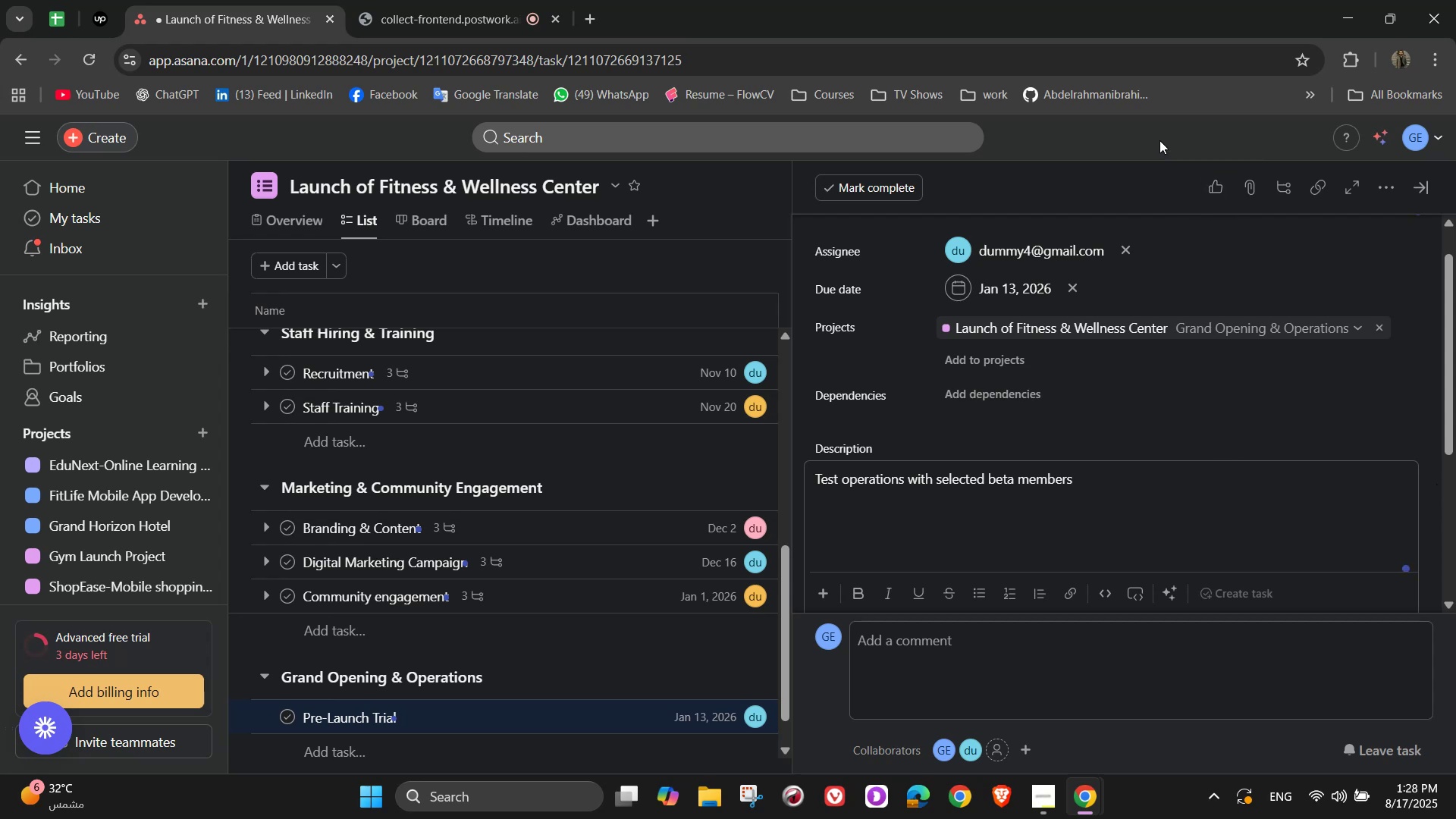 
scroll: coordinate [1119, 466], scroll_direction: down, amount: 5.0
 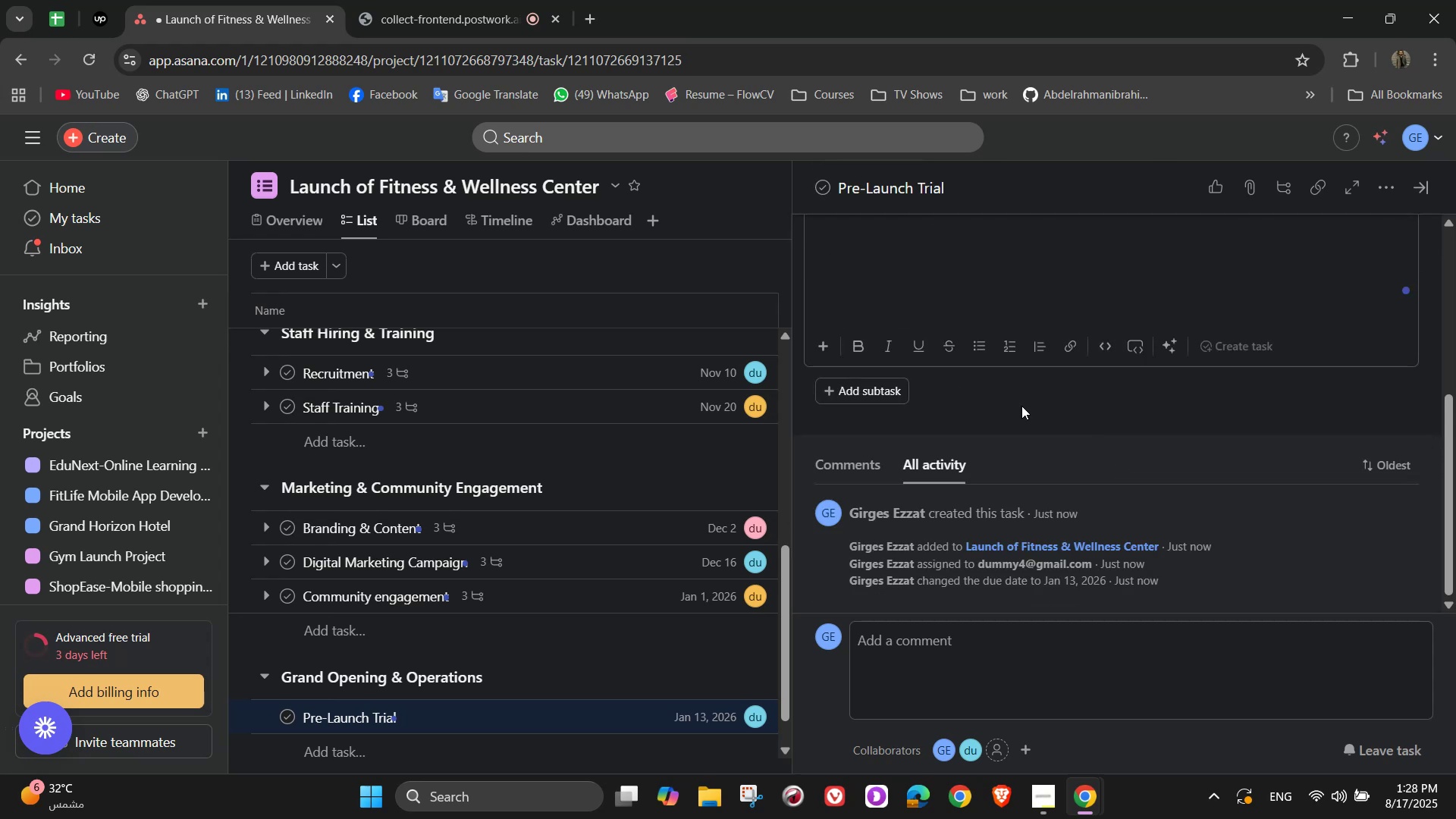 
left_click([1021, 406])
 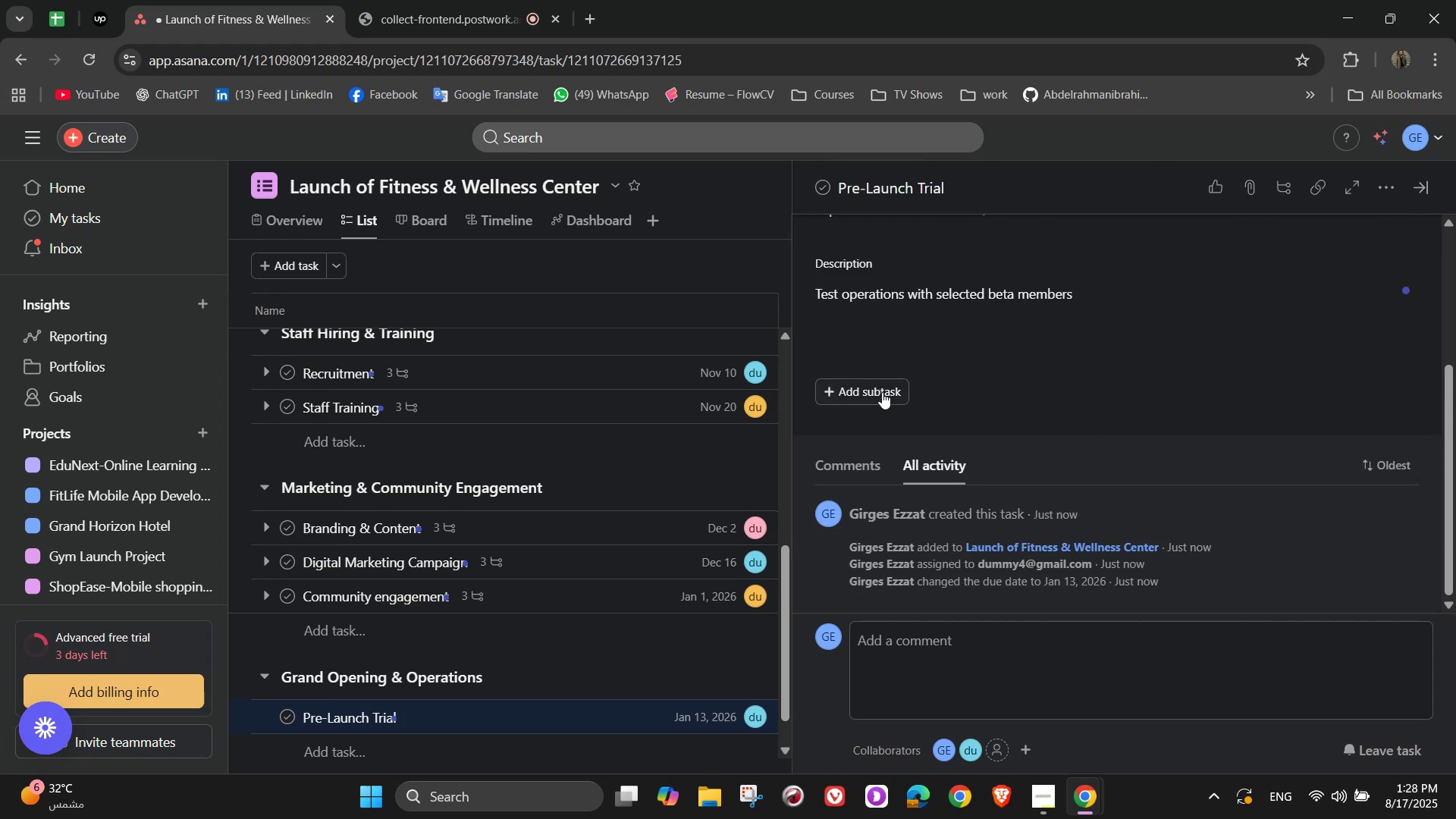 
double_click([883, 394])
 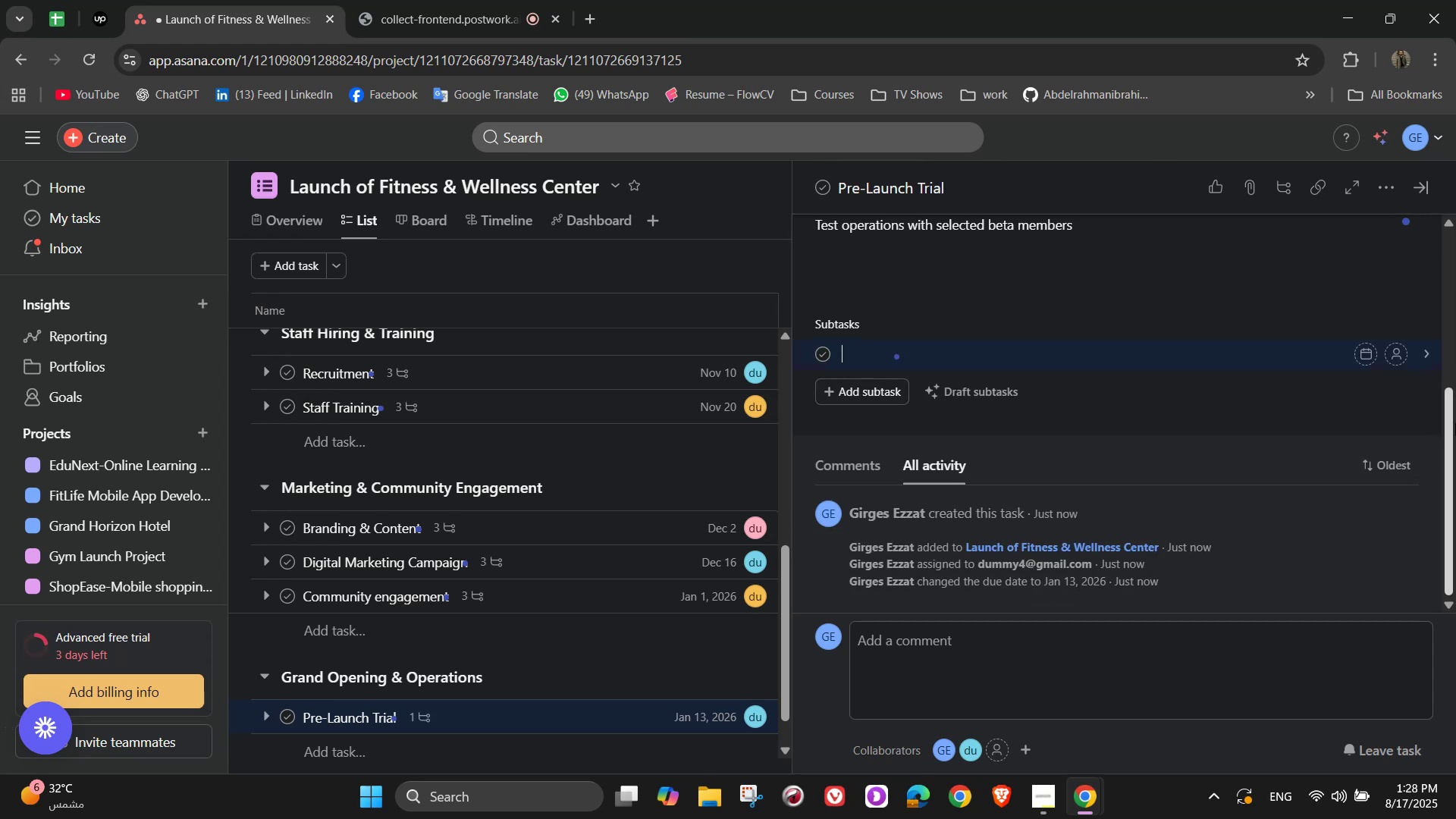 
hold_key(key=ShiftLeft, duration=1.2)
 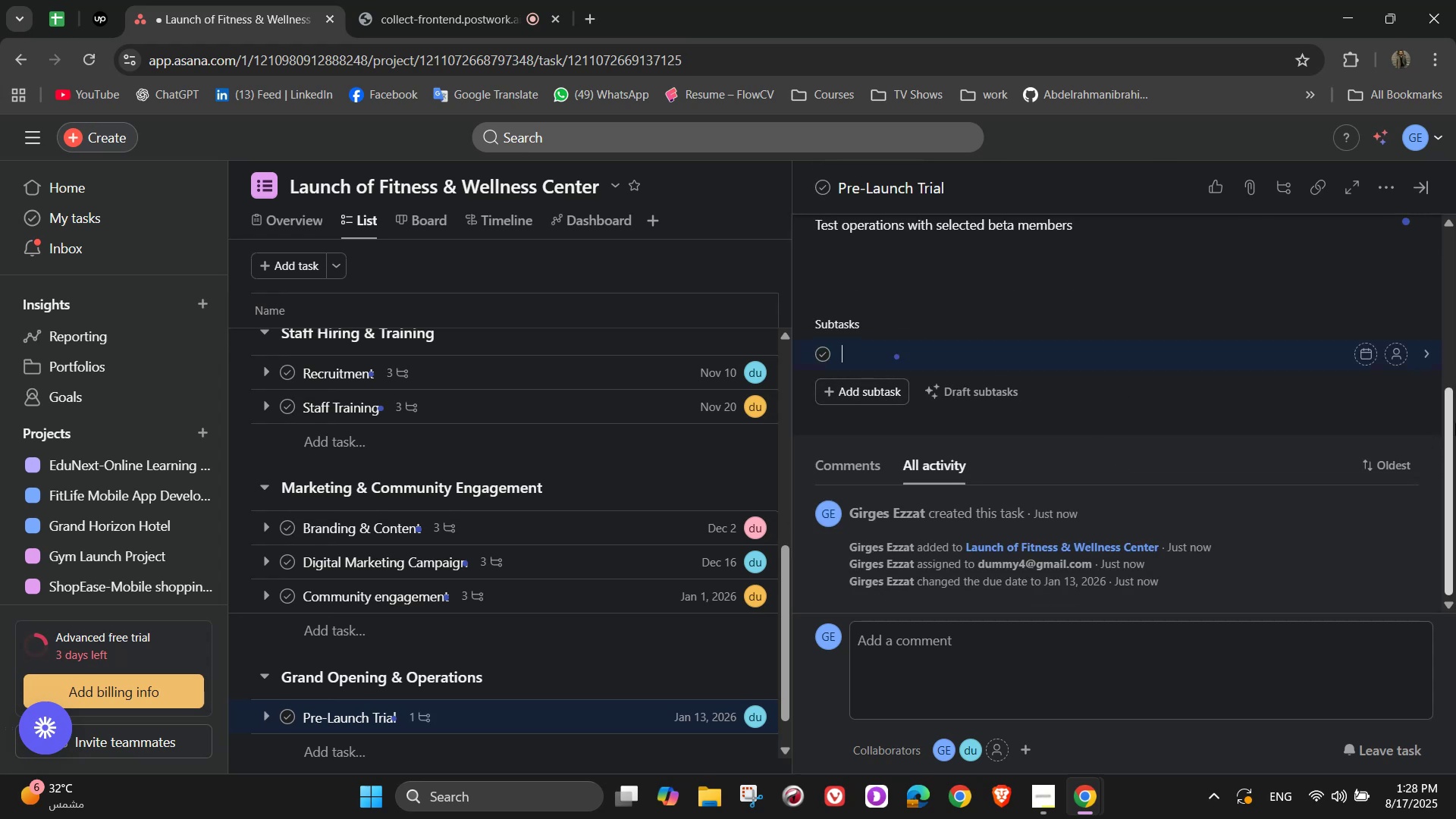 
type(Adjust )
 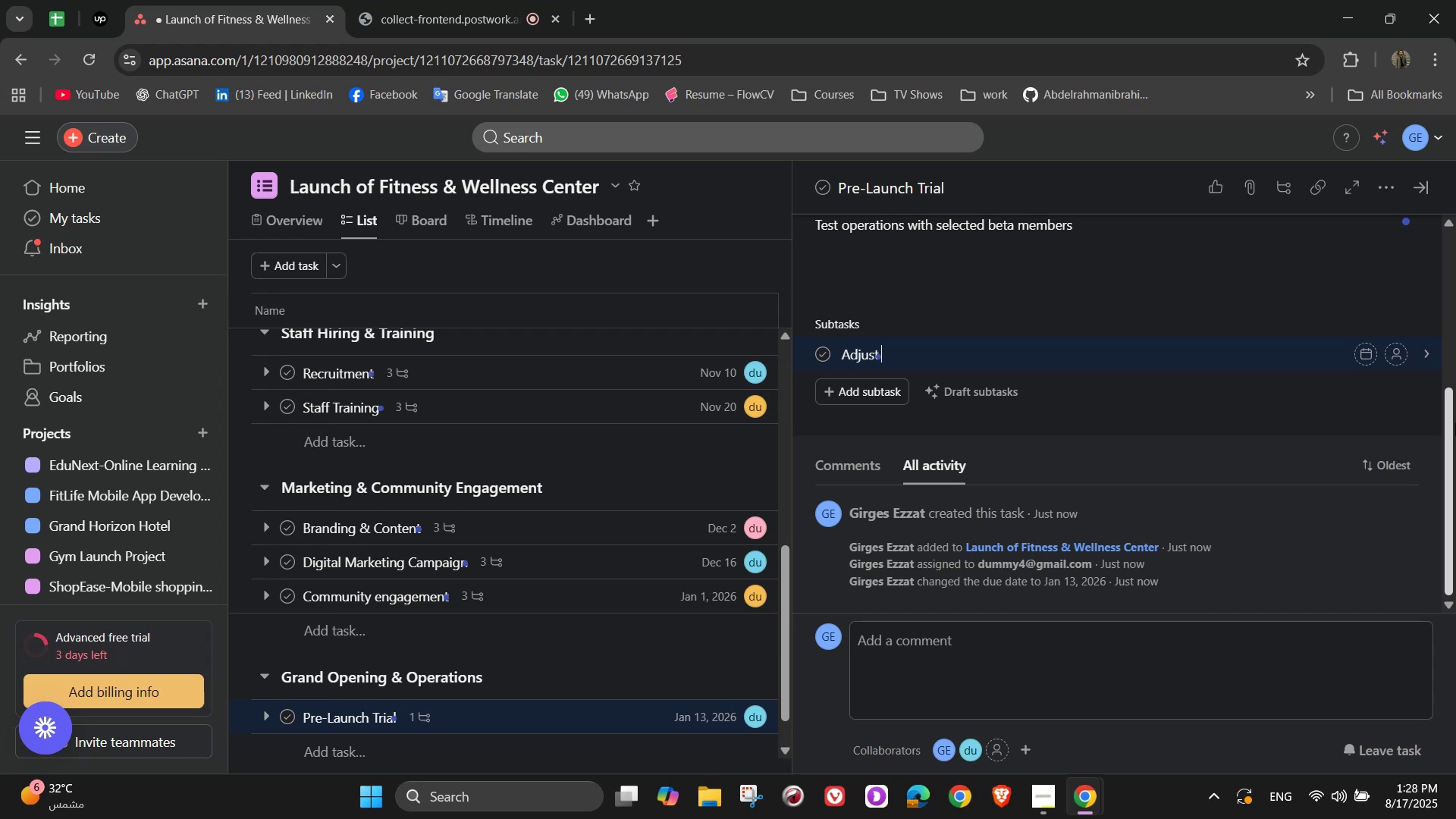 
wait(9.68)
 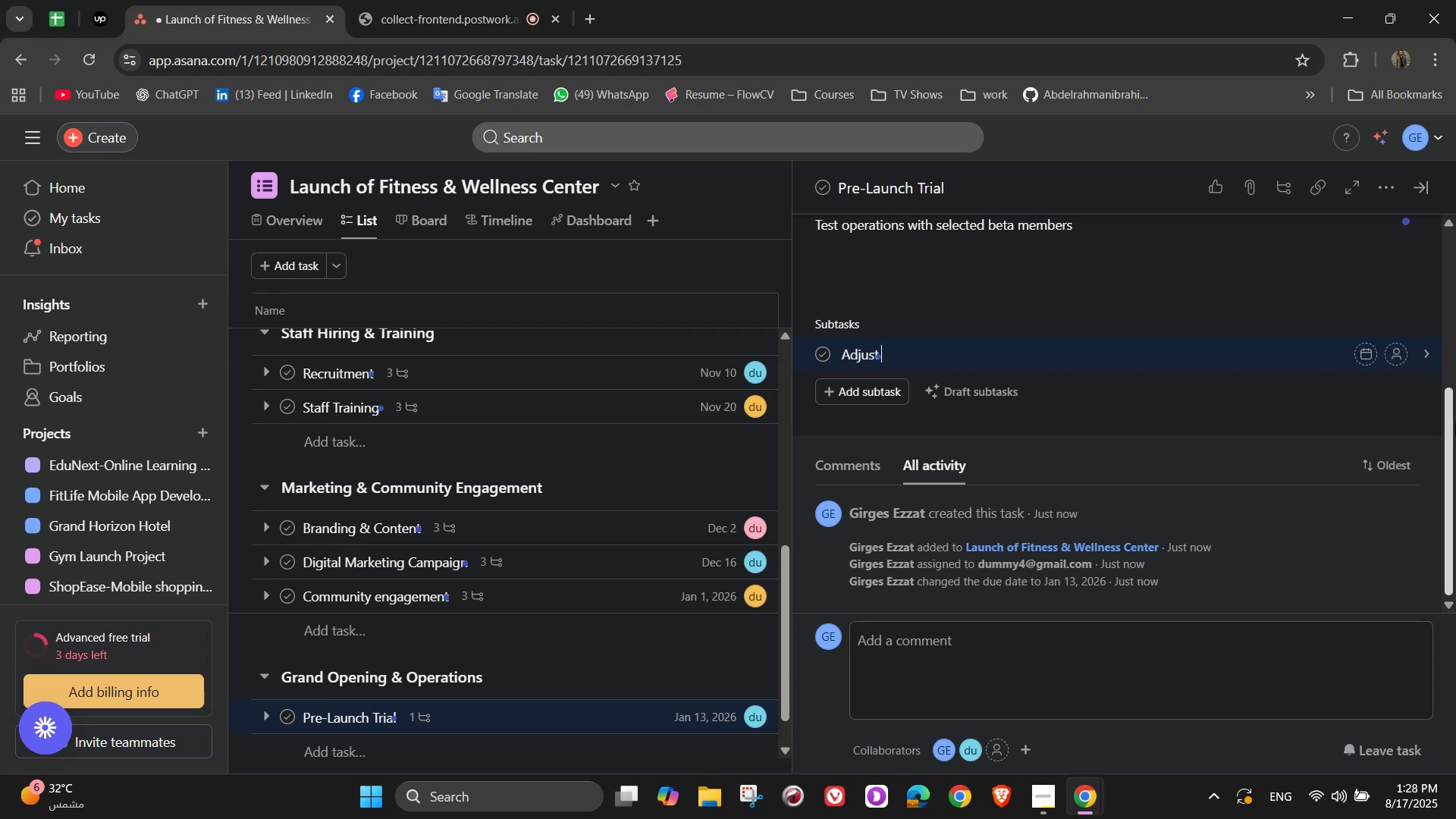 
hold_key(key=Backspace, duration=0.5)
 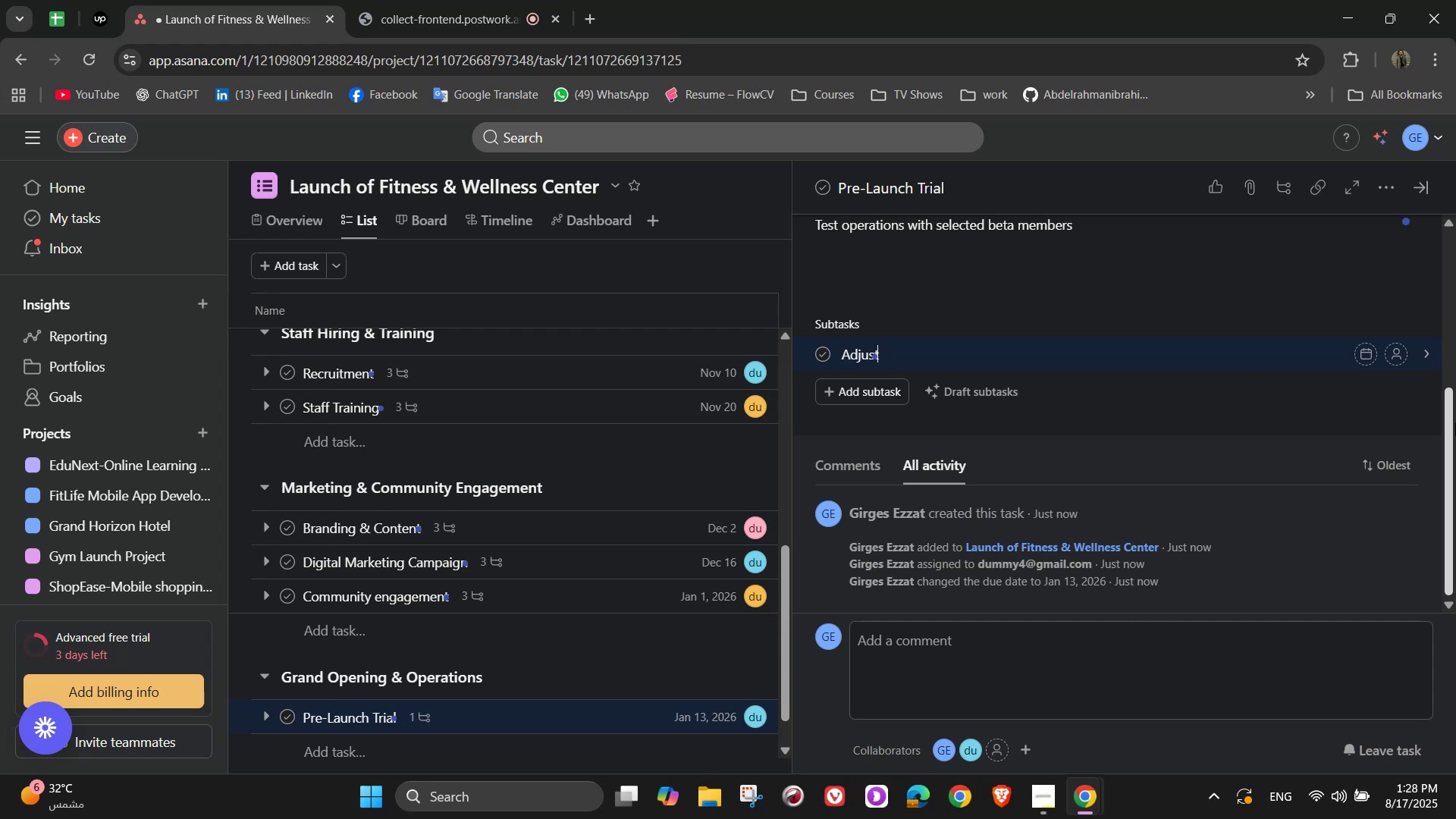 
key(Backspace)
key(Backspace)
key(Backspace)
key(Backspace)
key(Backspace)
key(Backspace)
type(Collect feedback on facilitir)
key(Backspace)
type(es)
 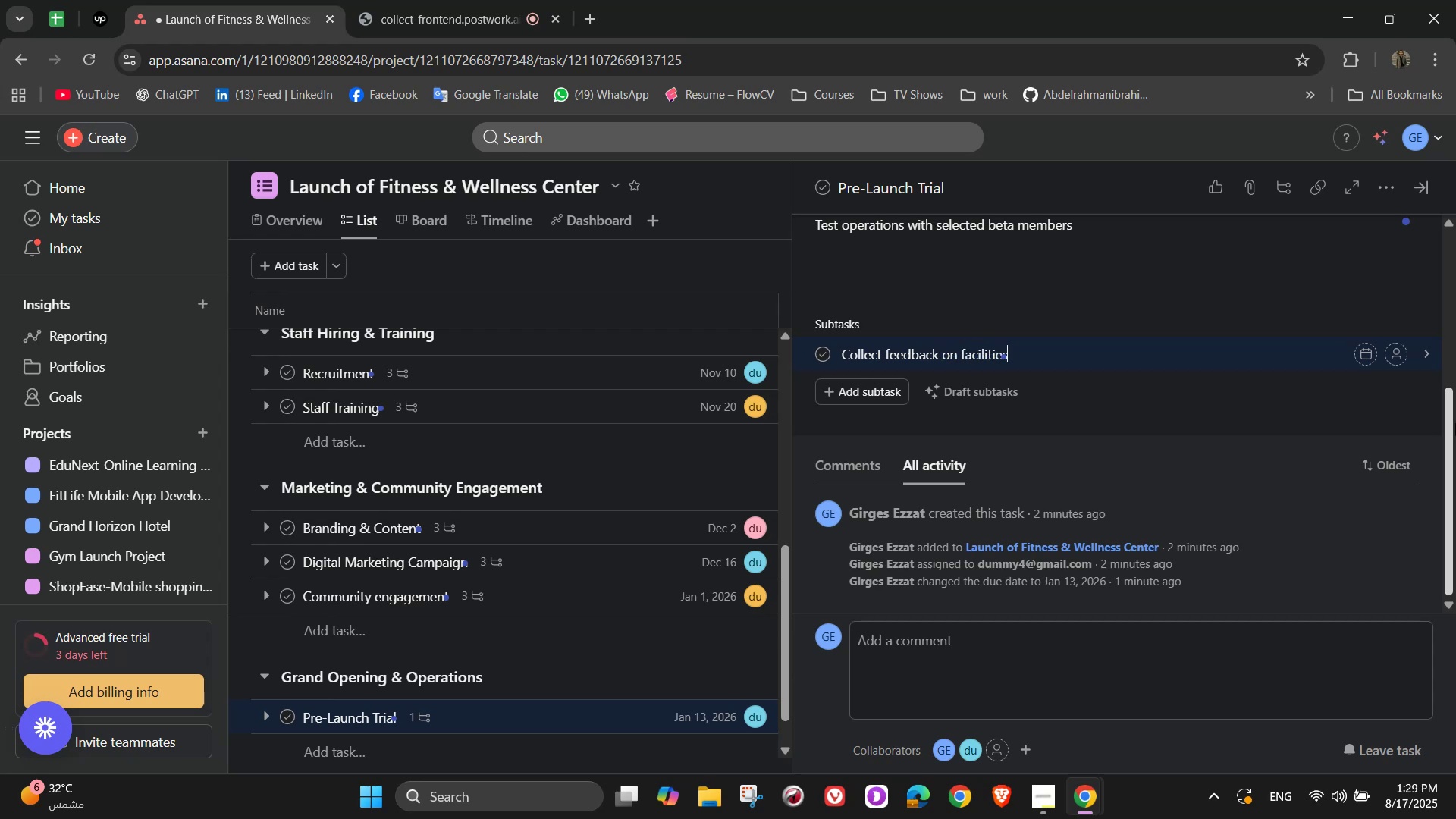 
wait(5.92)
 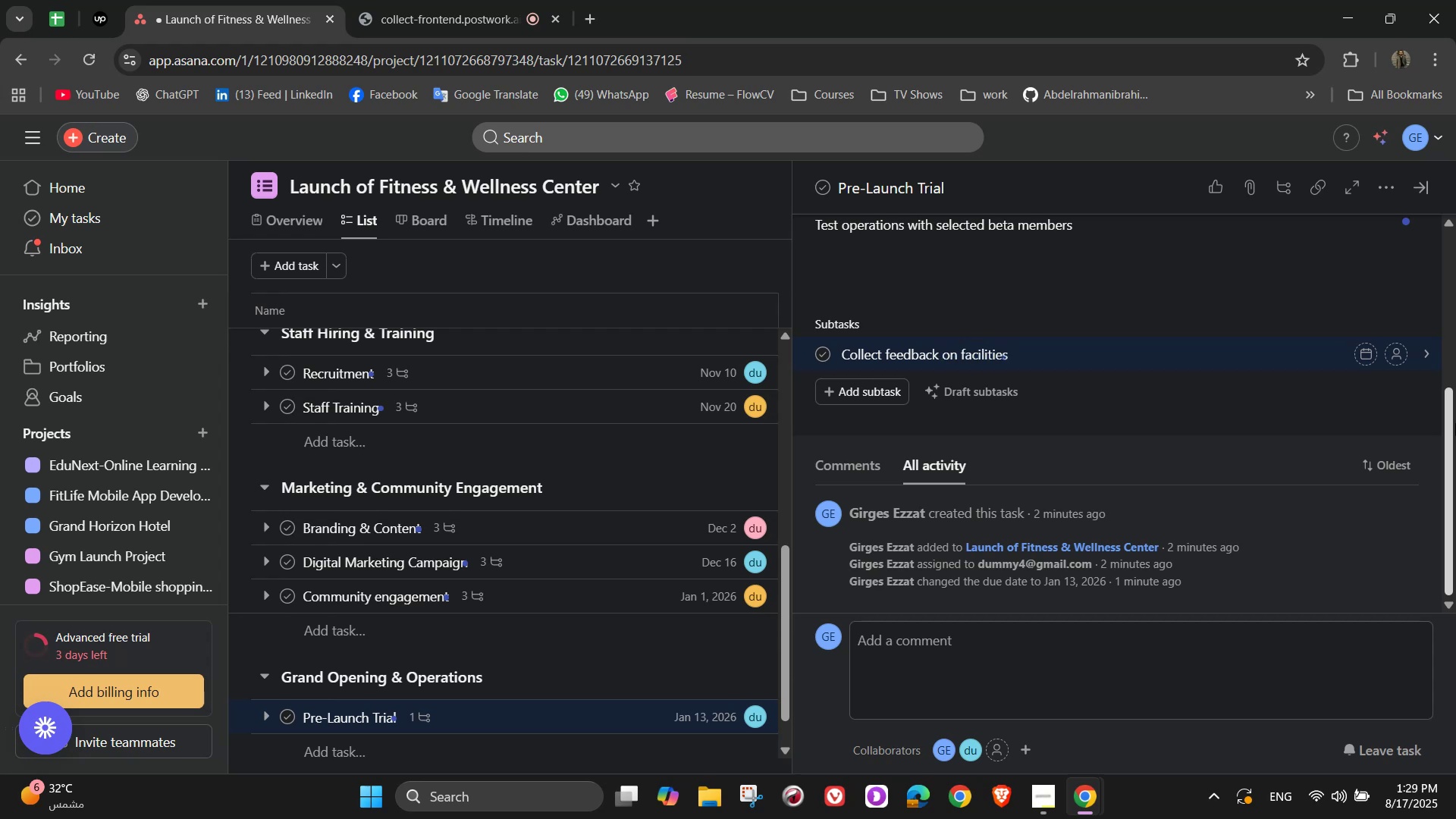 
key(Enter)
 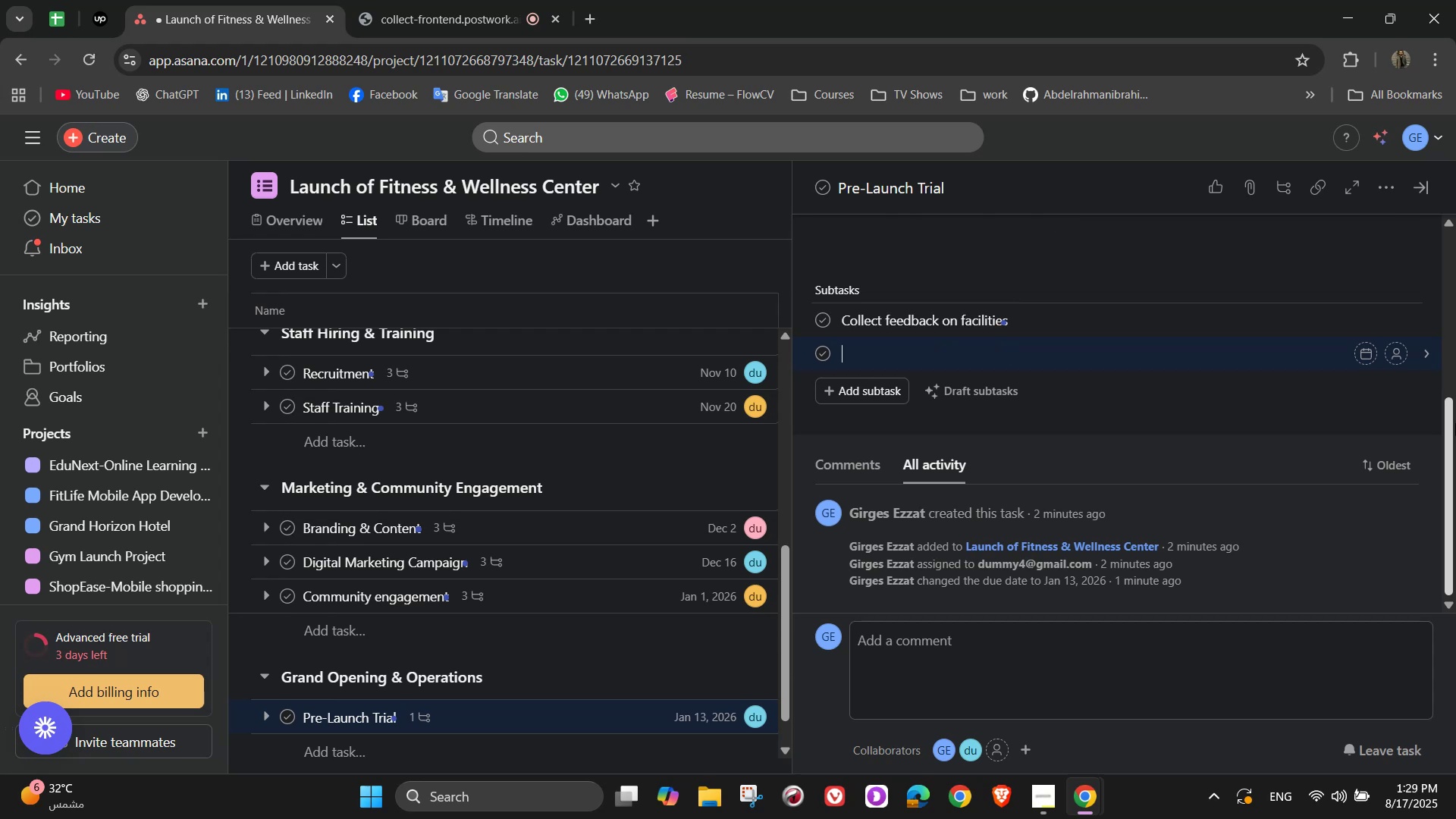 
type(Adjuc)
key(Backspace)
type(x)
key(Backspace)
type(st schedules & classes)
 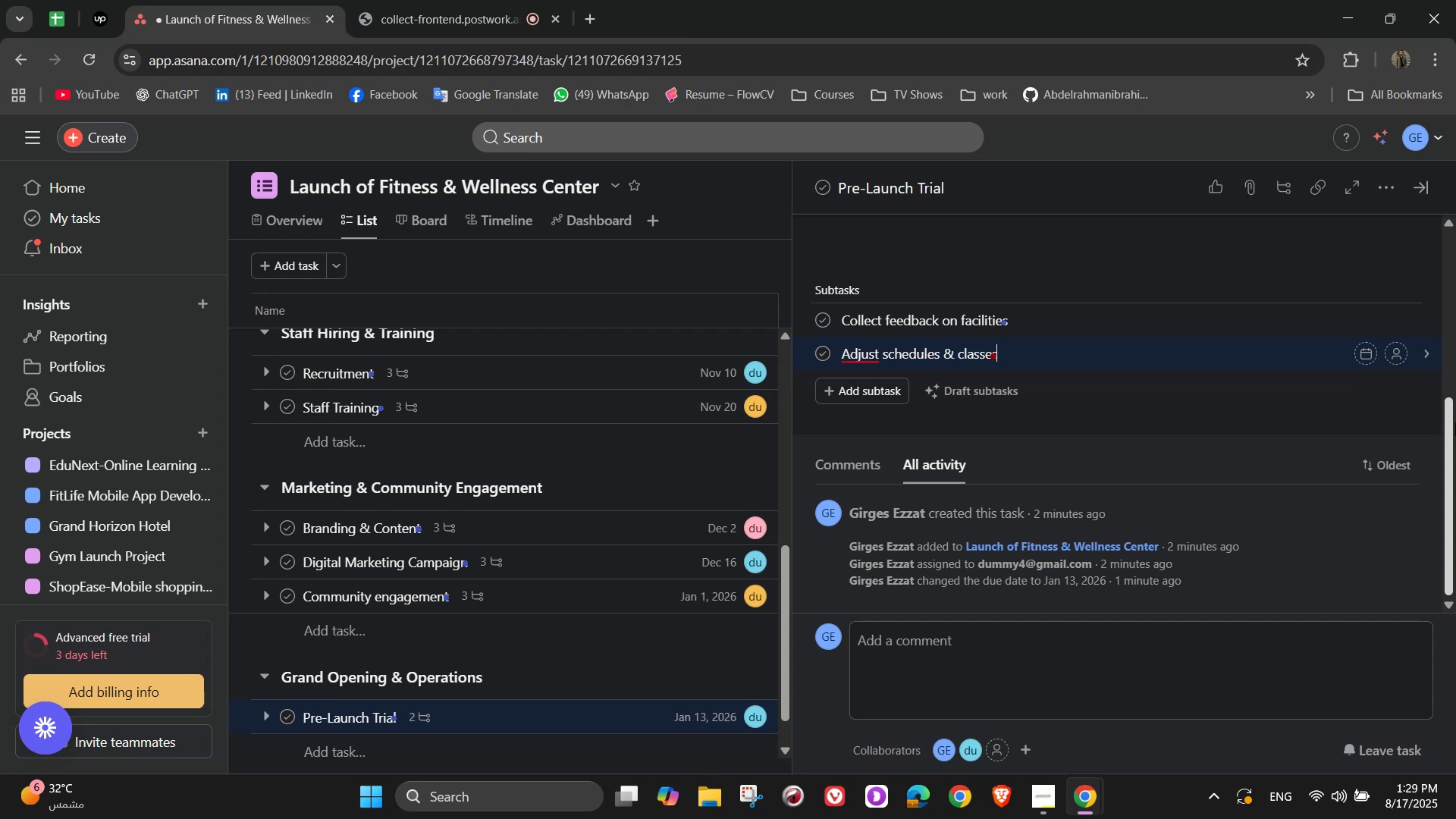 
wait(8.88)
 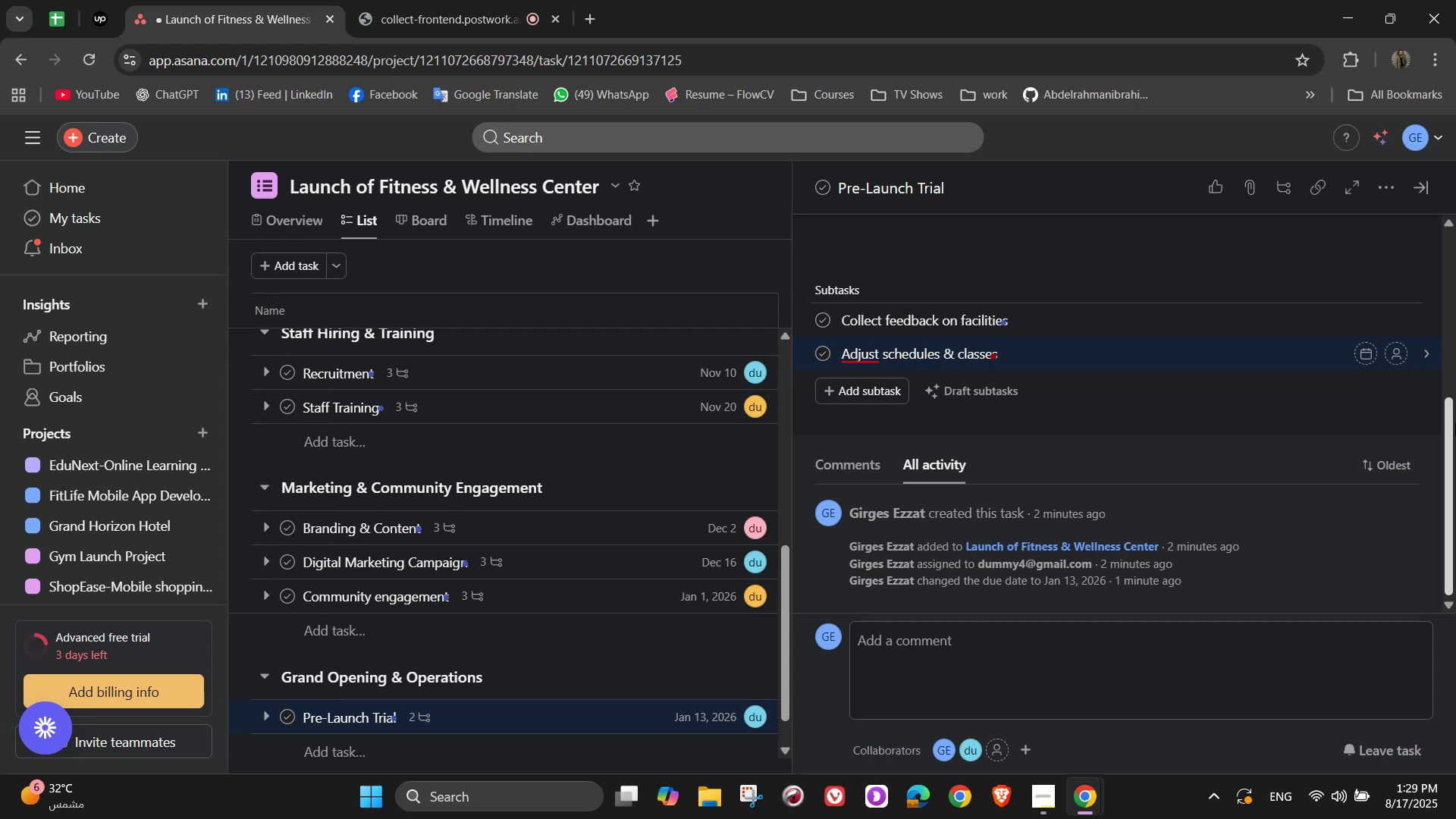 
key(Enter)
 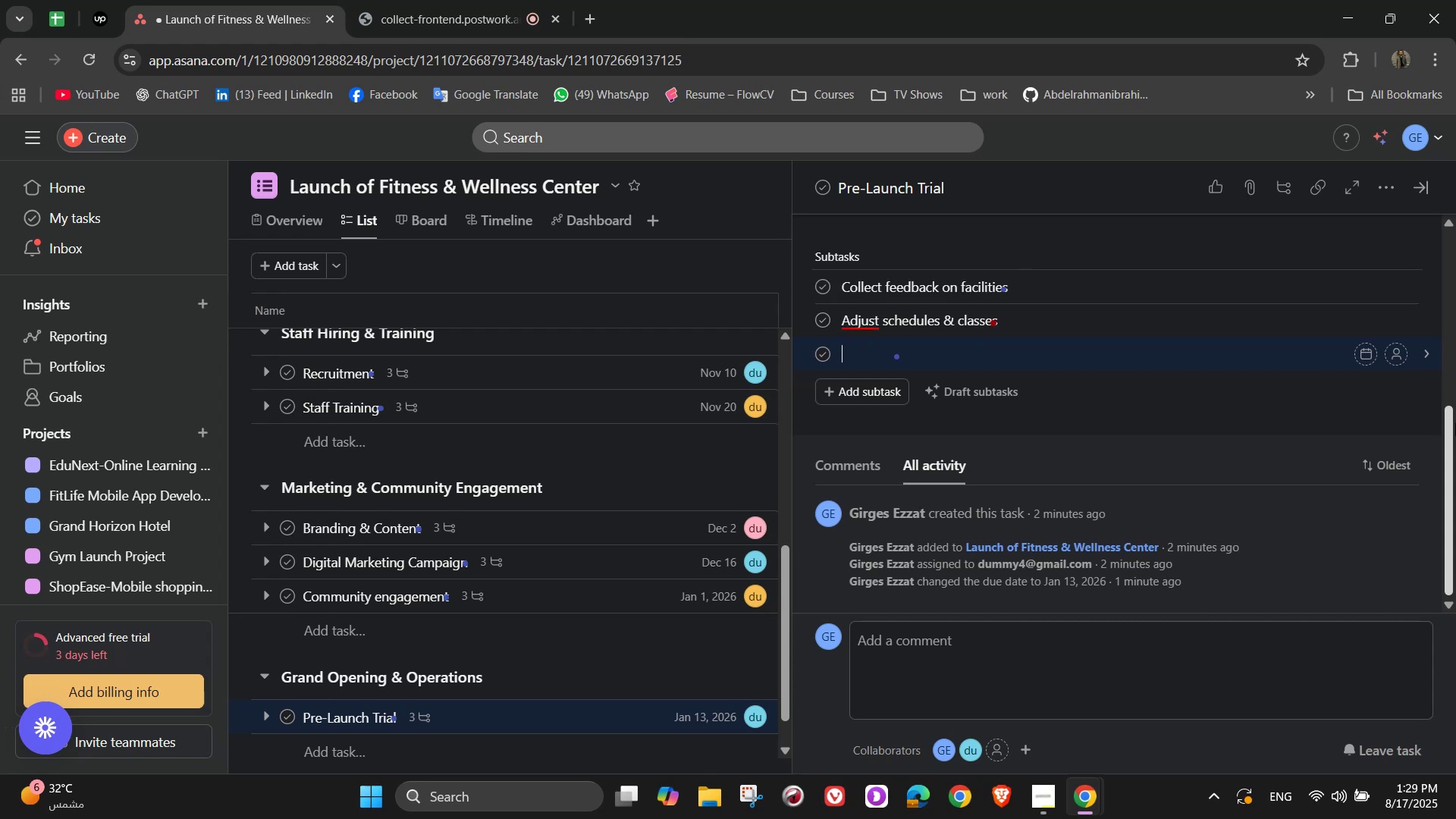 
type(Fin)
 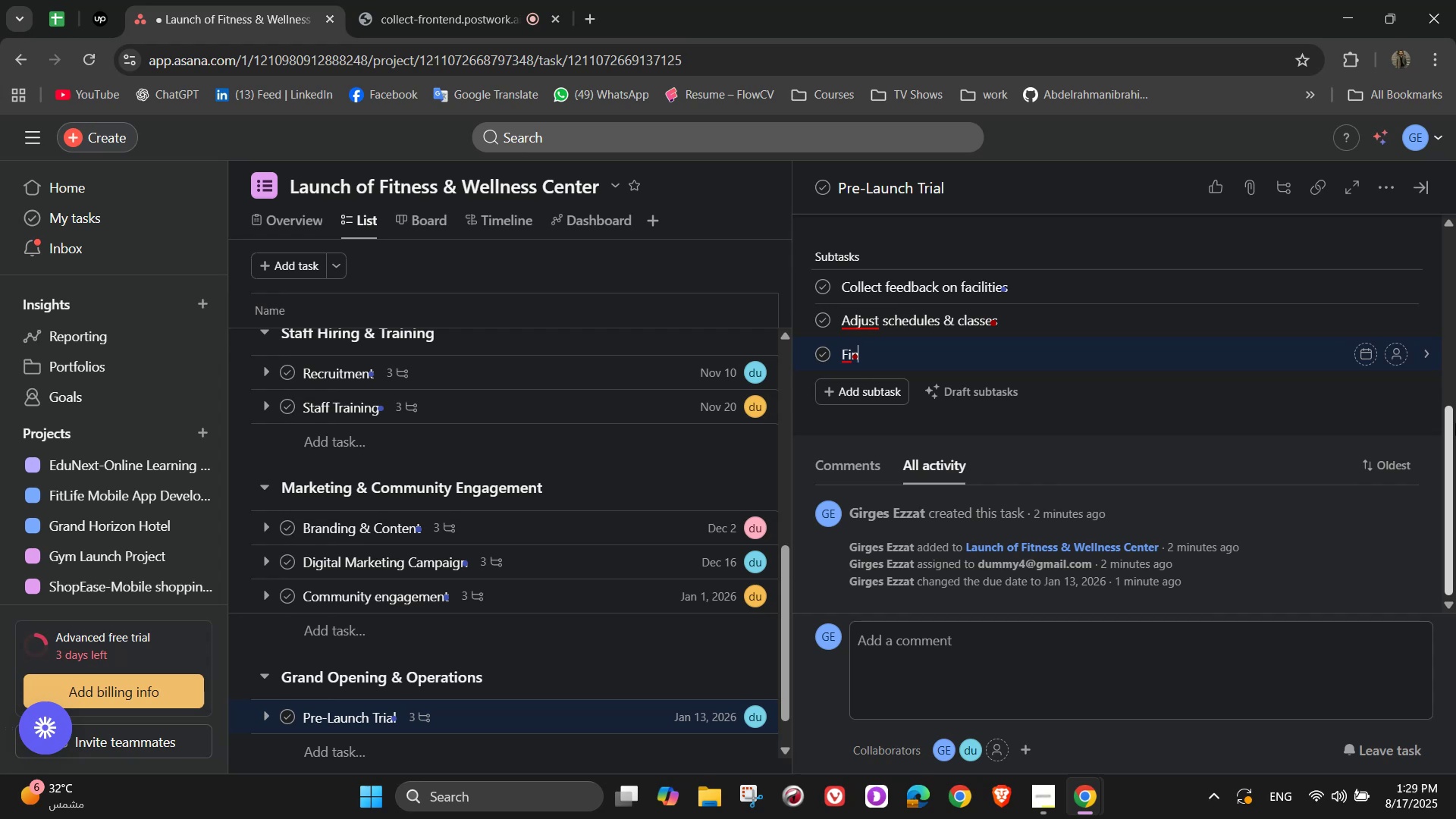 
key(E)
 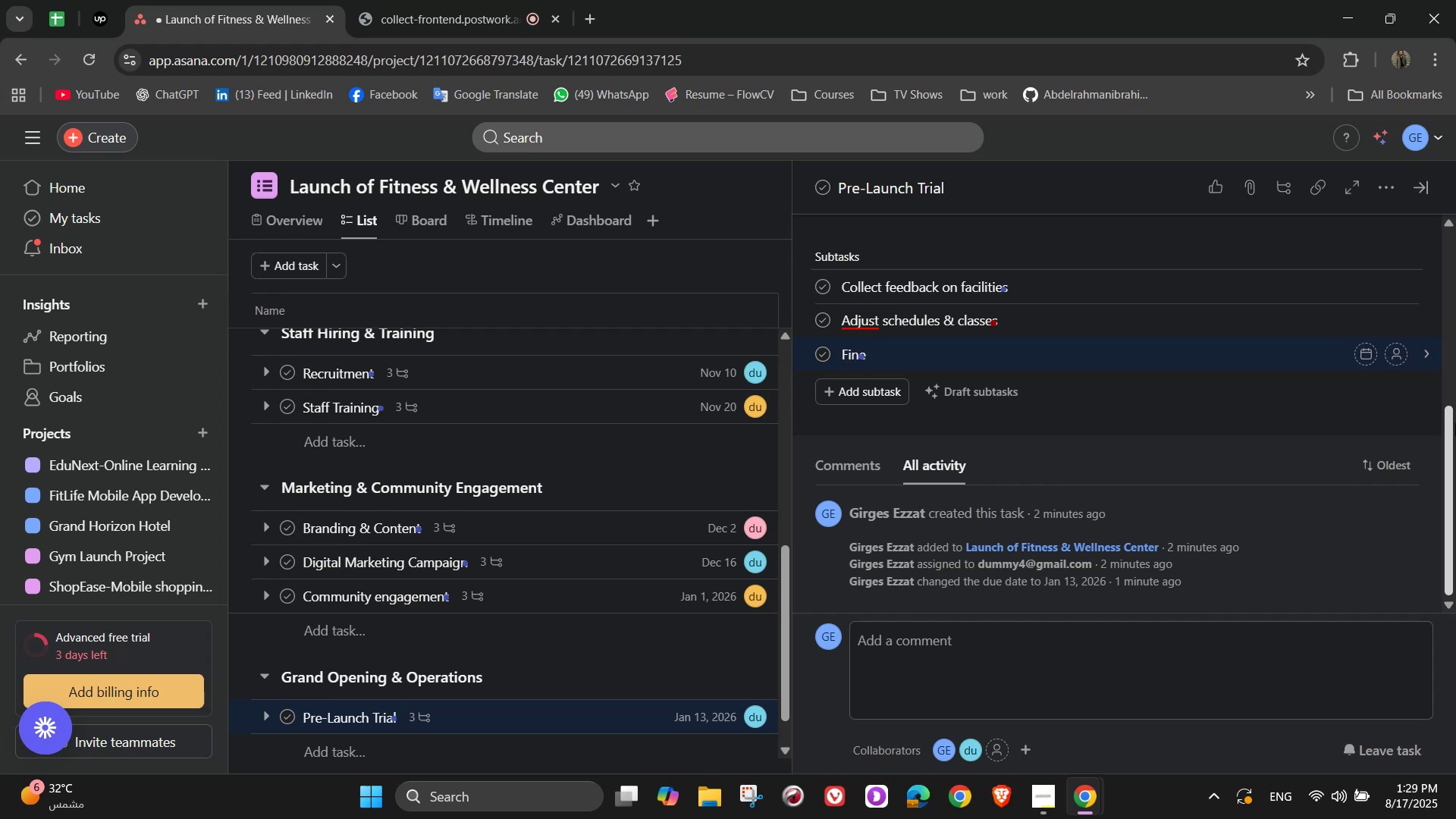 
wait(11.14)
 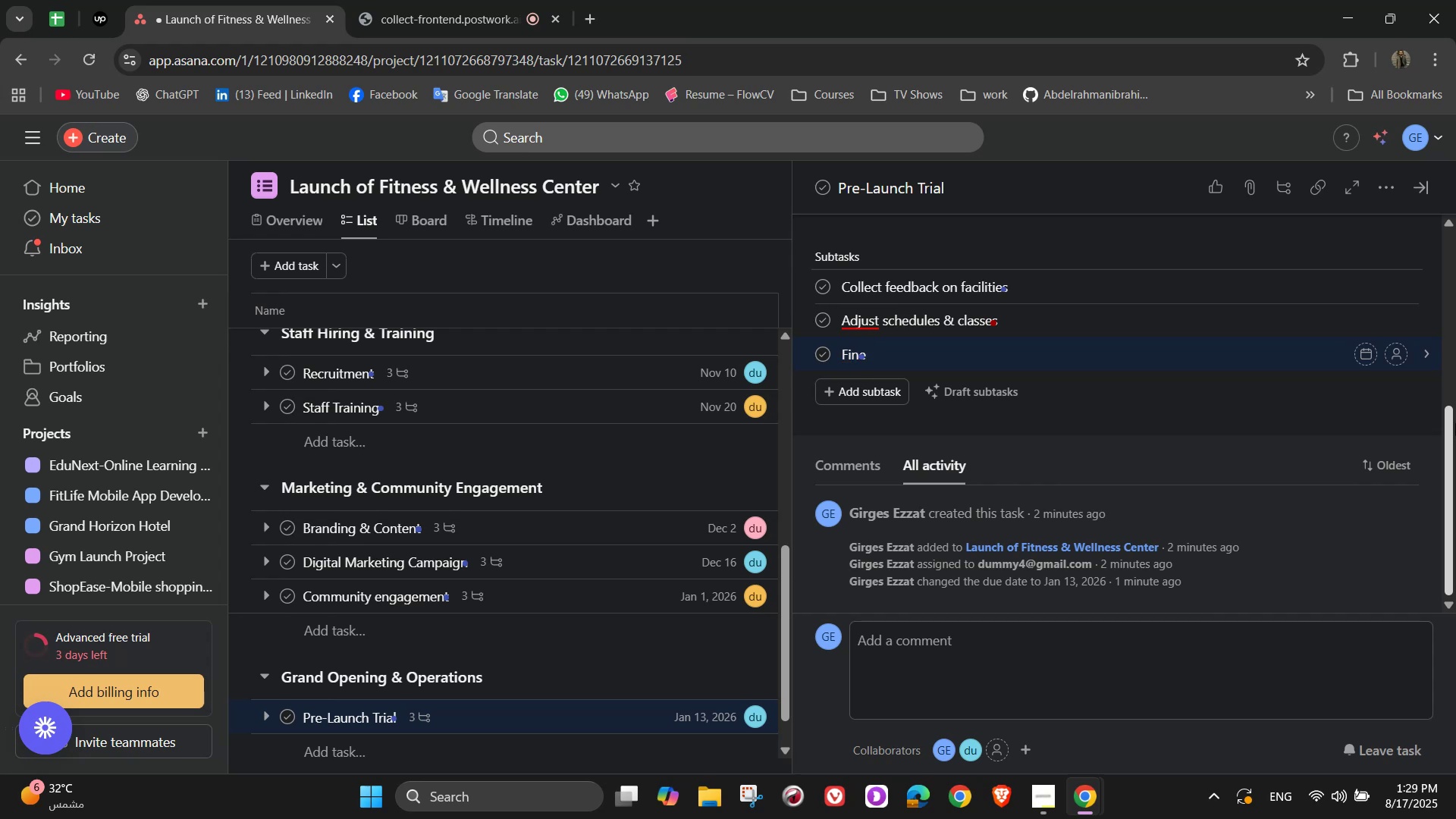 
type(-tune pricing strategy)
 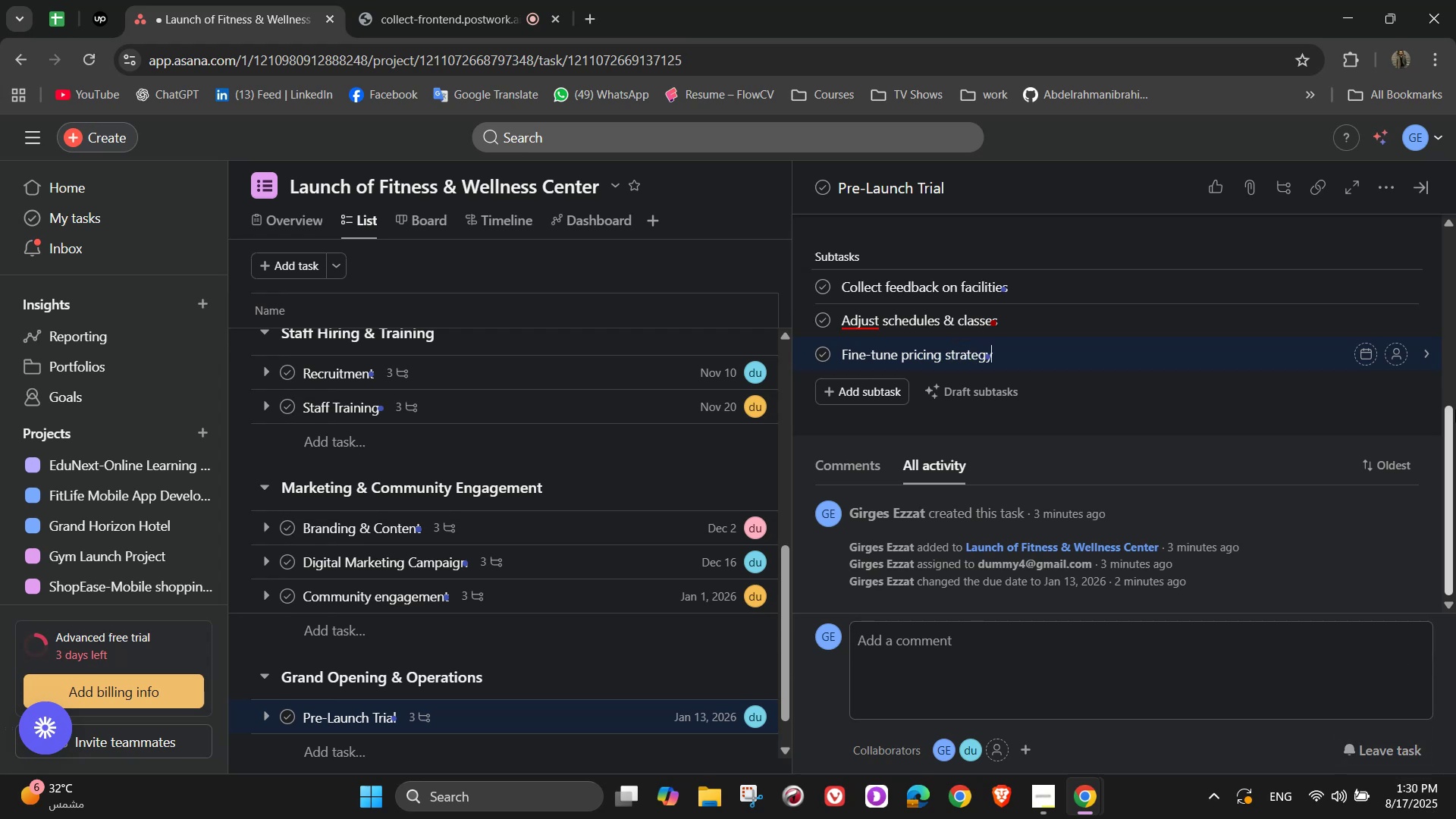 
left_click([1397, 286])
 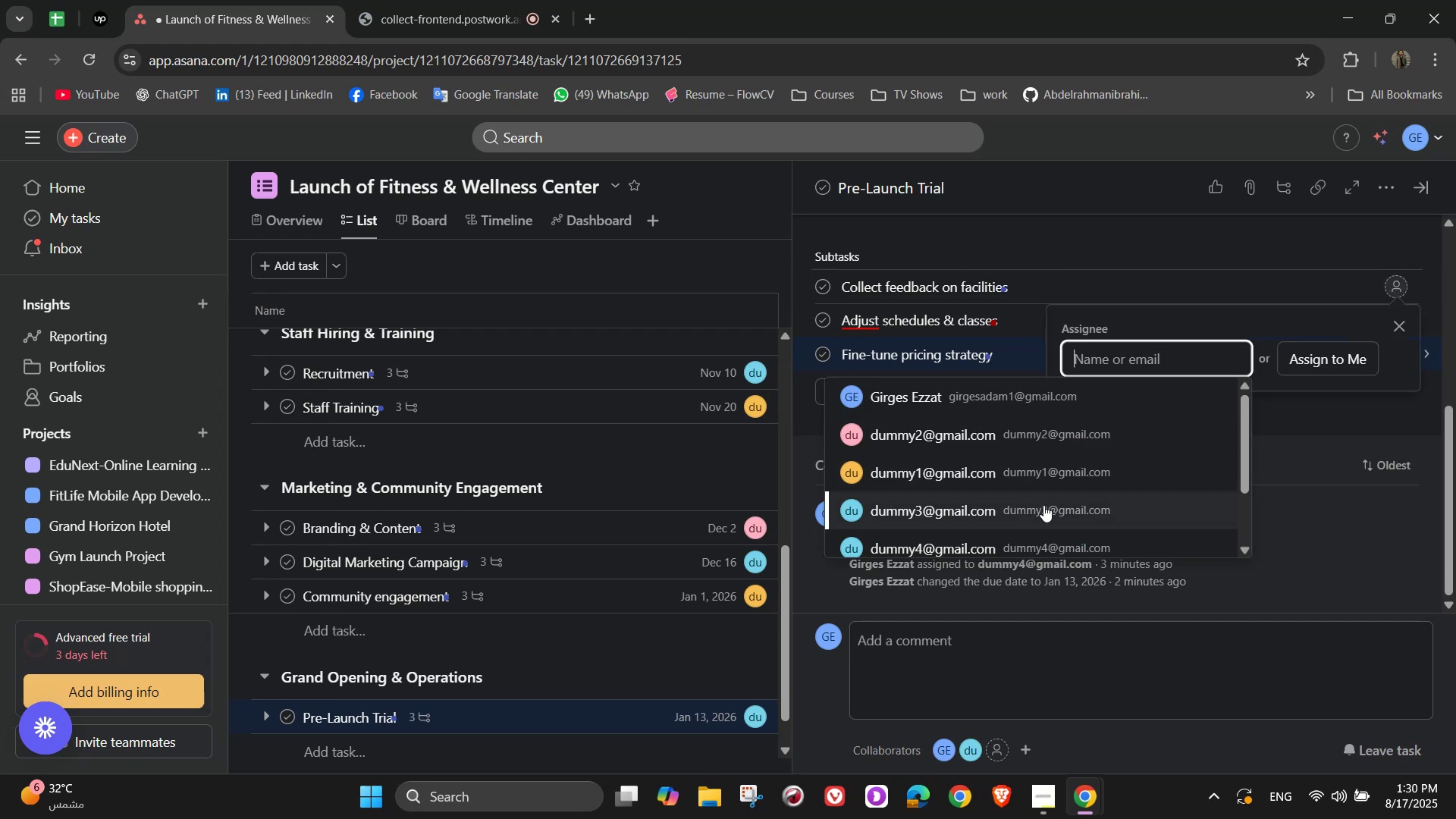 
left_click([1037, 541])
 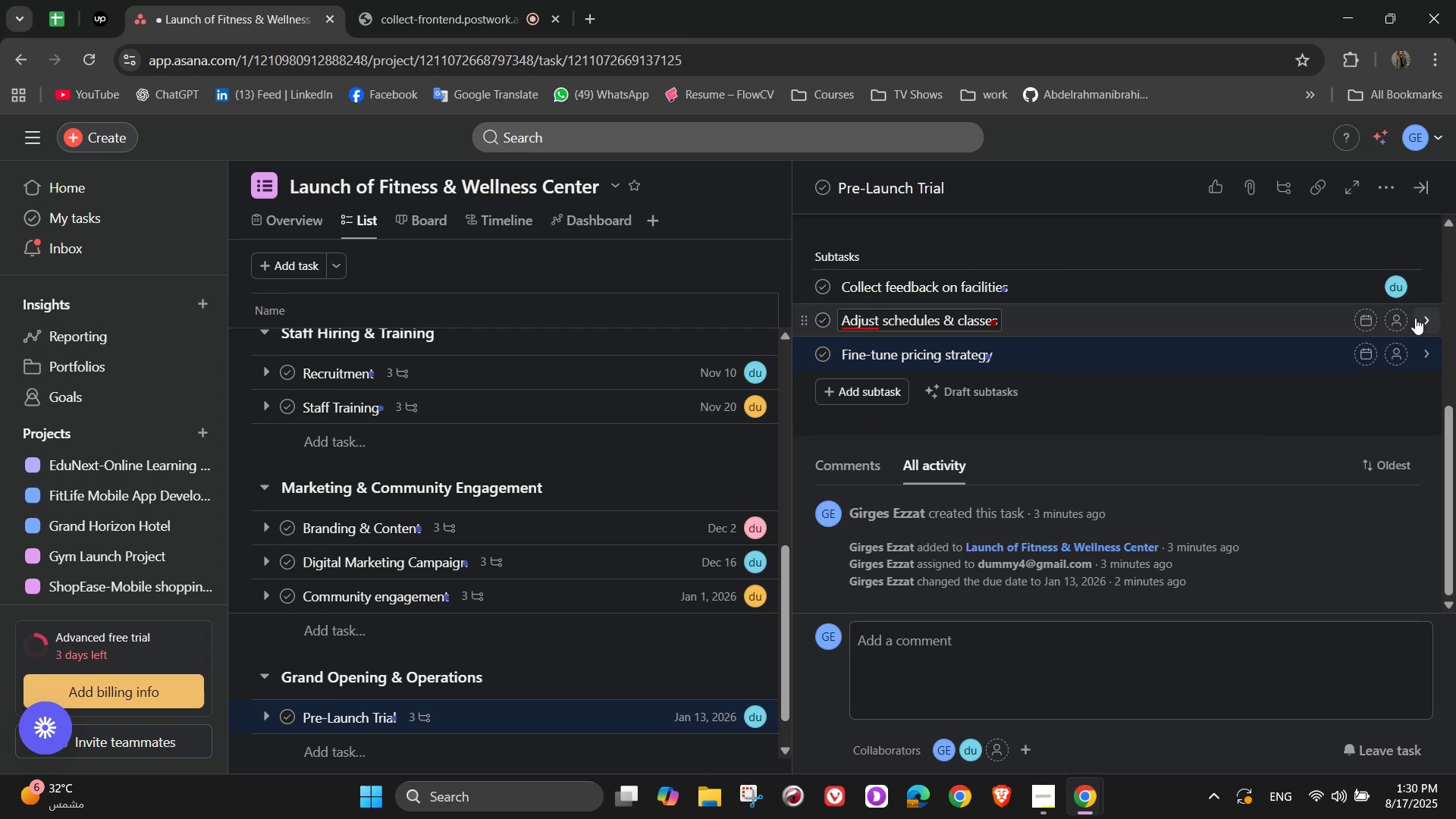 
left_click([1399, 322])
 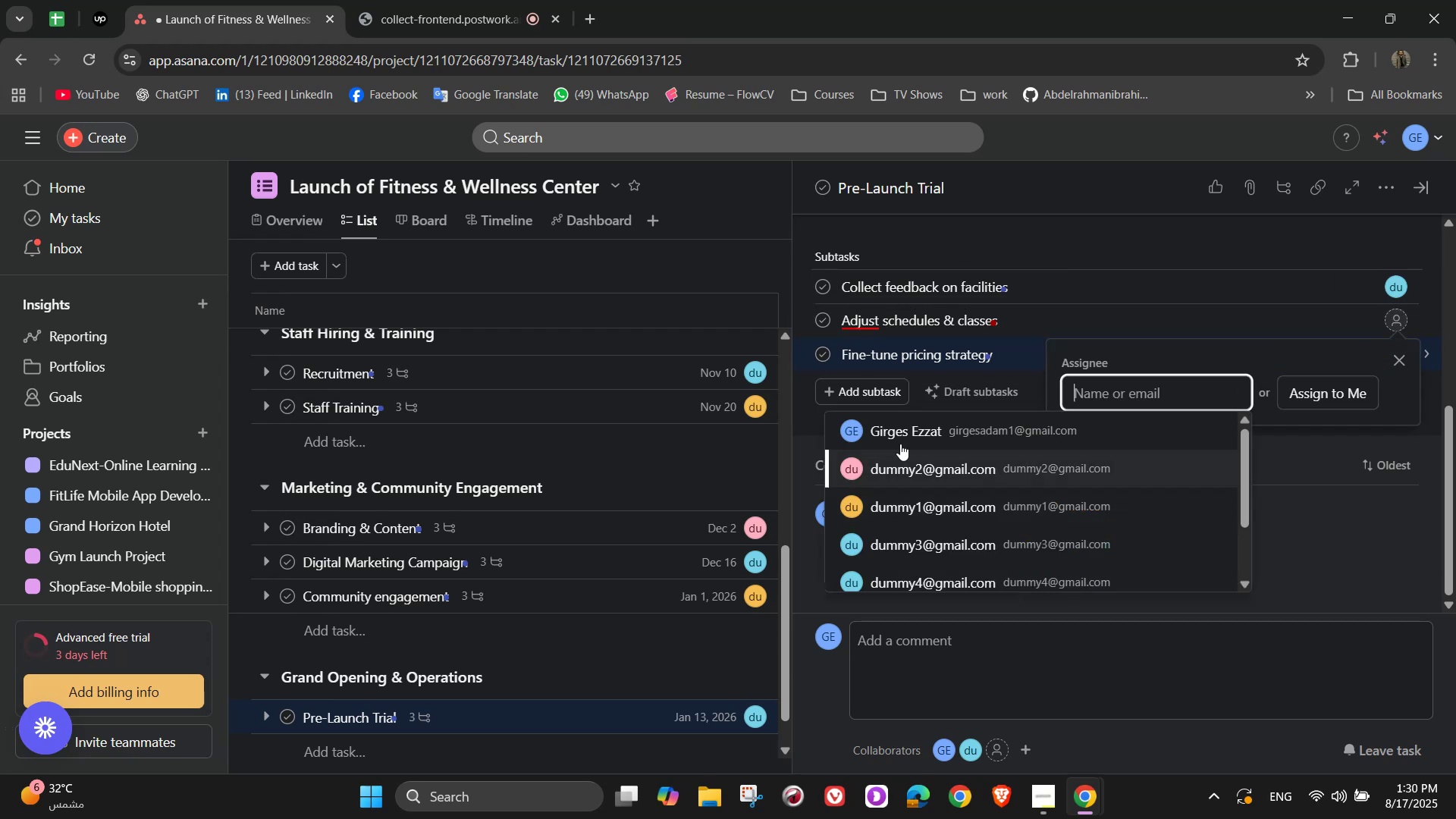 
left_click([903, 440])
 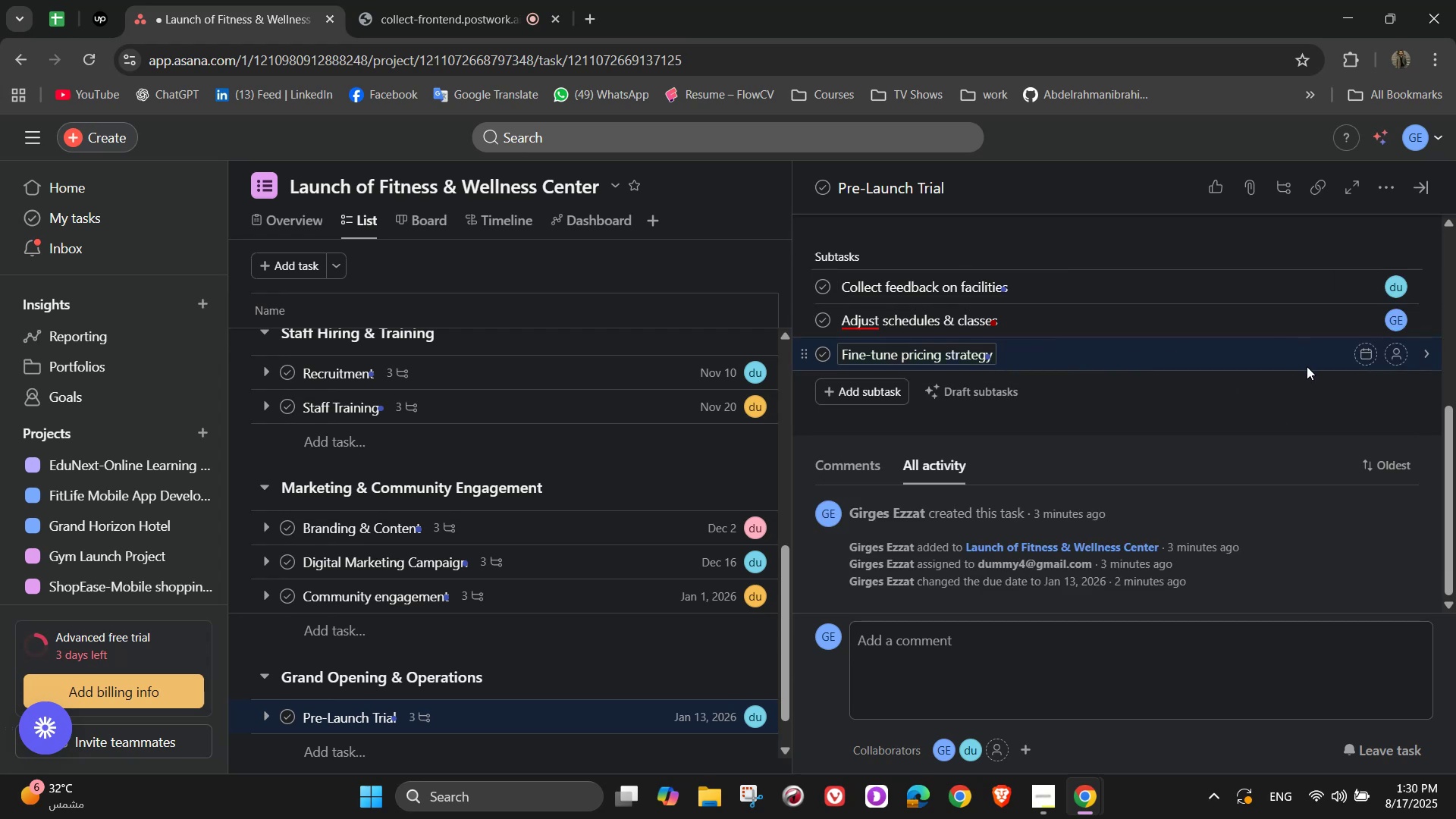 
left_click([1405, 358])
 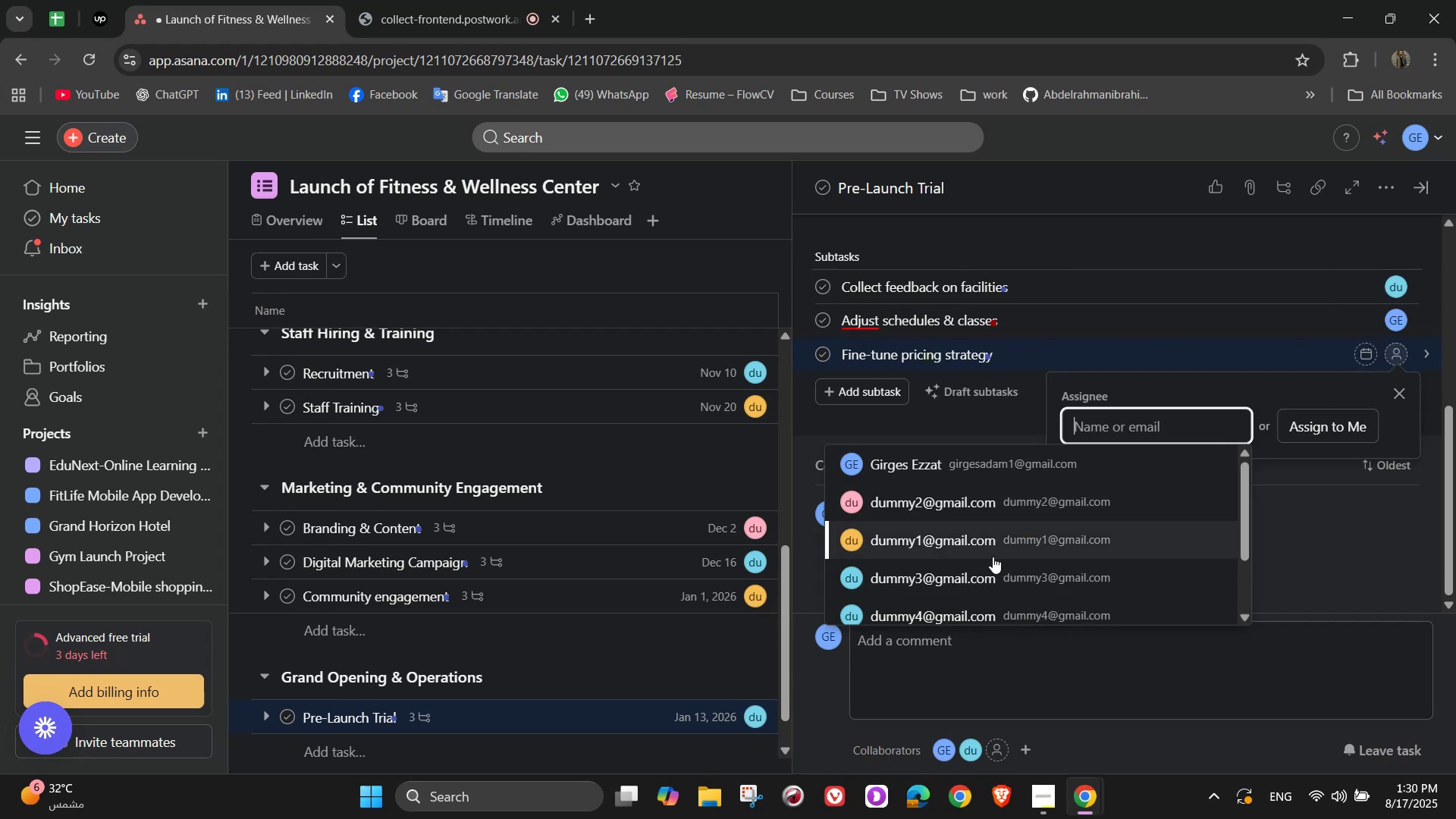 
left_click([993, 554])
 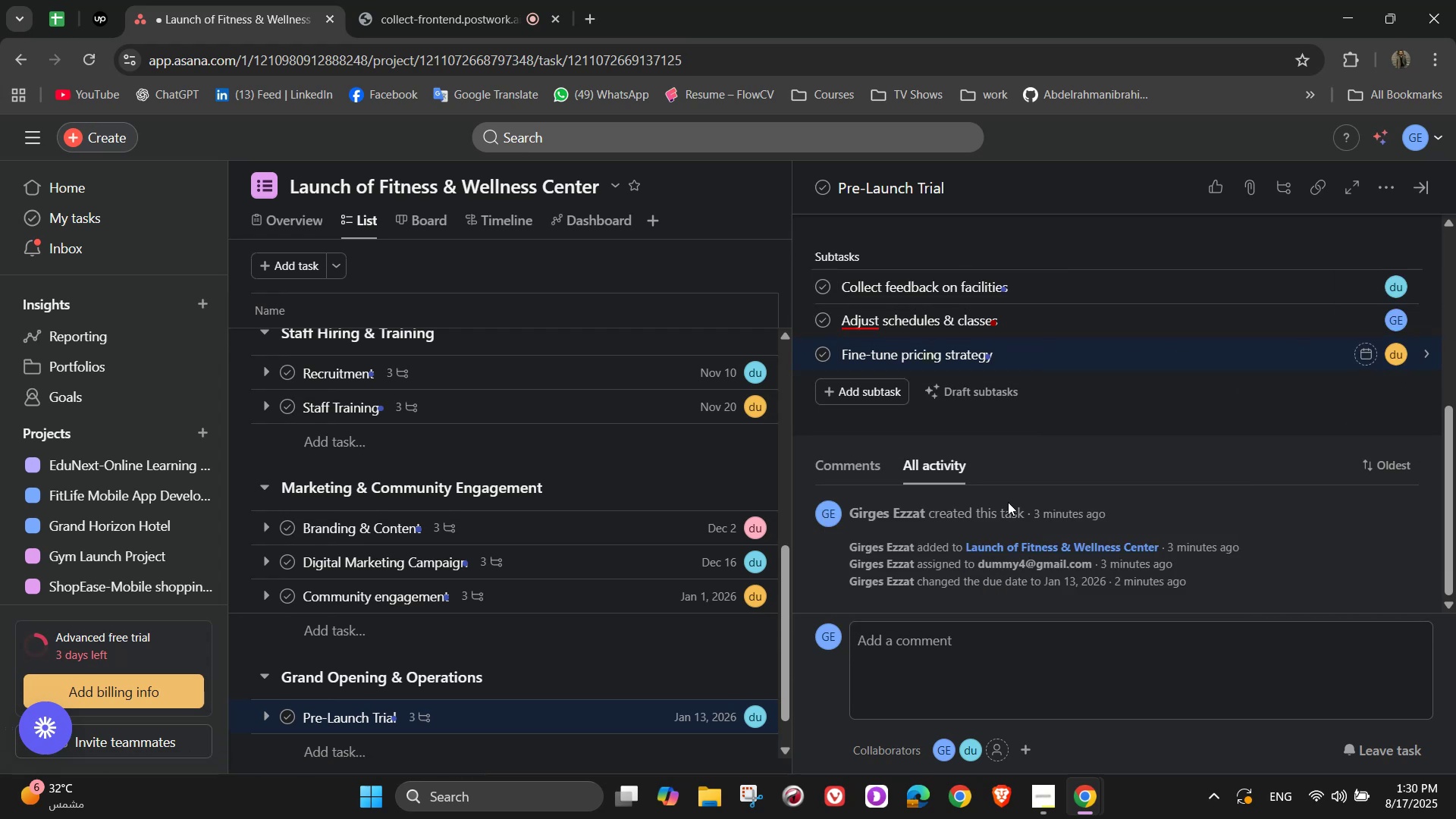 
scroll: coordinate [1343, 410], scroll_direction: up, amount: 8.0
 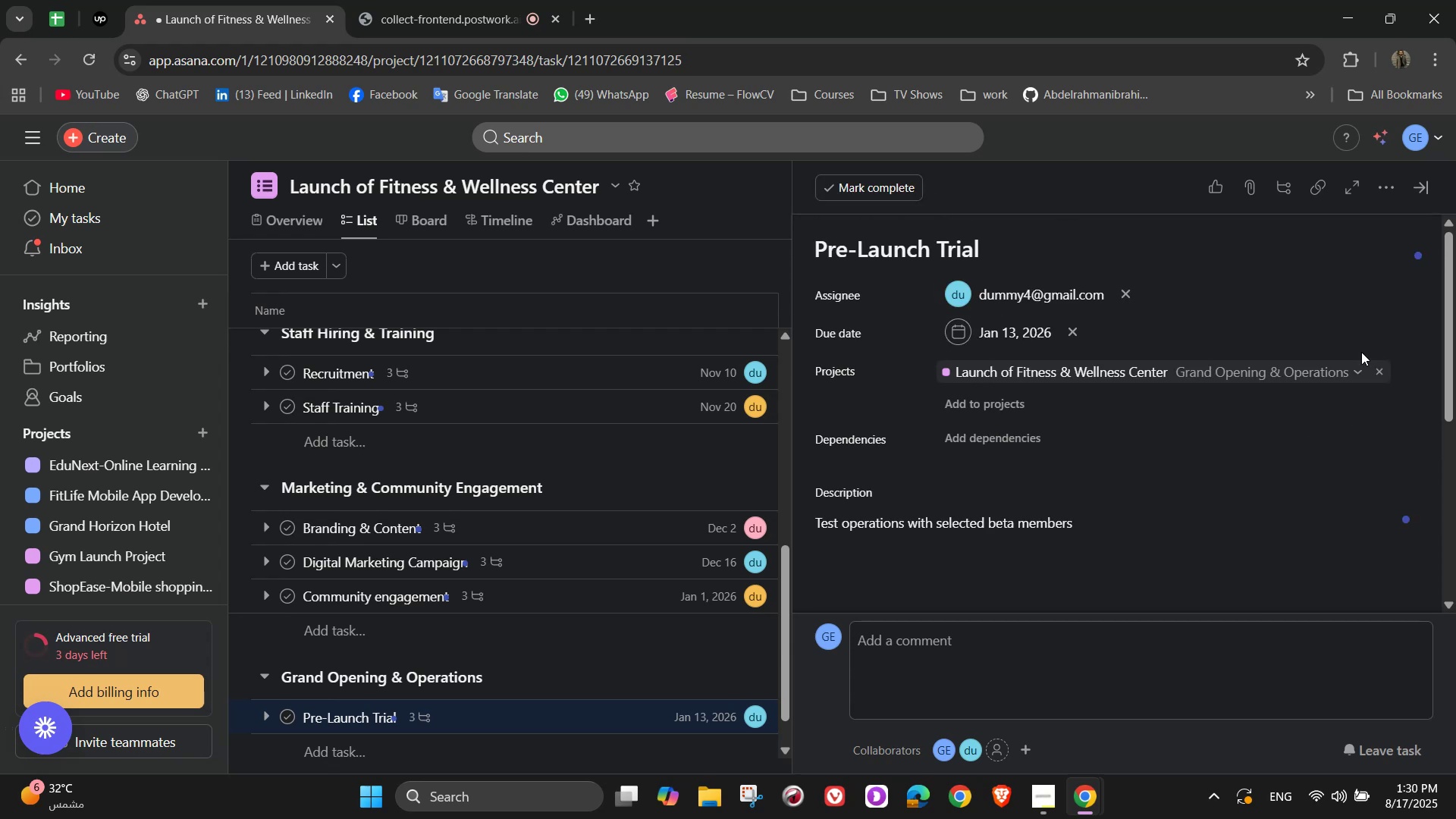 
mouse_move([1383, 209])
 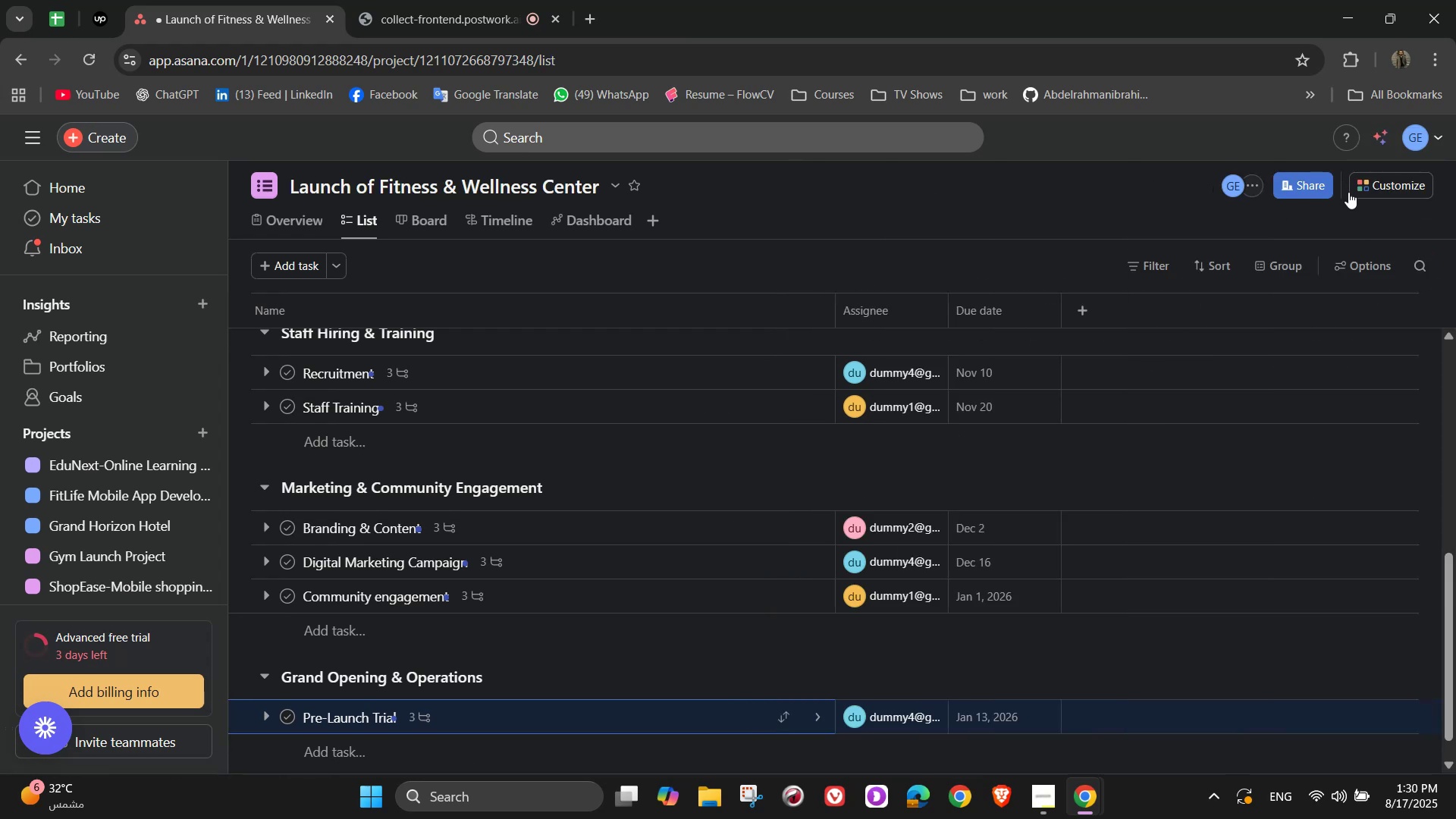 
left_click([307, 742])
 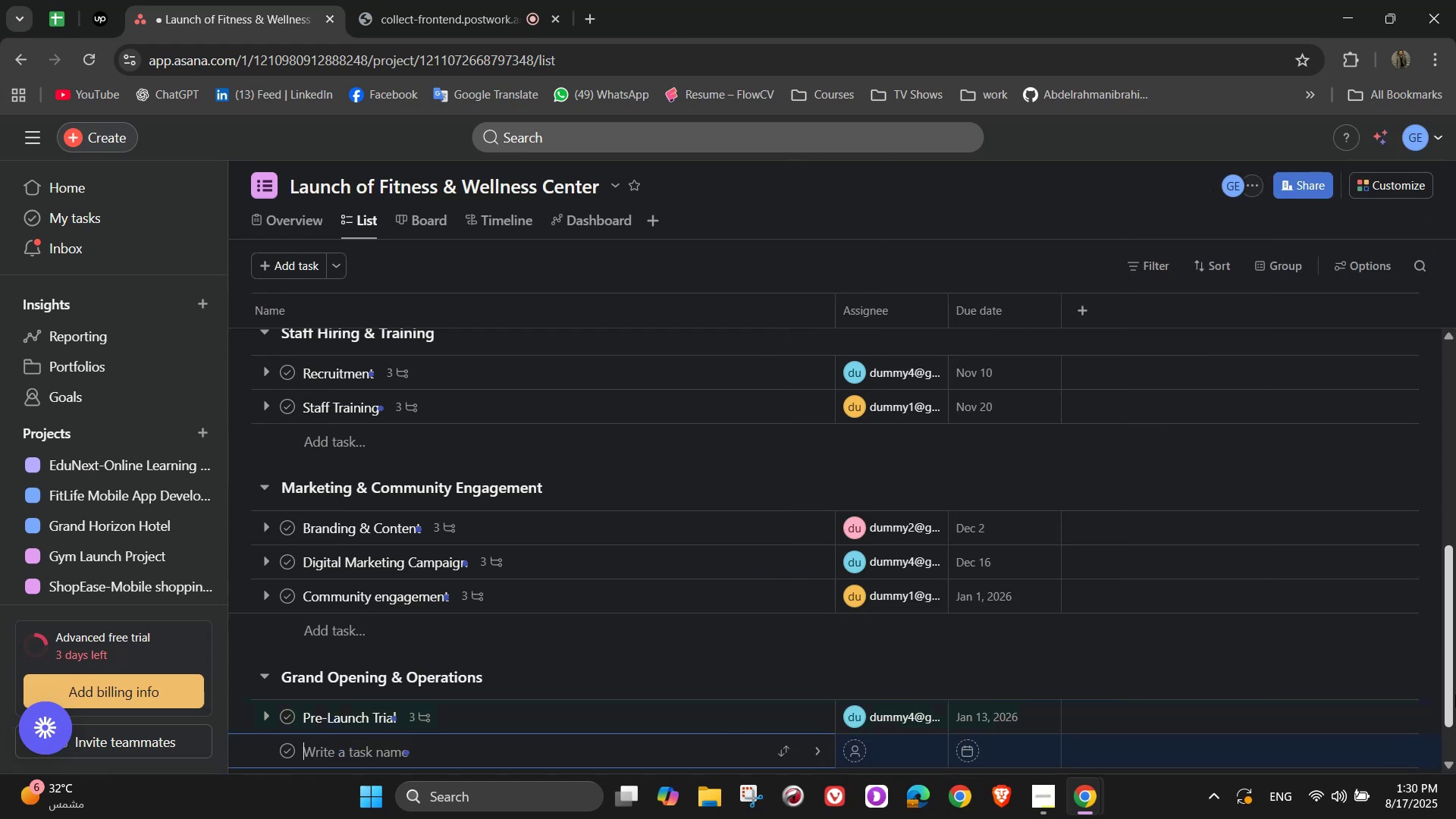 
type(Launch Event)
 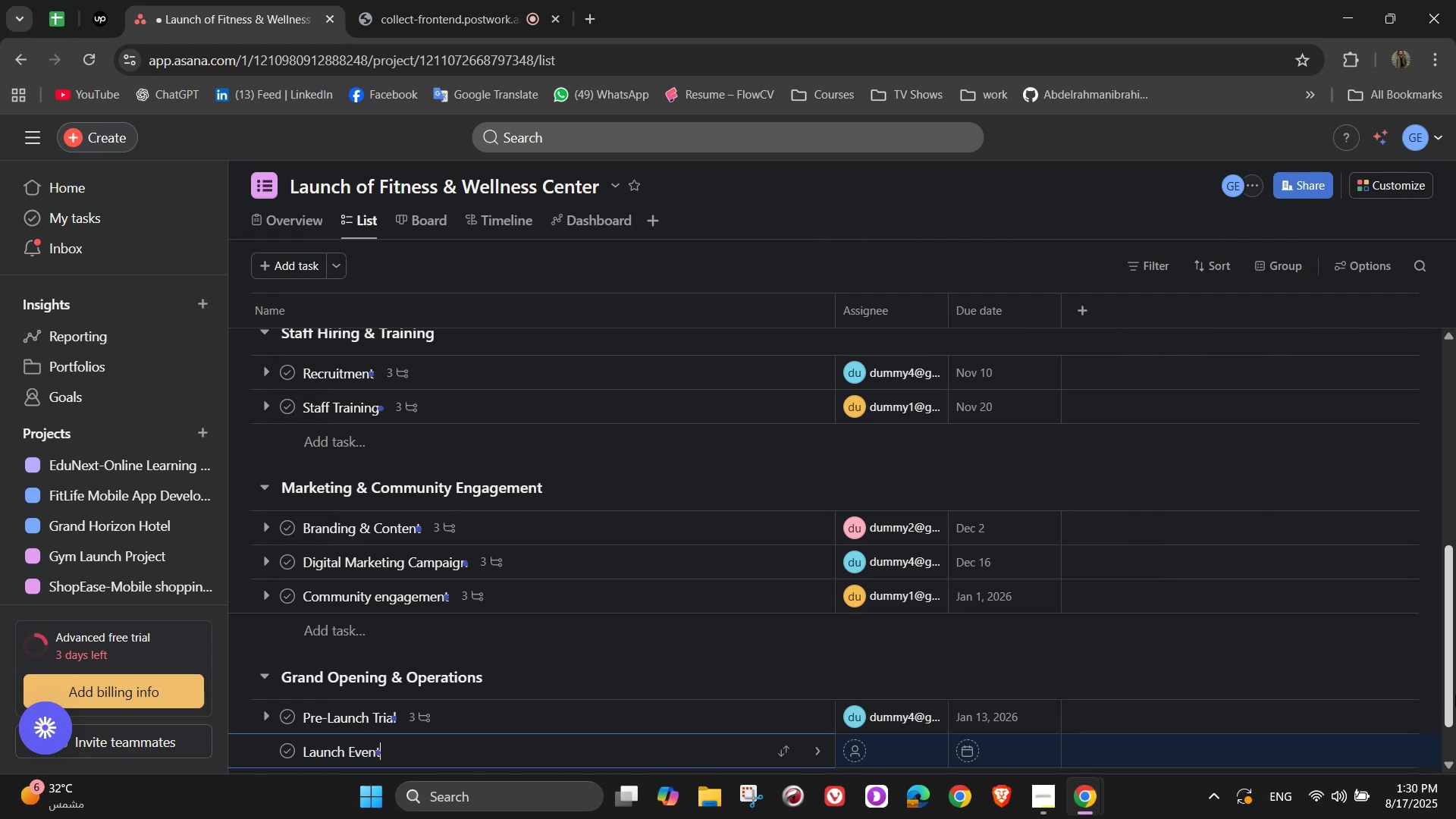 
left_click([419, 0])
 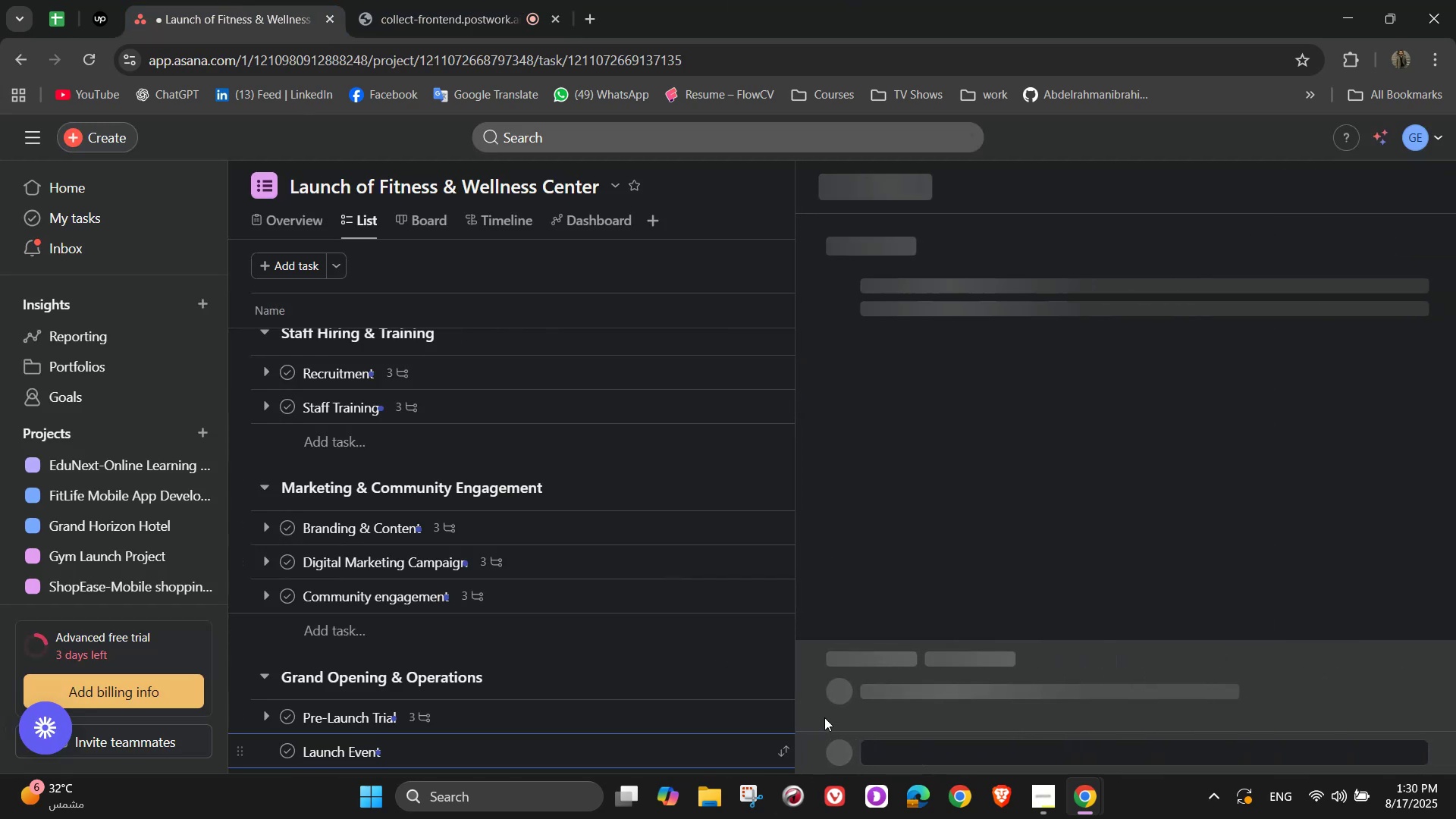 
wait(5.73)
 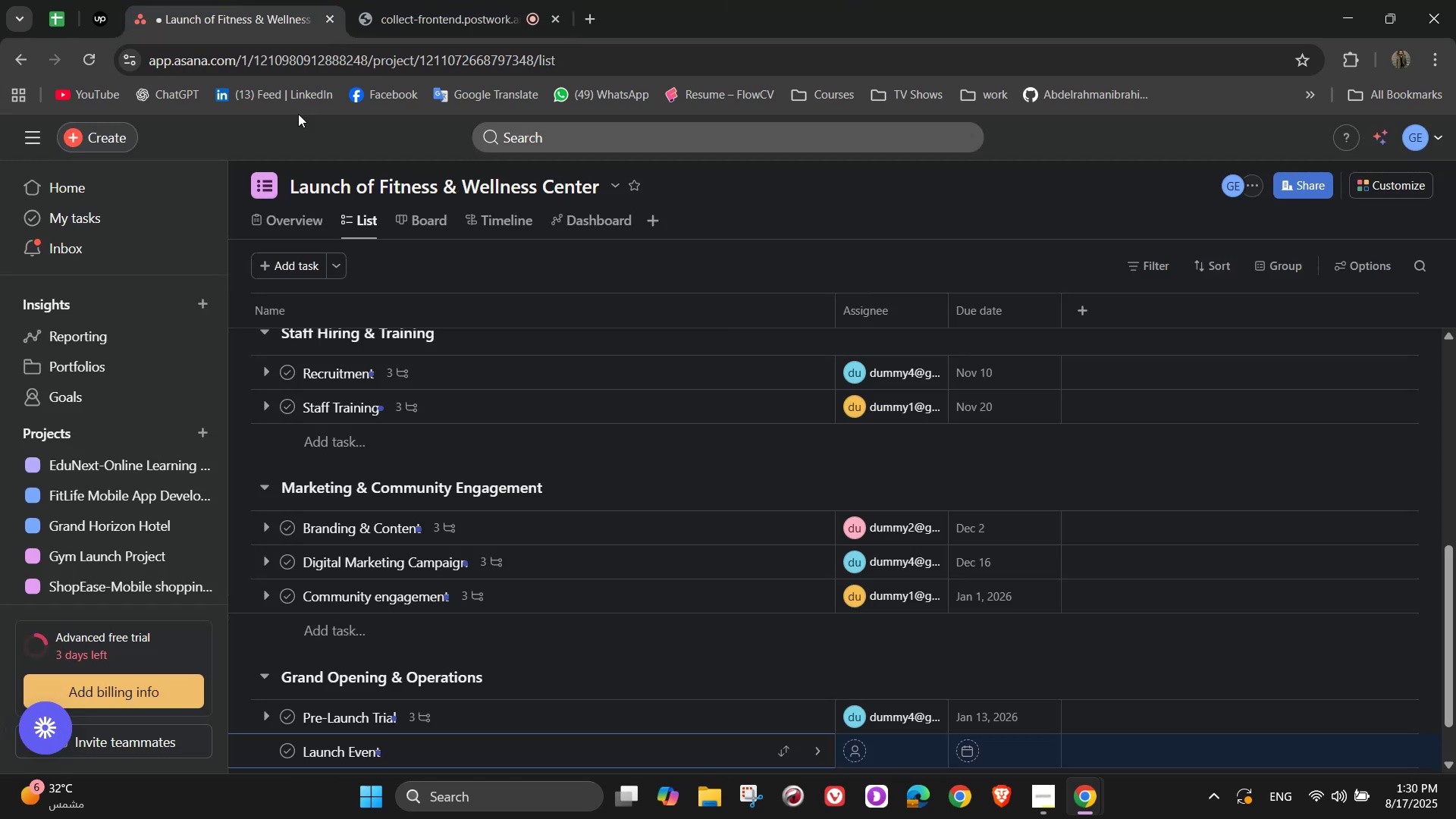 
left_click([998, 279])
 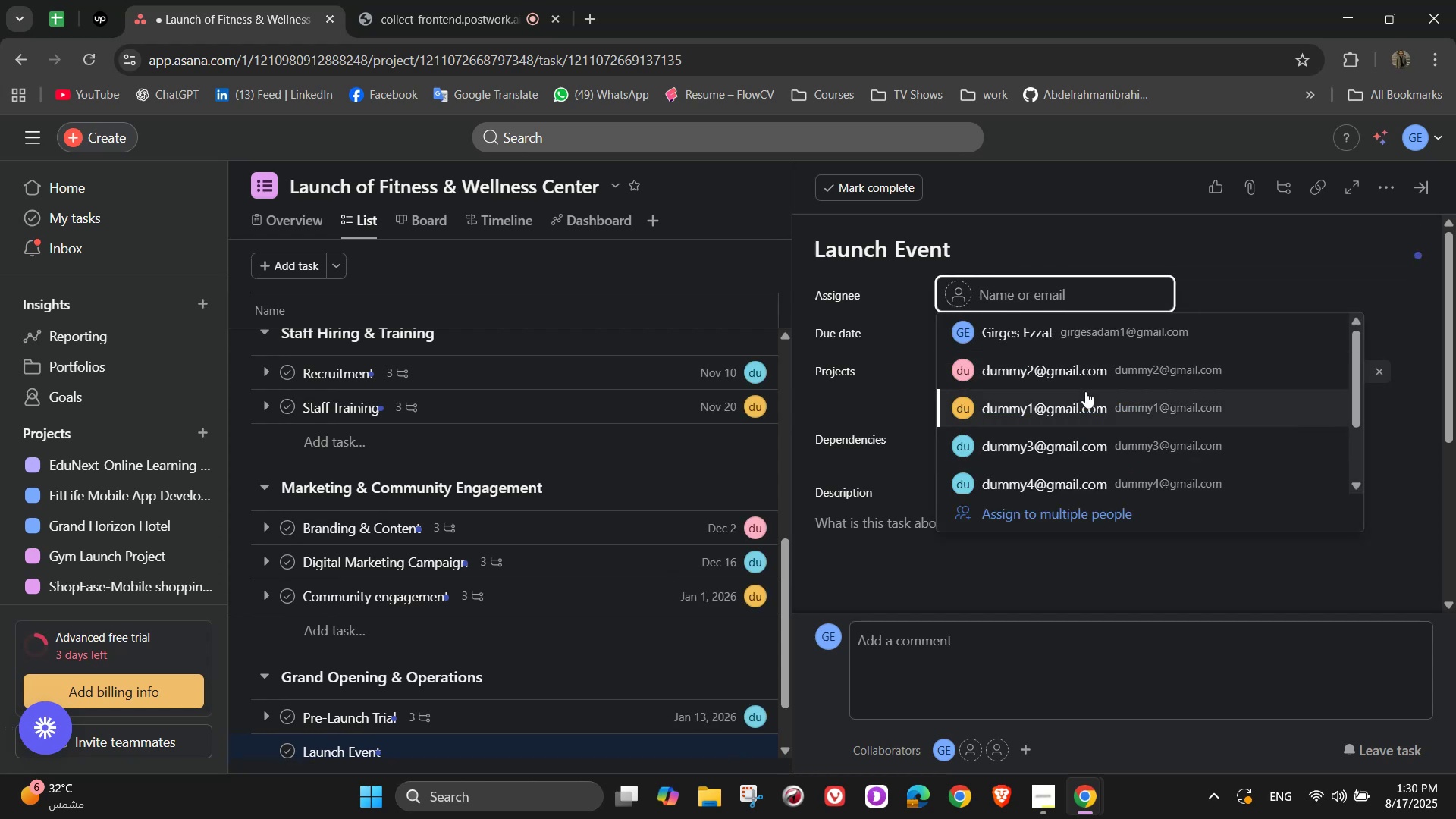 
left_click([1076, 340])
 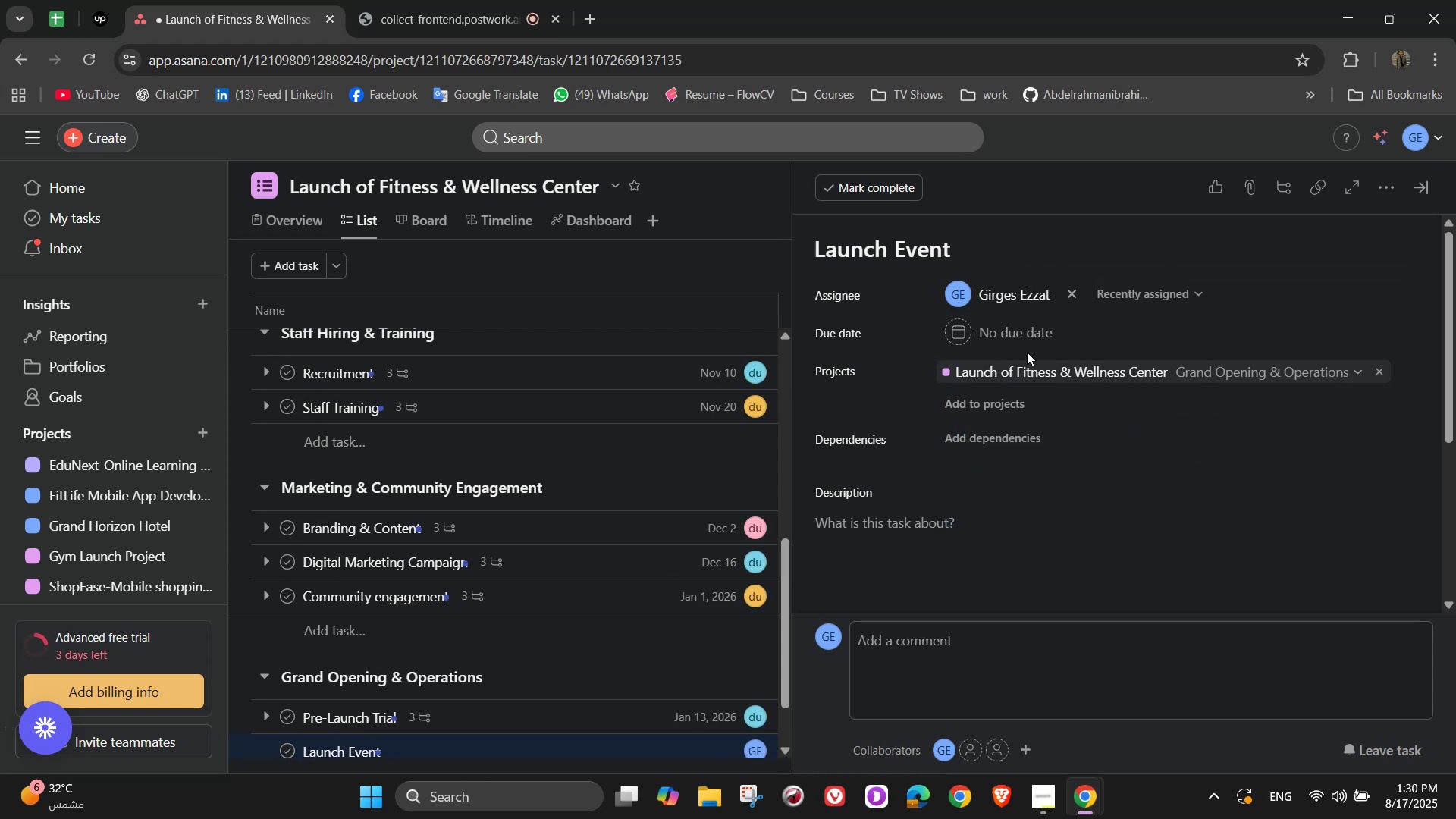 
left_click([1008, 327])
 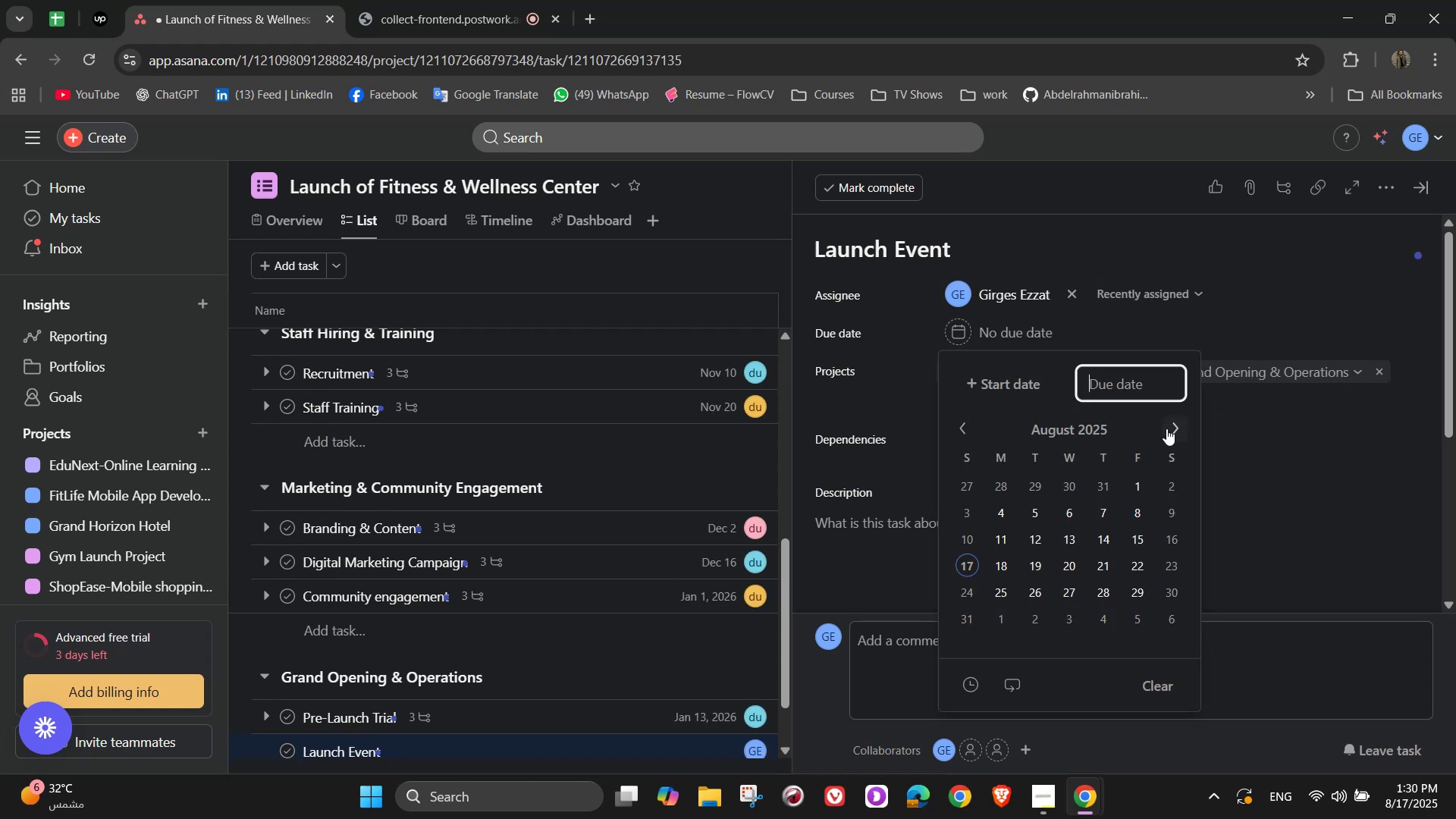 
left_click([1177, 429])
 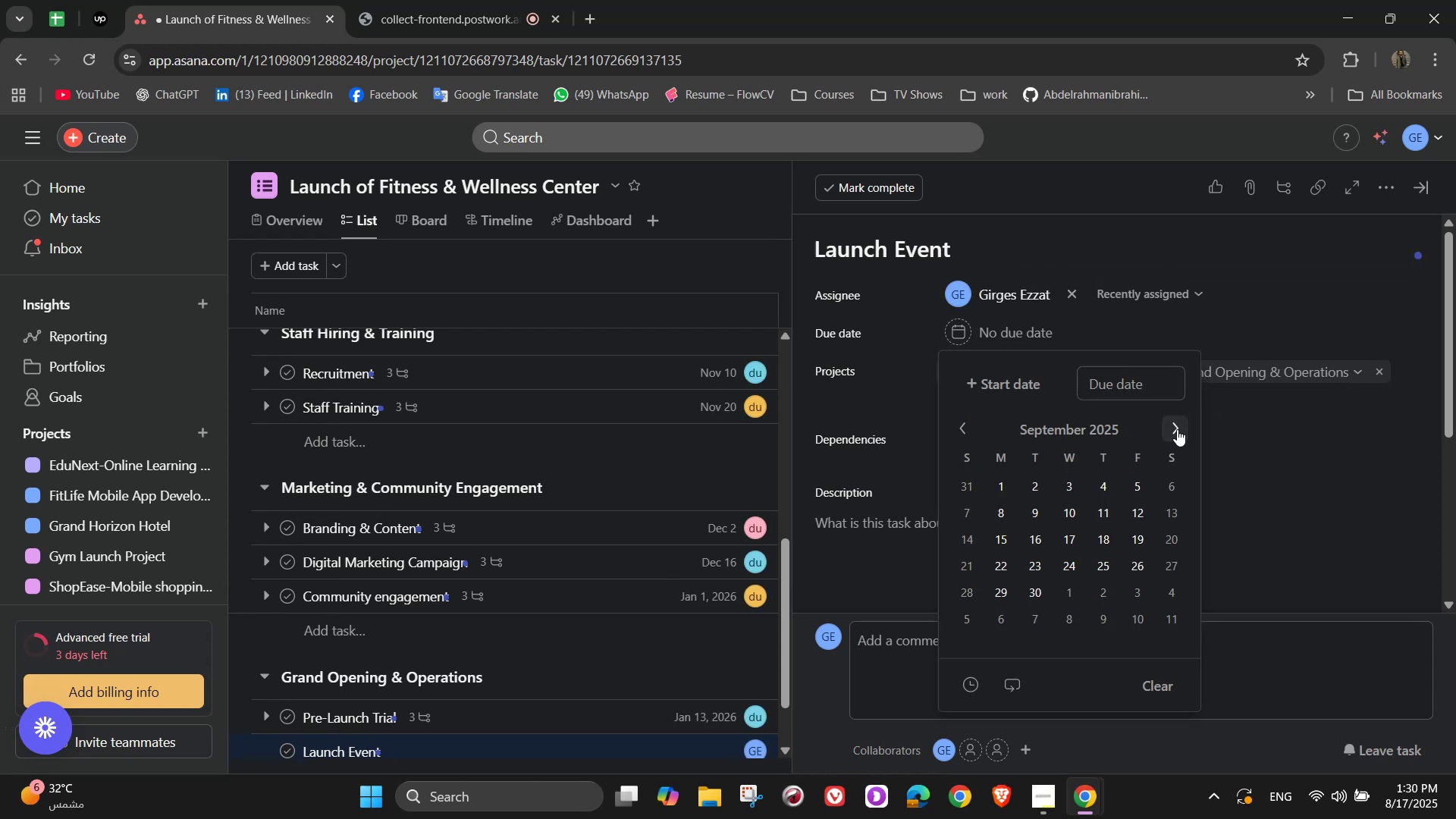 
left_click([1177, 429])
 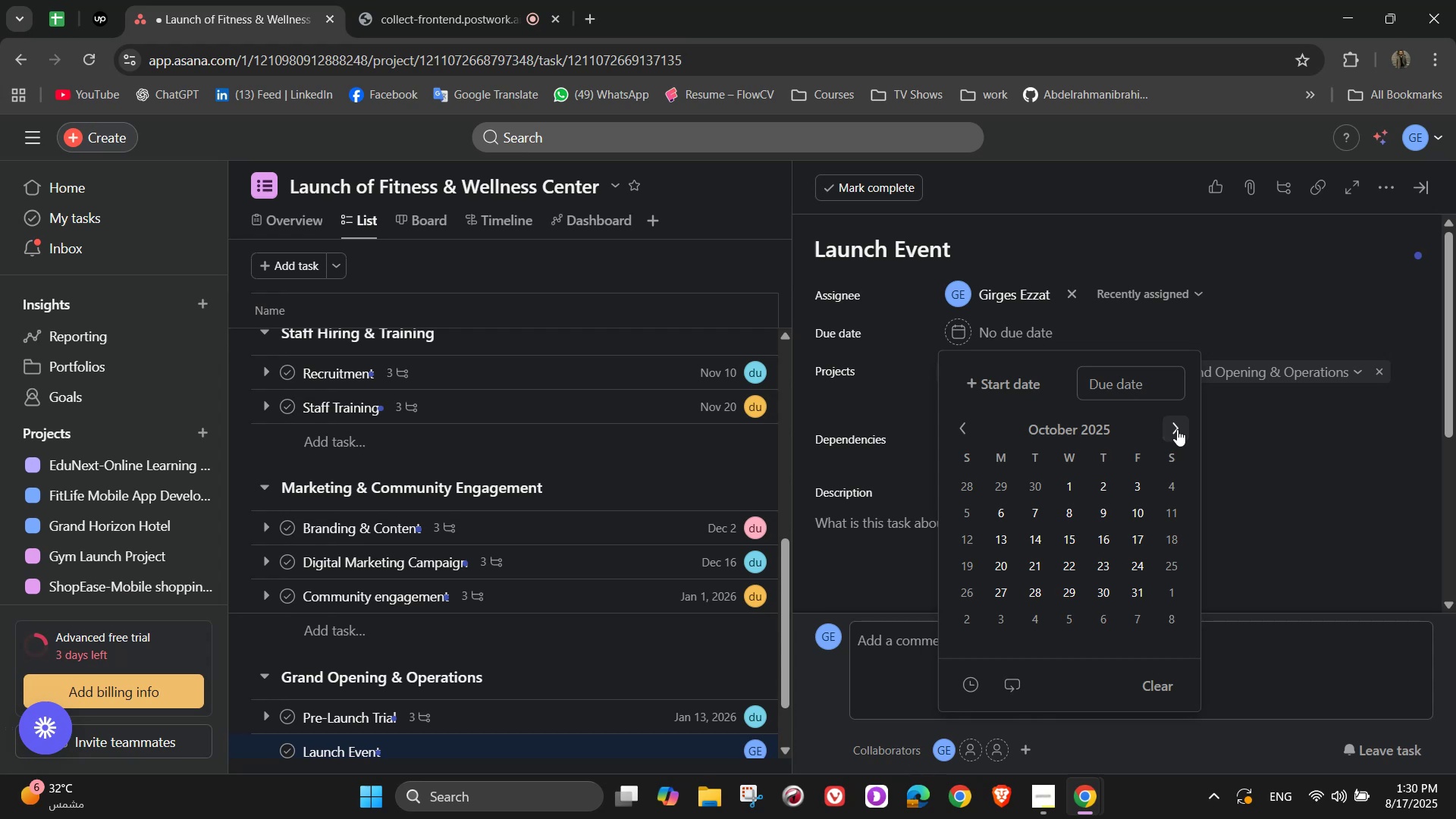 
left_click([1177, 429])
 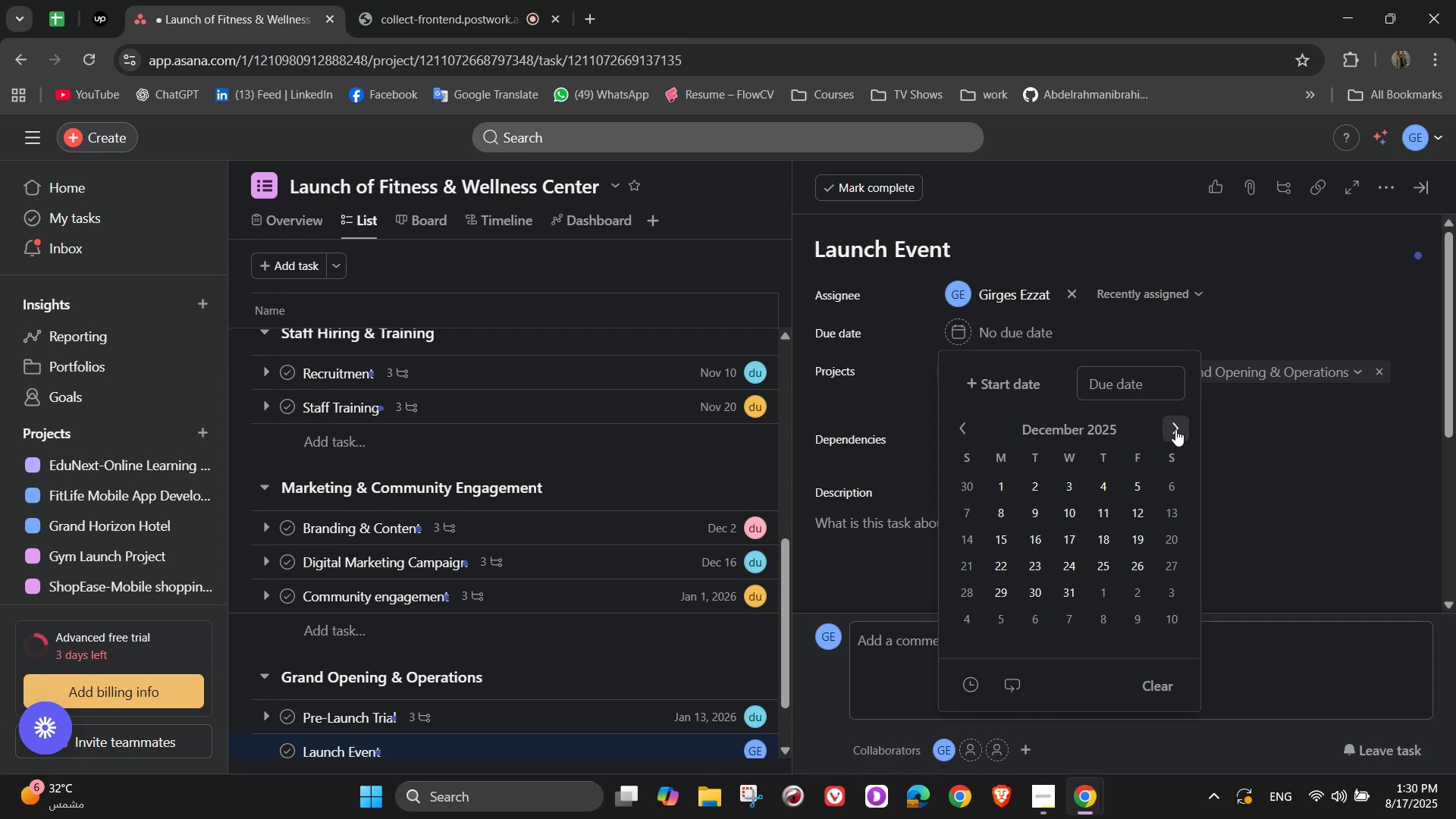 
double_click([1175, 429])
 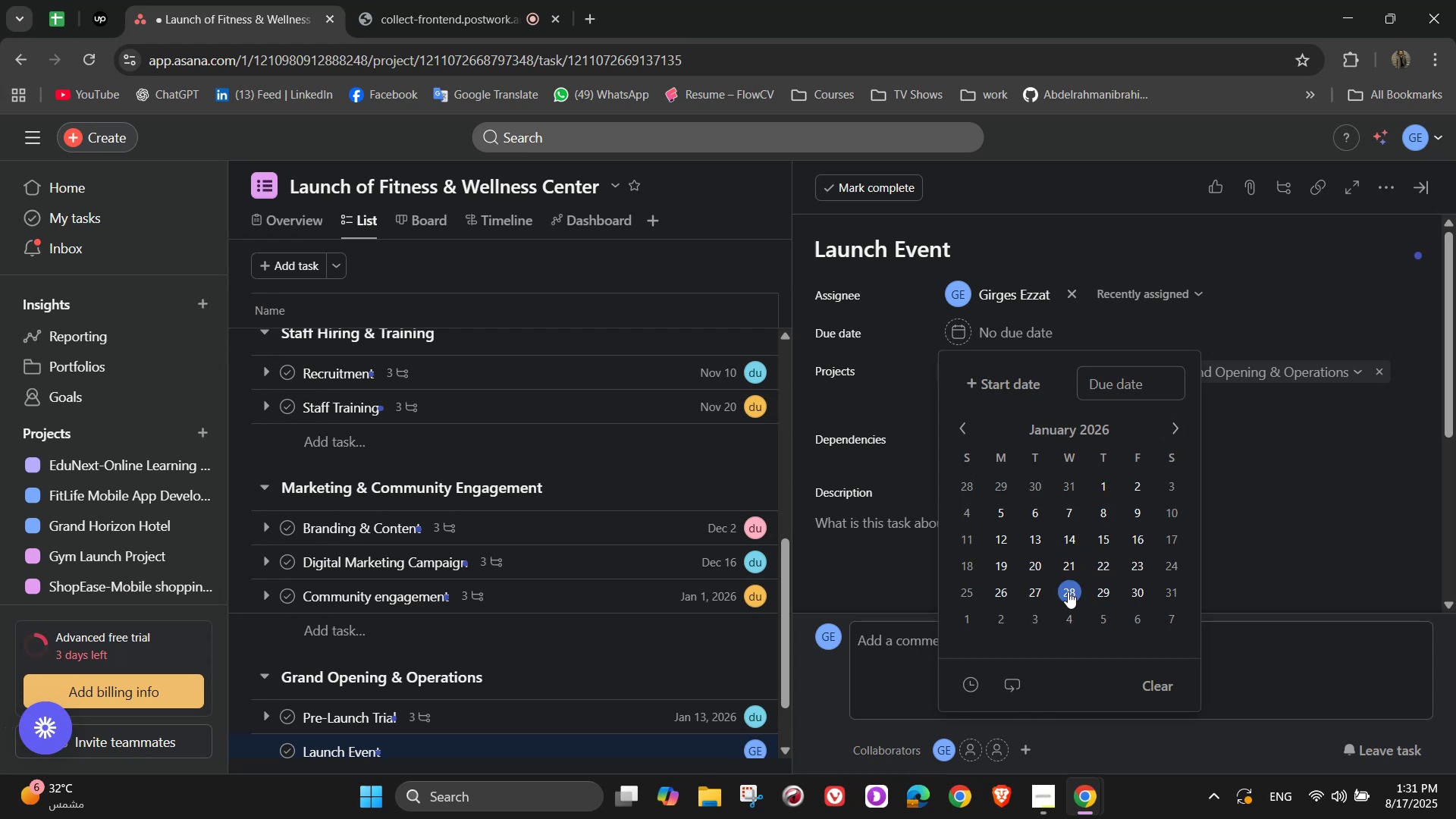 
wait(7.0)
 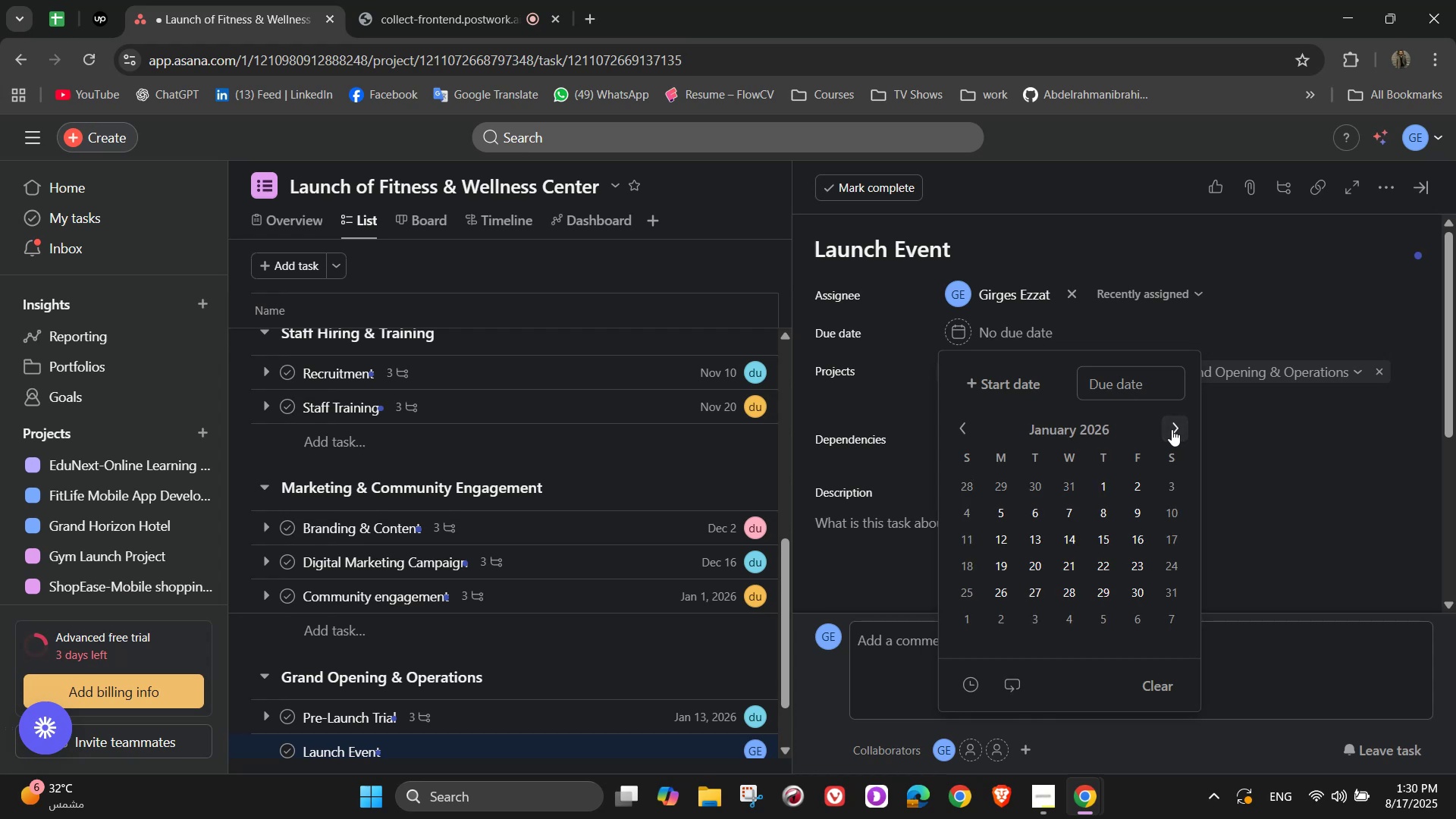 
double_click([1221, 481])
 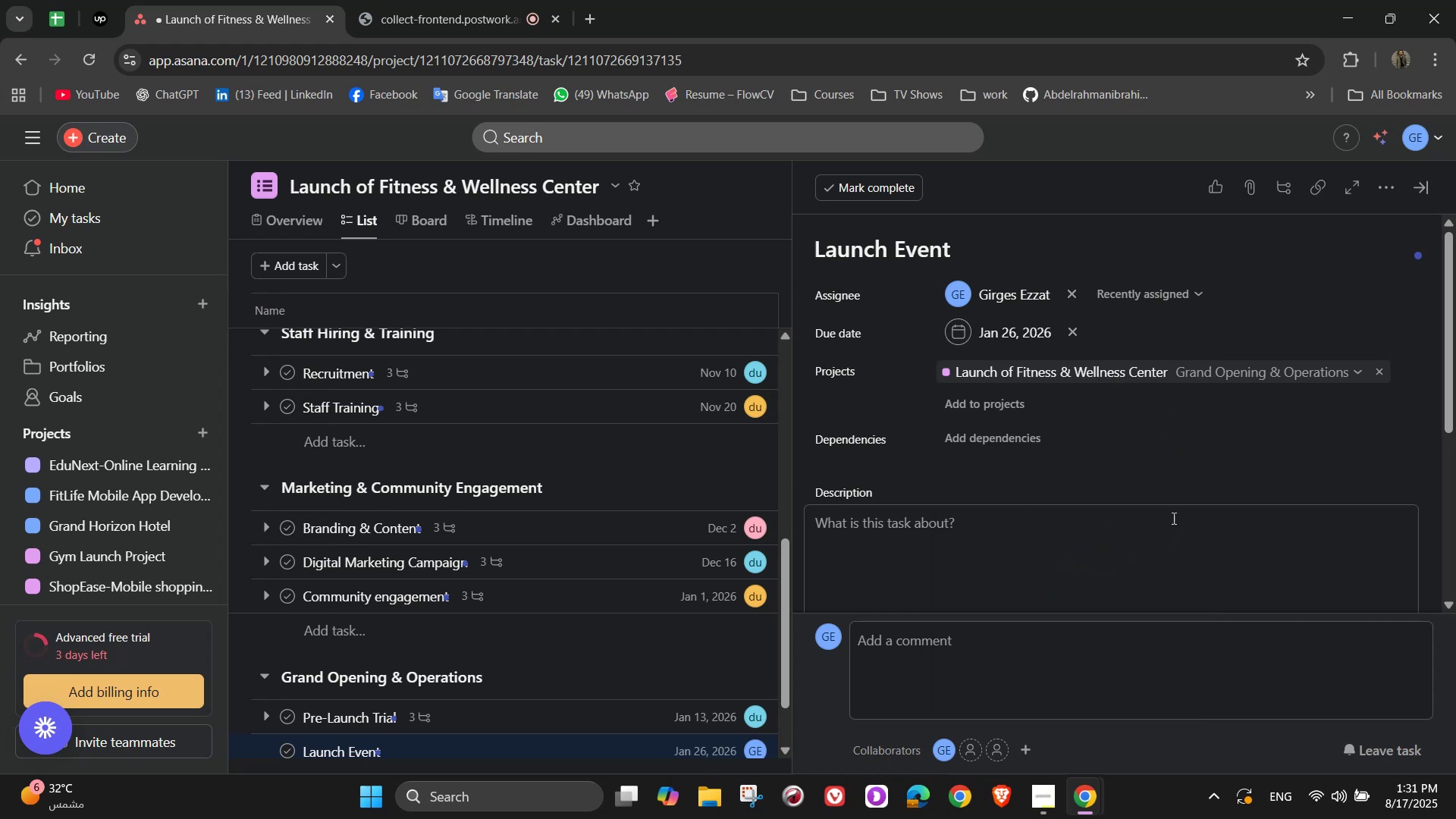 
left_click([1146, 548])
 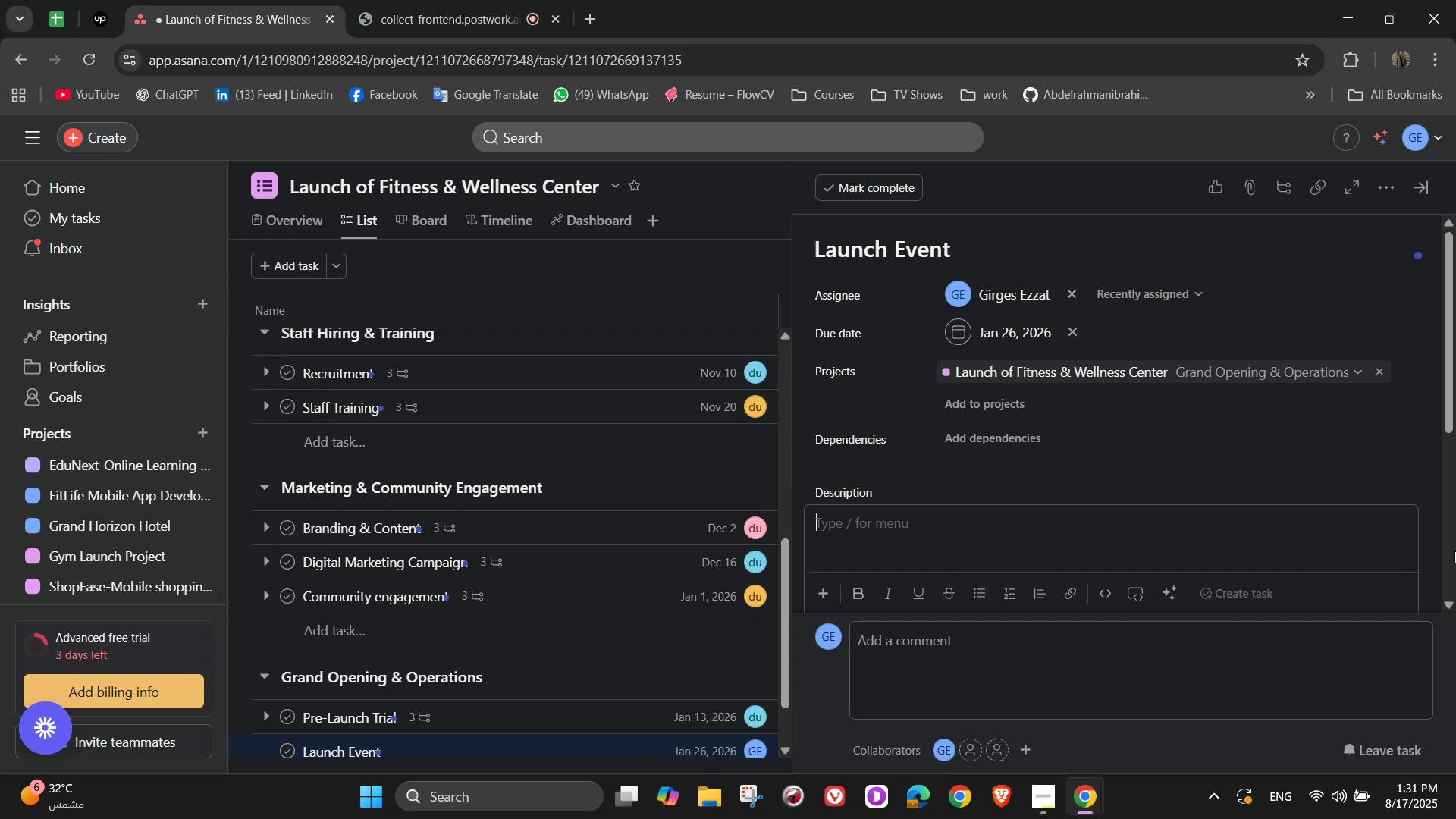 
wait(7.92)
 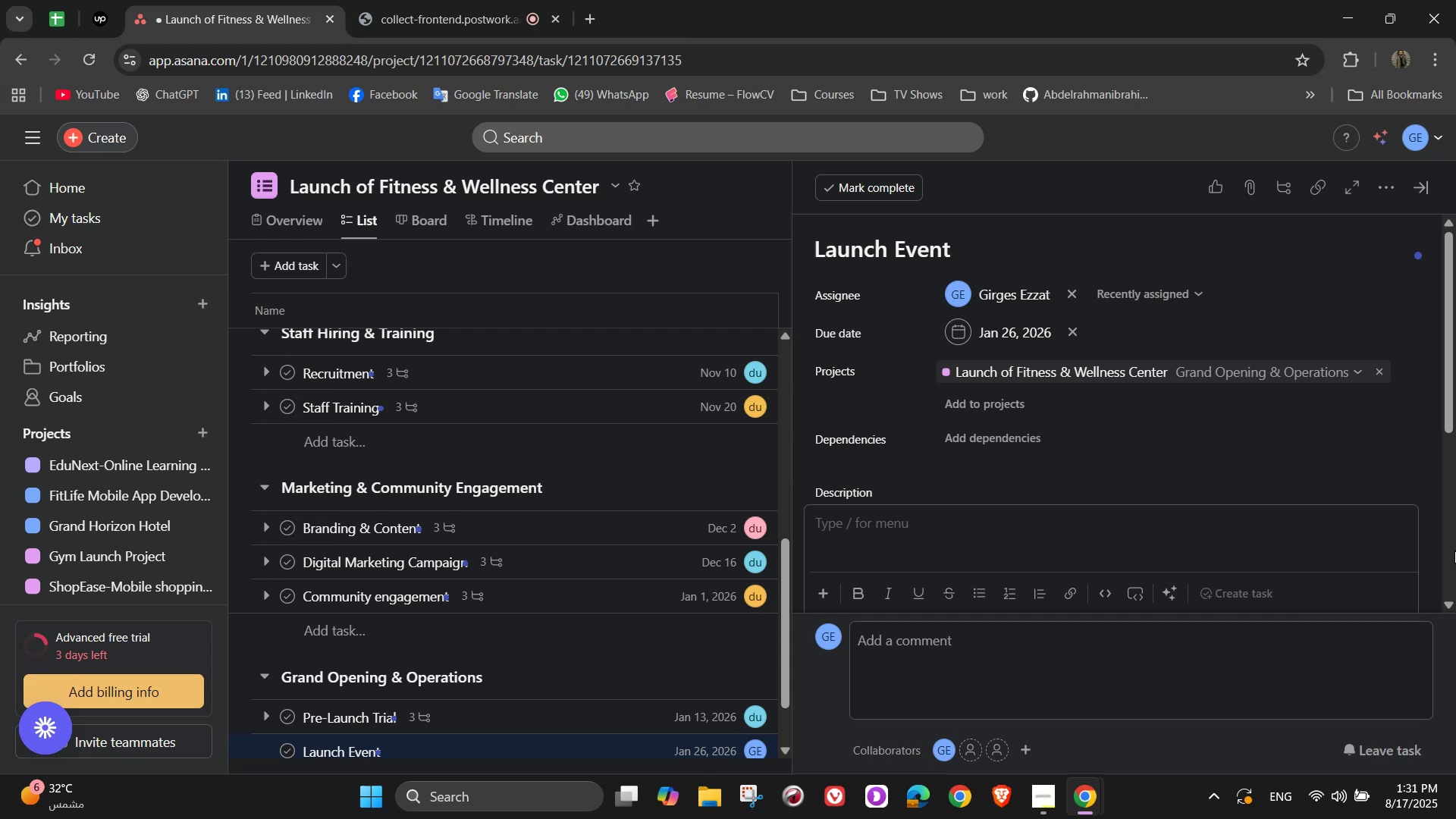 
type(Host a big )
 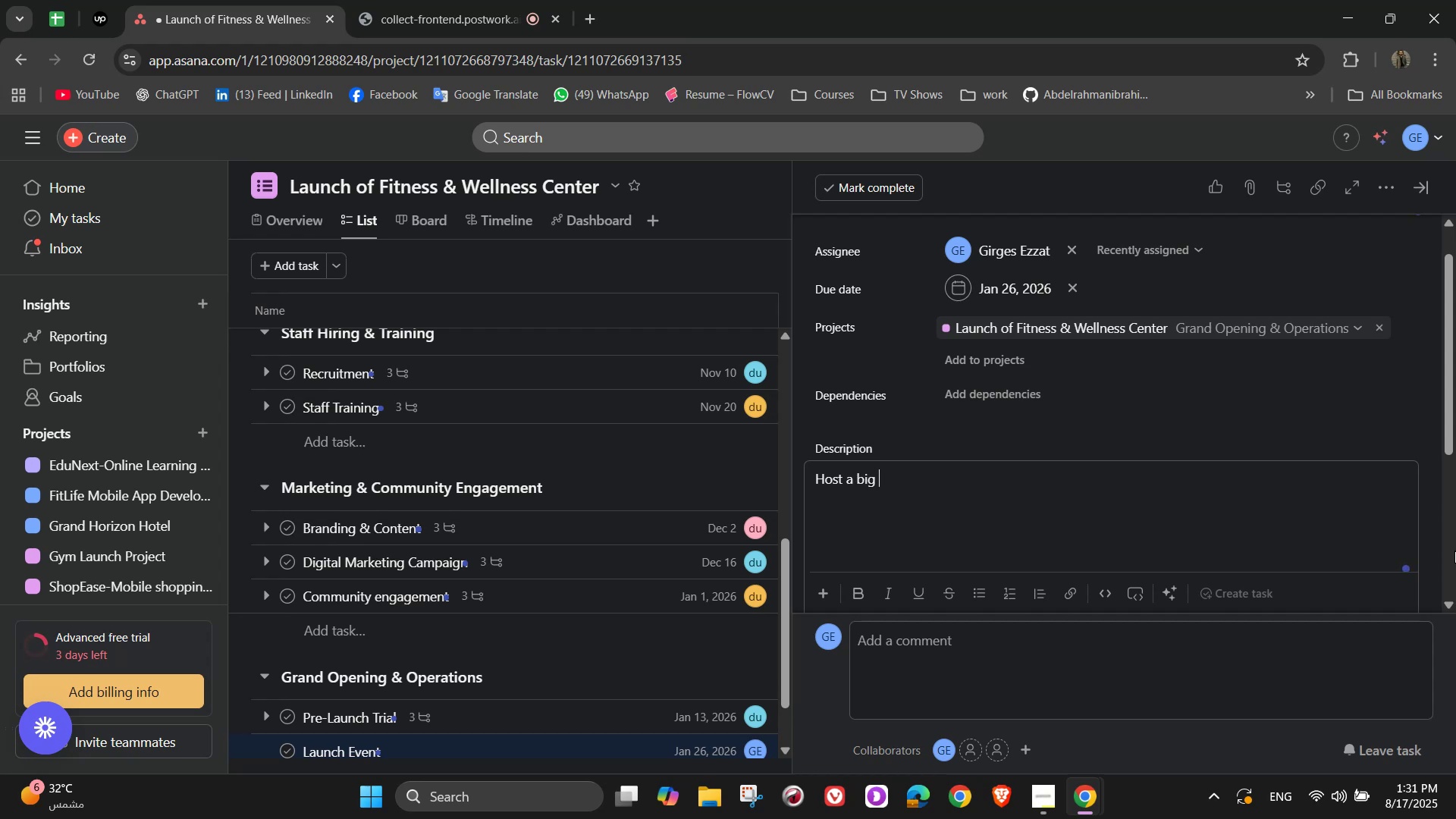 
wait(6.29)
 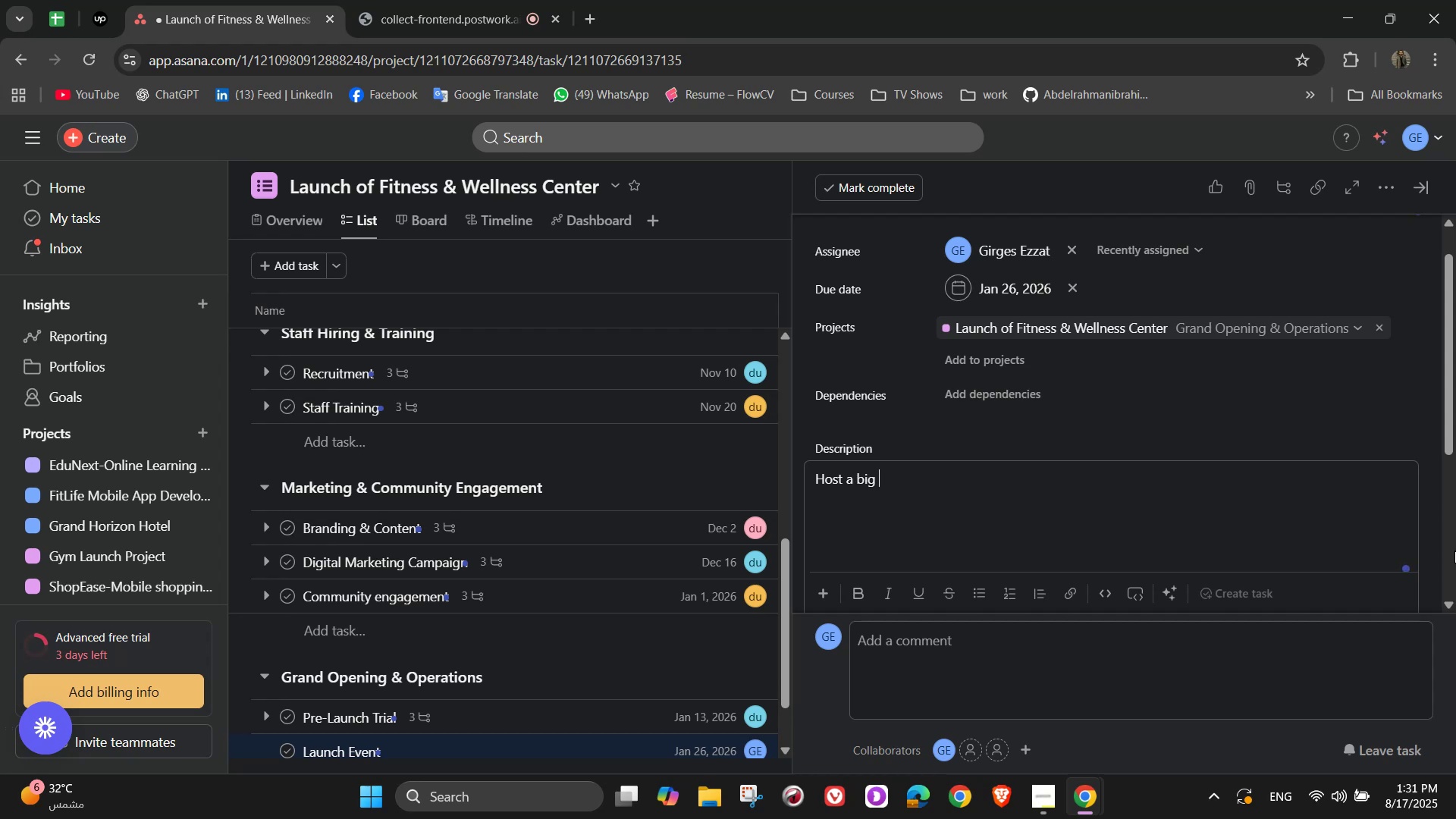 
type(opening )
 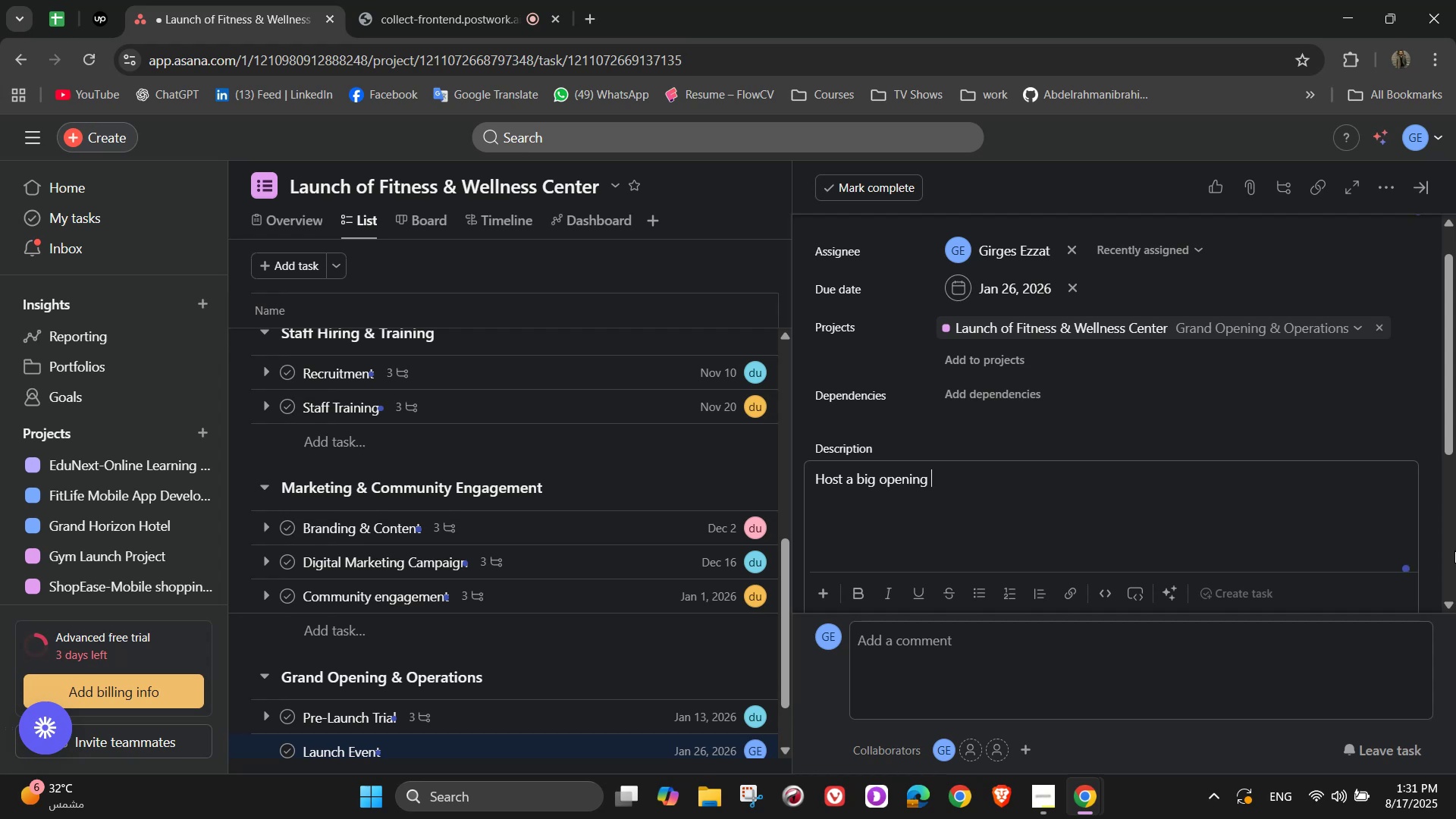 
type(event to attract attention)
 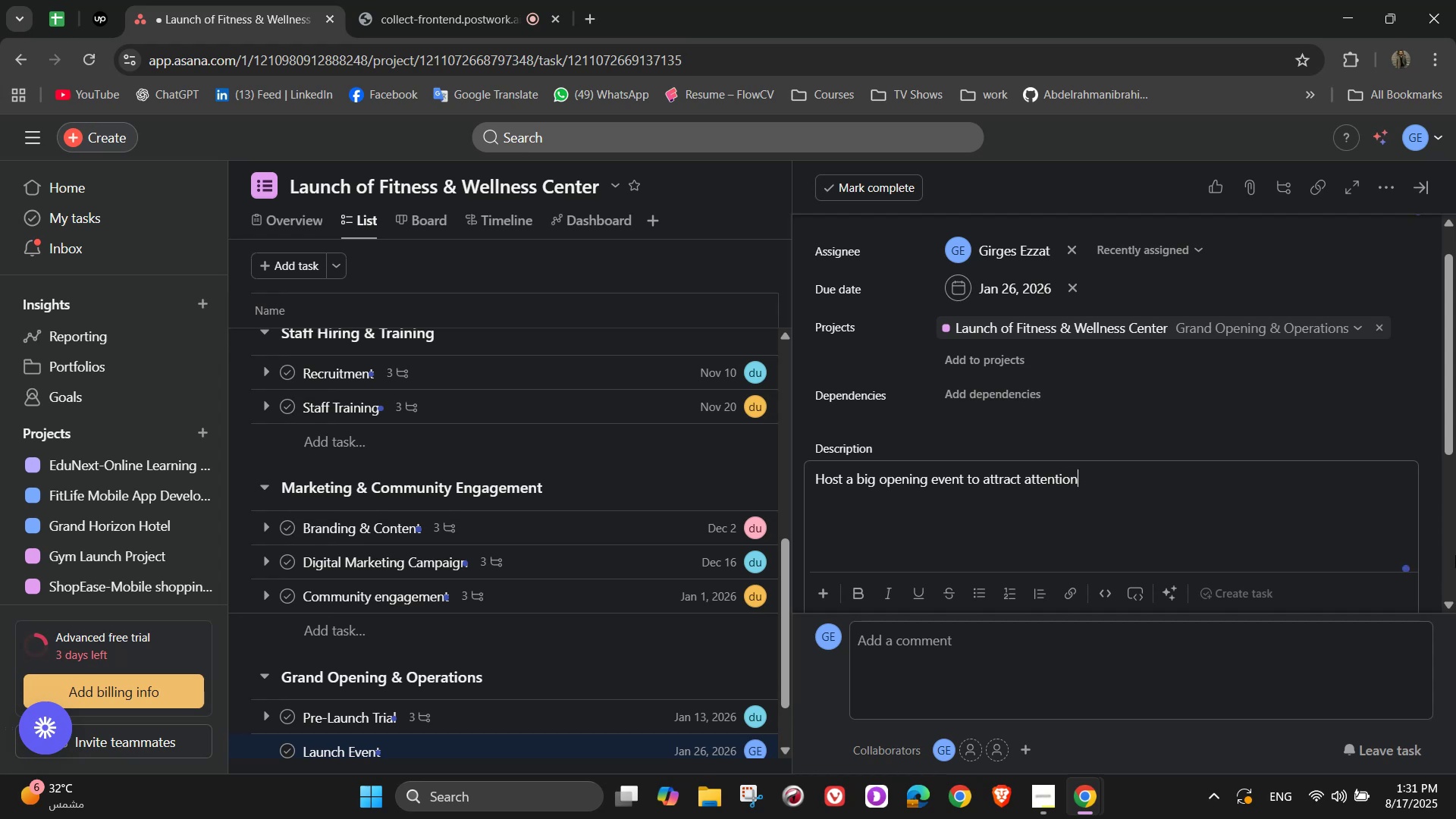 
wait(8.52)
 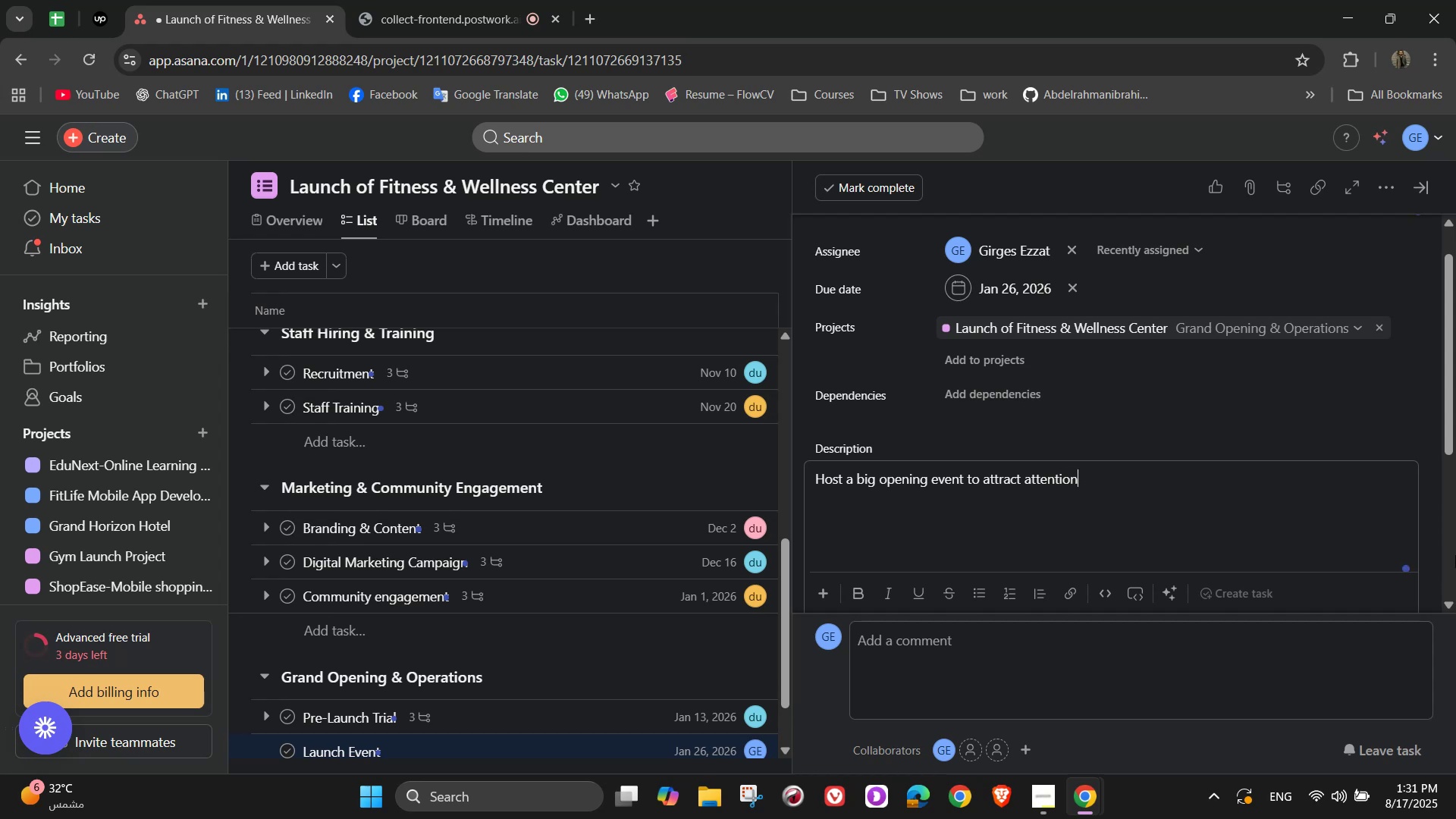 
left_click([1200, 439])
 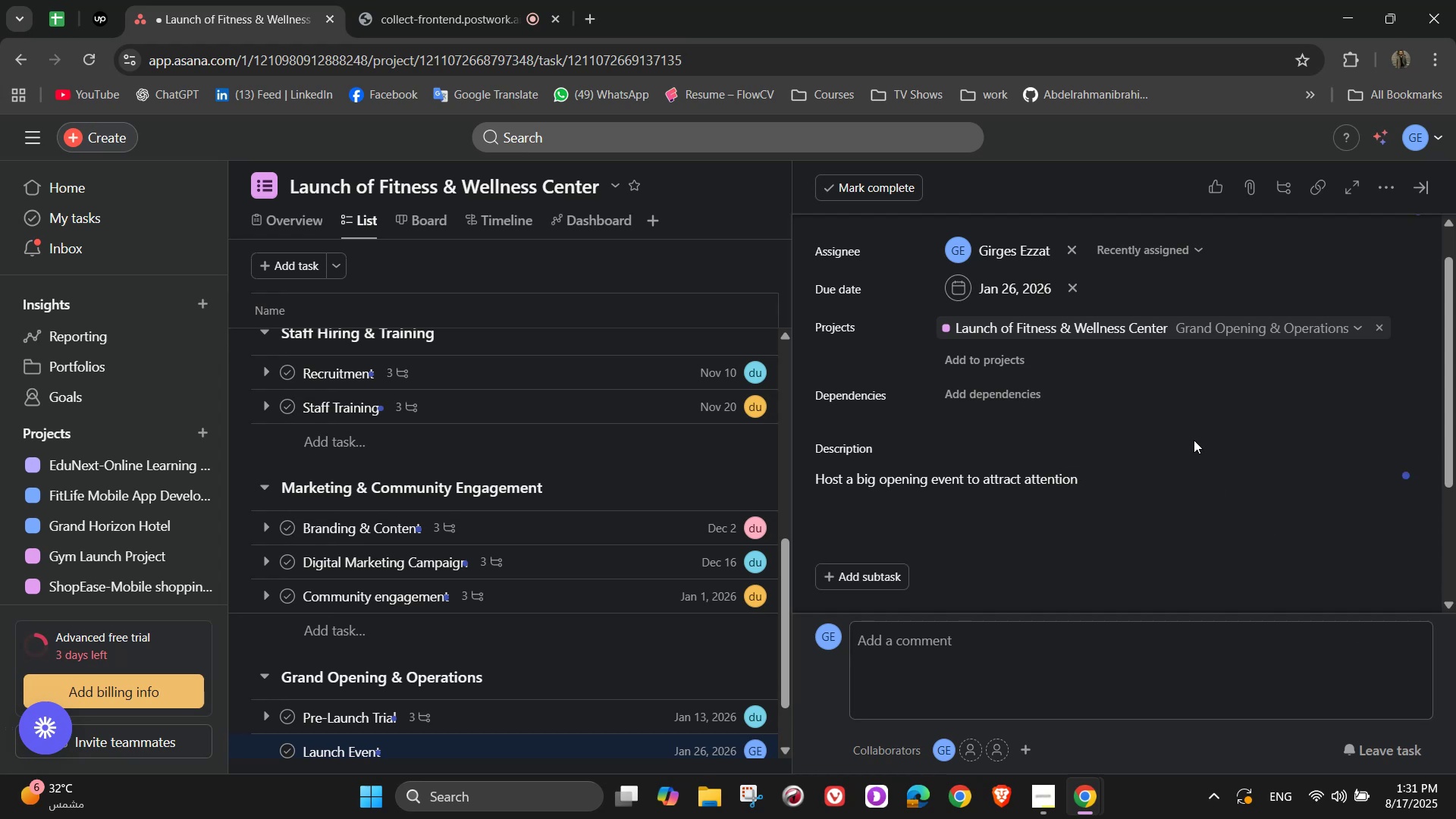 
scroll: coordinate [1158, 445], scroll_direction: down, amount: 1.0
 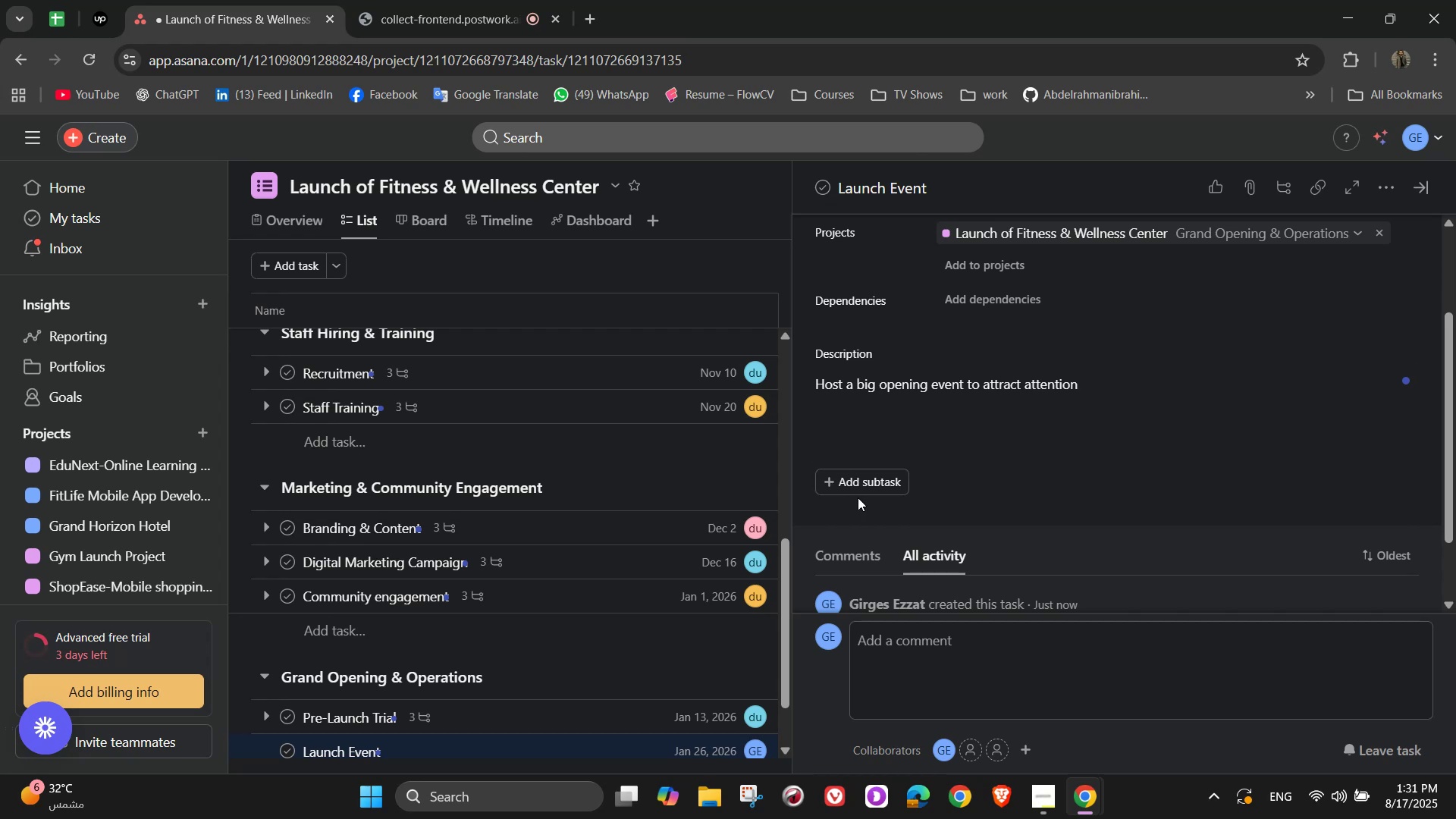 
left_click([864, 471])
 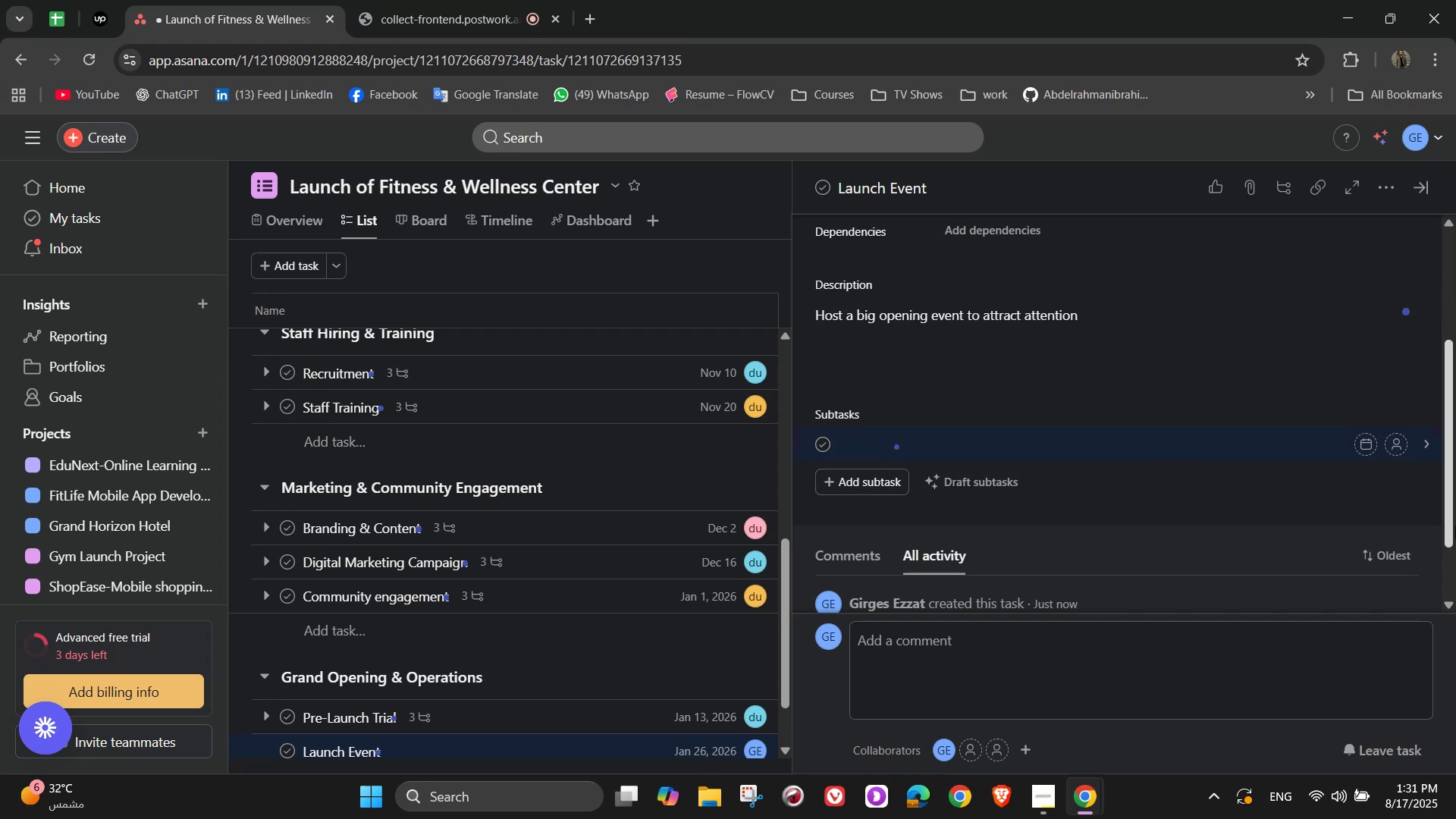 
type(Int)
key(Backspace)
type(vitre)
key(Backspace)
key(Backspace)
 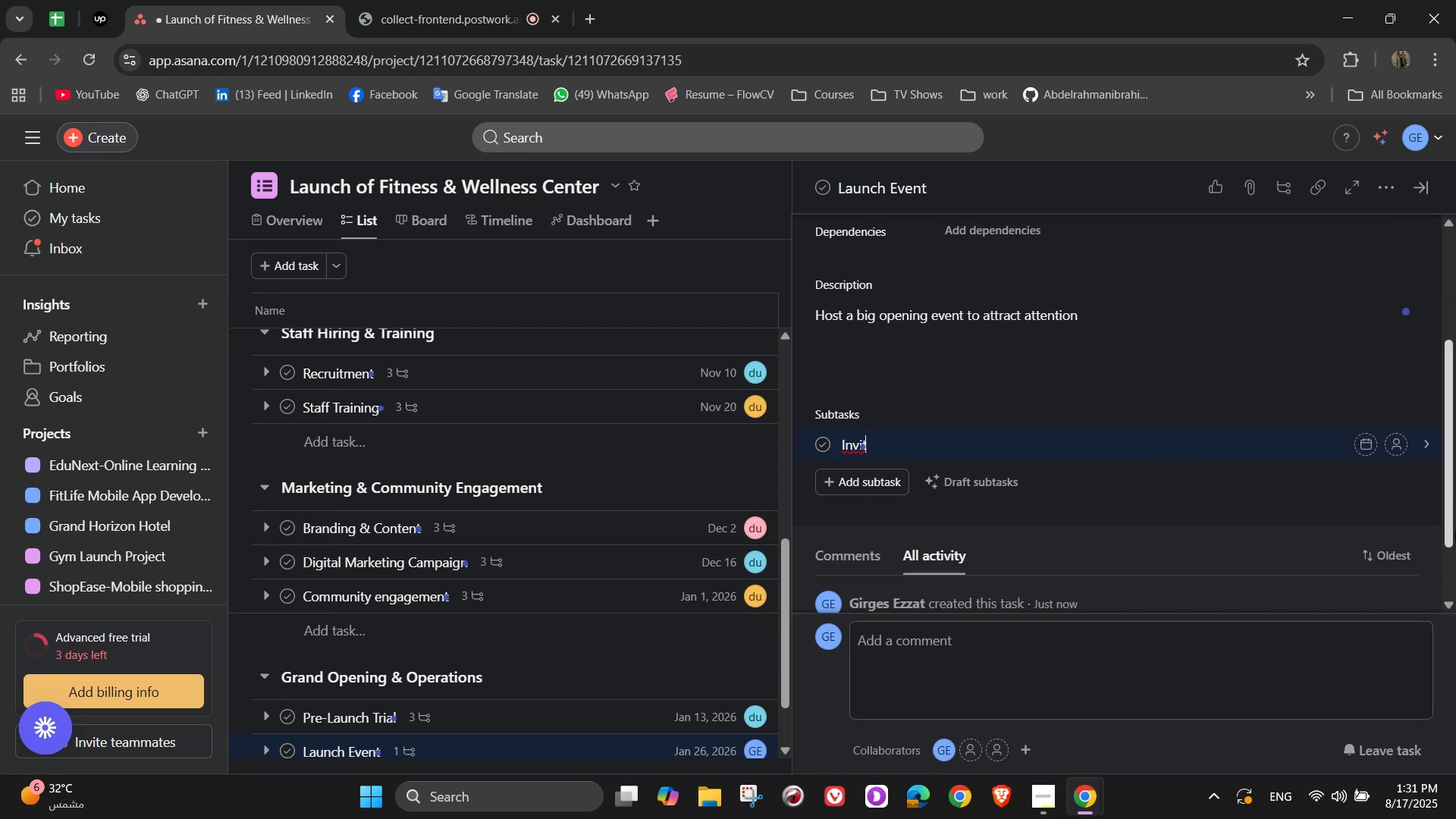 
type(e influencer )
 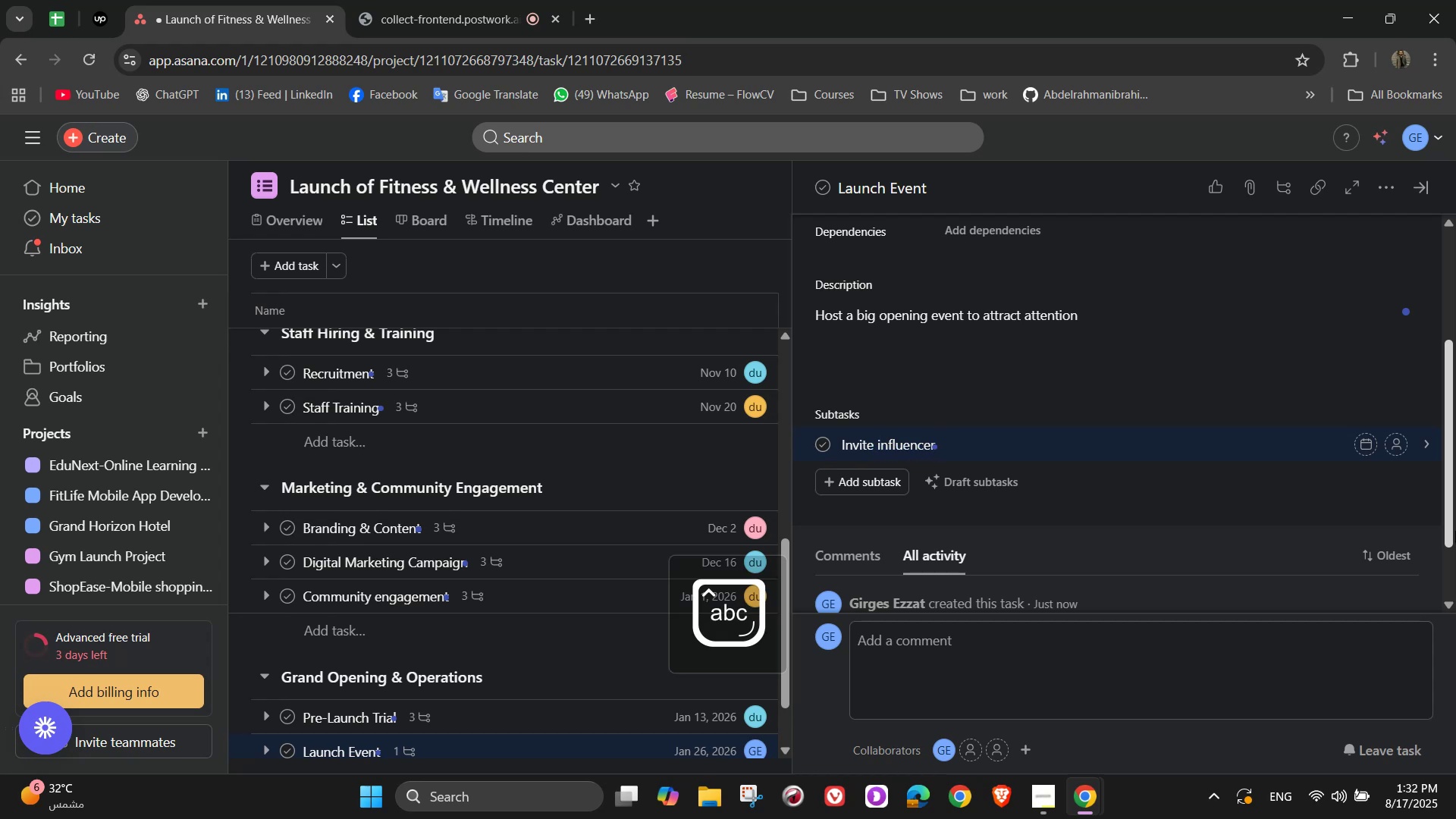 
key(Backspace)
 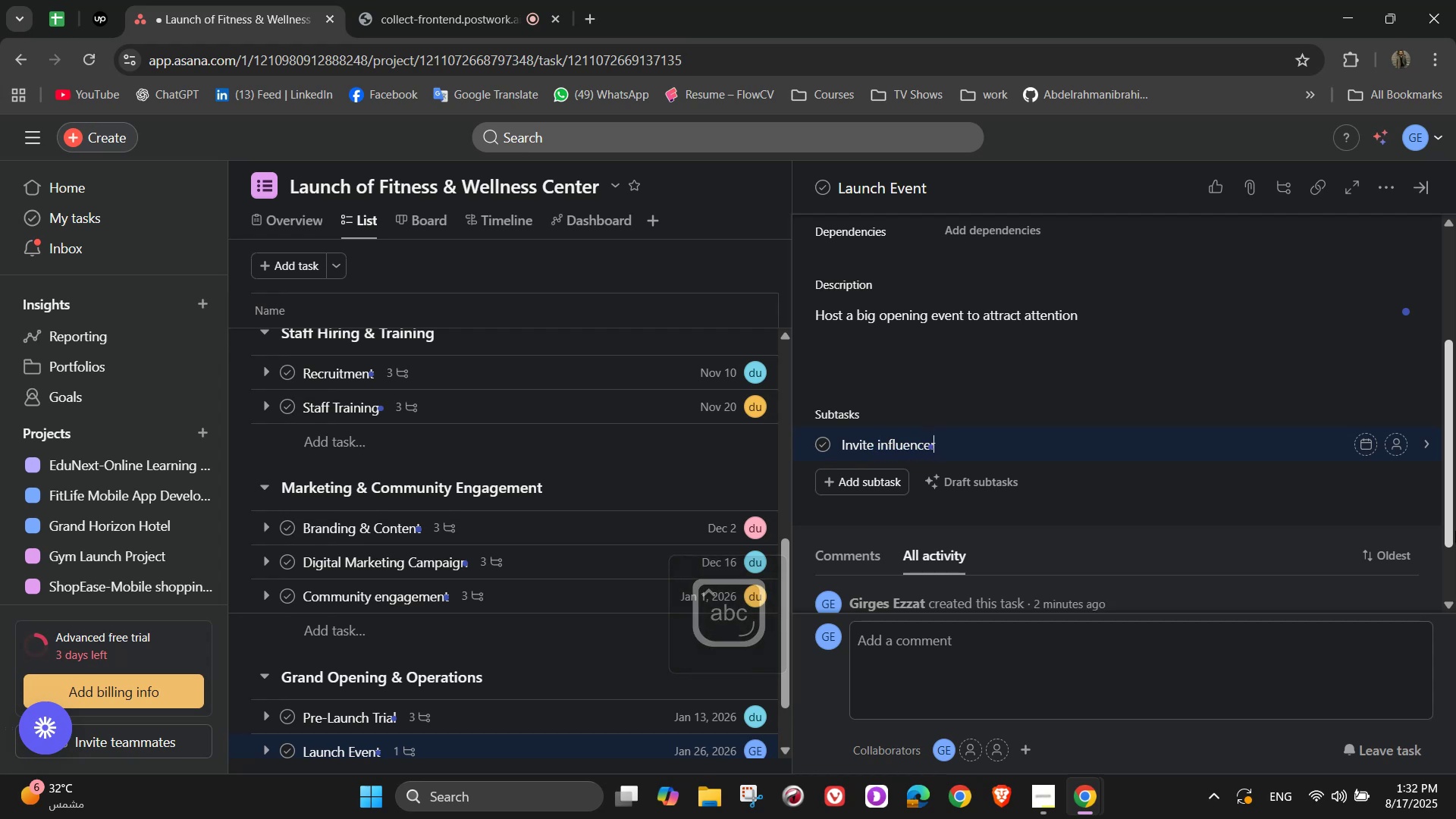 
key(S)
 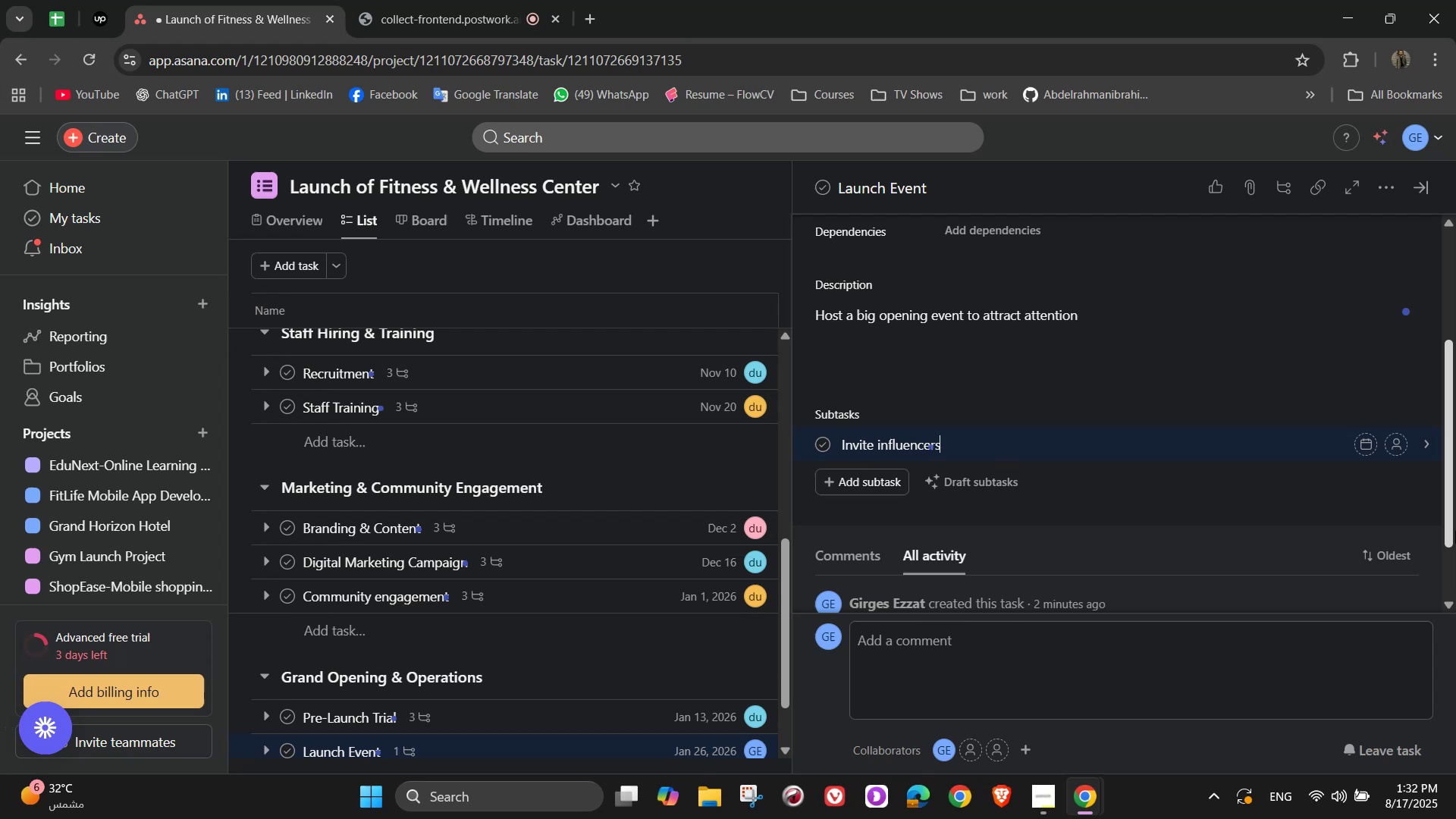 
key(Space)
 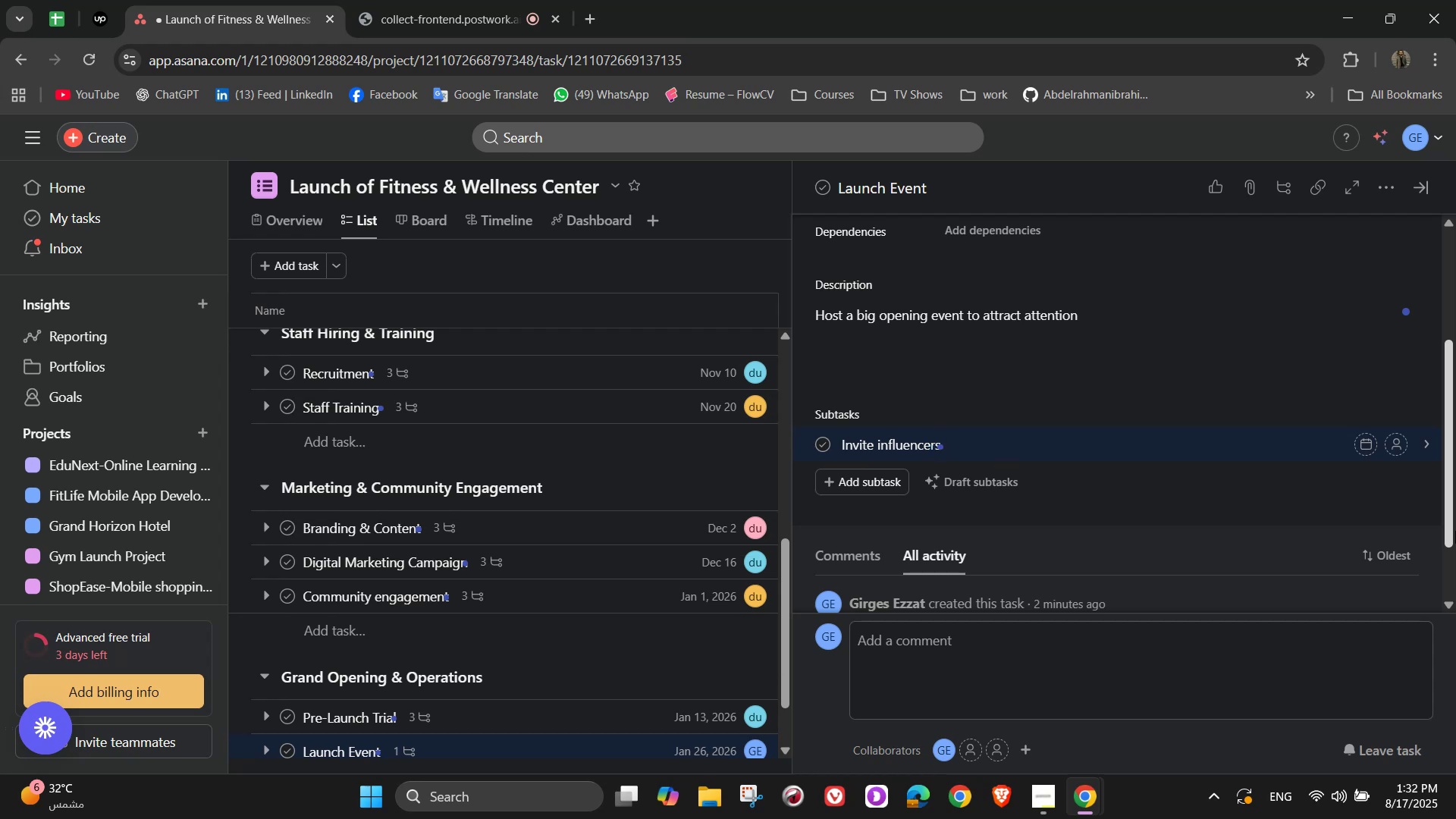 
hold_key(key=ShiftLeft, duration=1.53)
 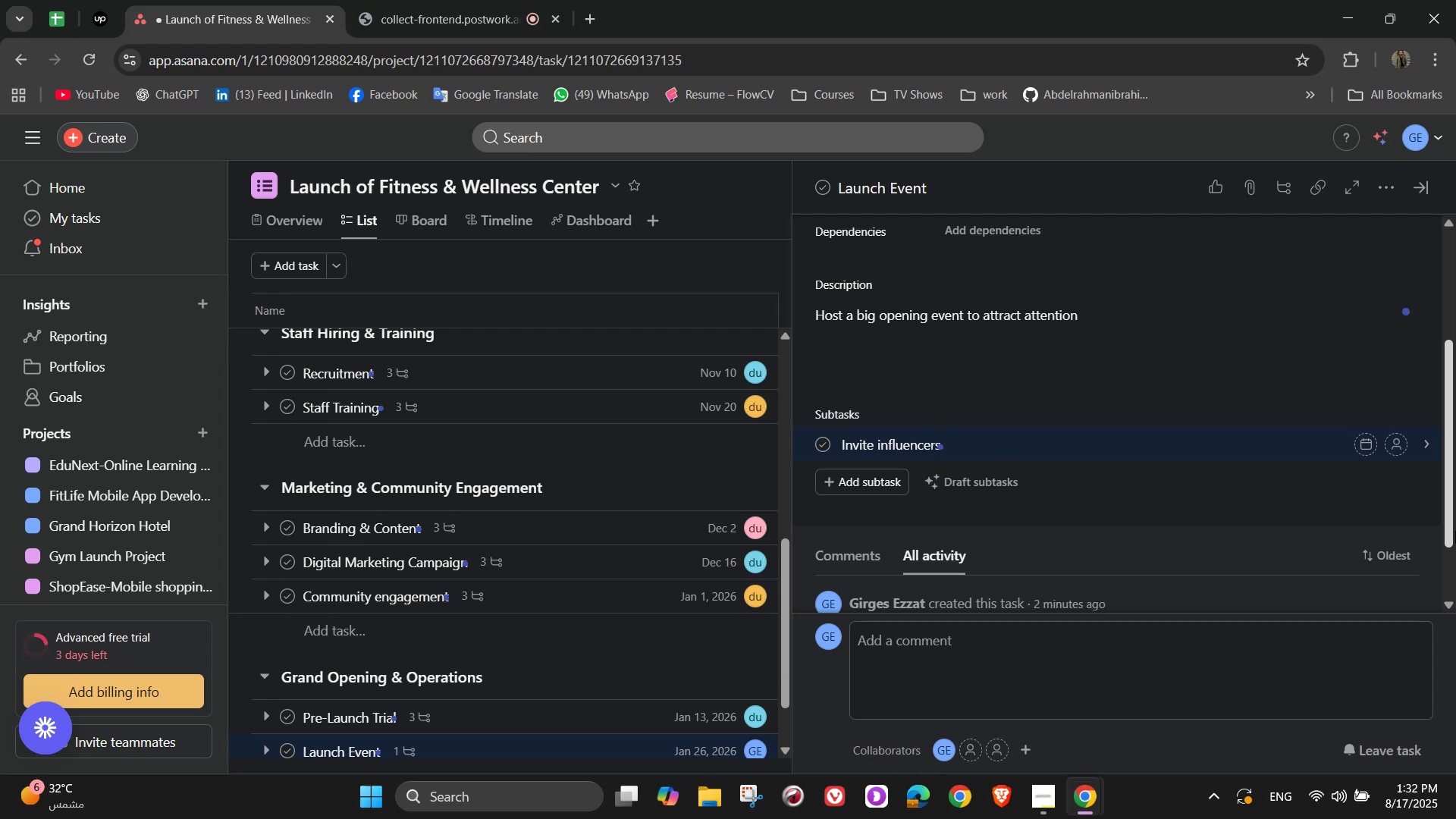 
key(Shift+ShiftLeft)
 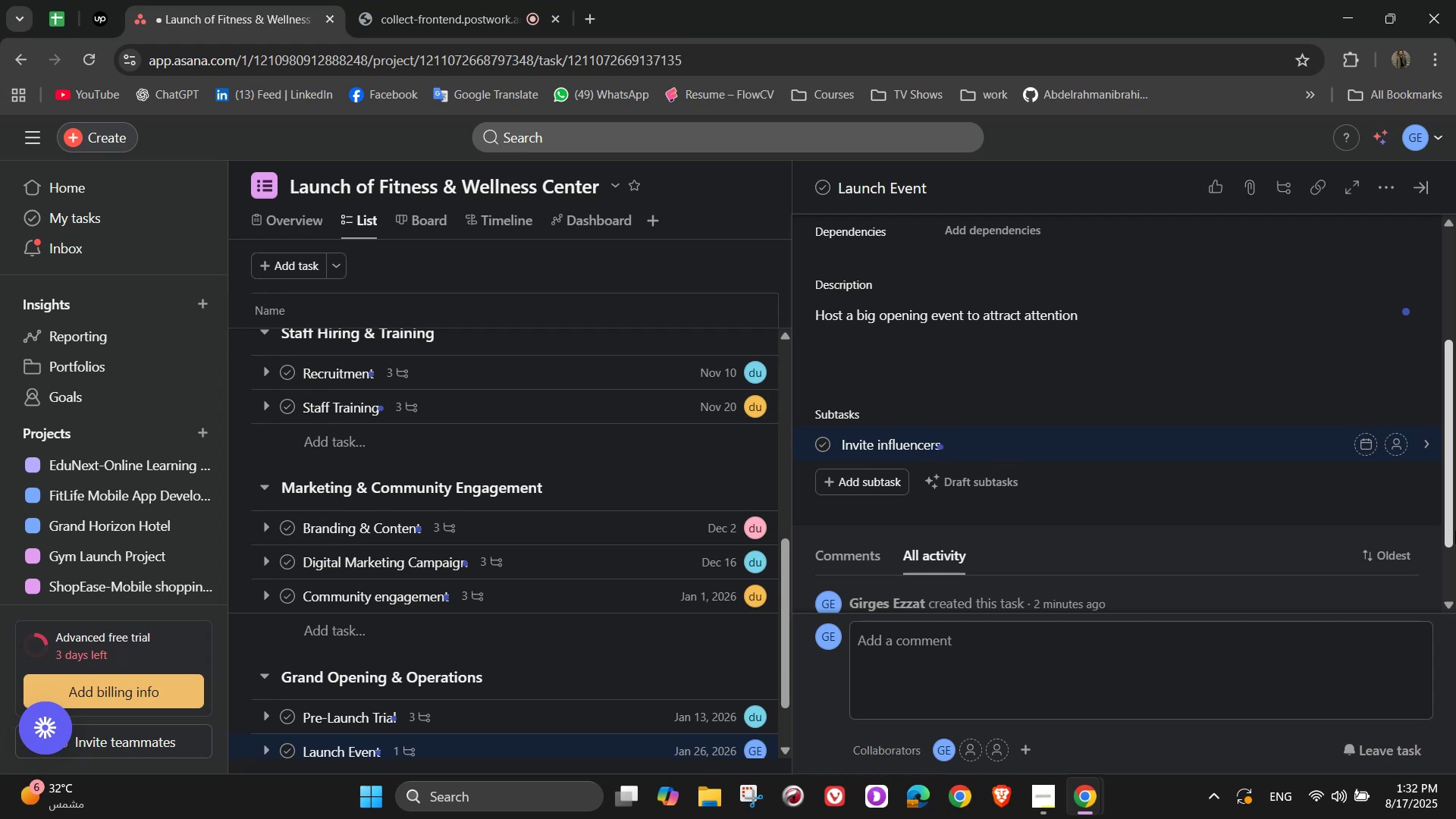 
key(Shift+ShiftLeft)
 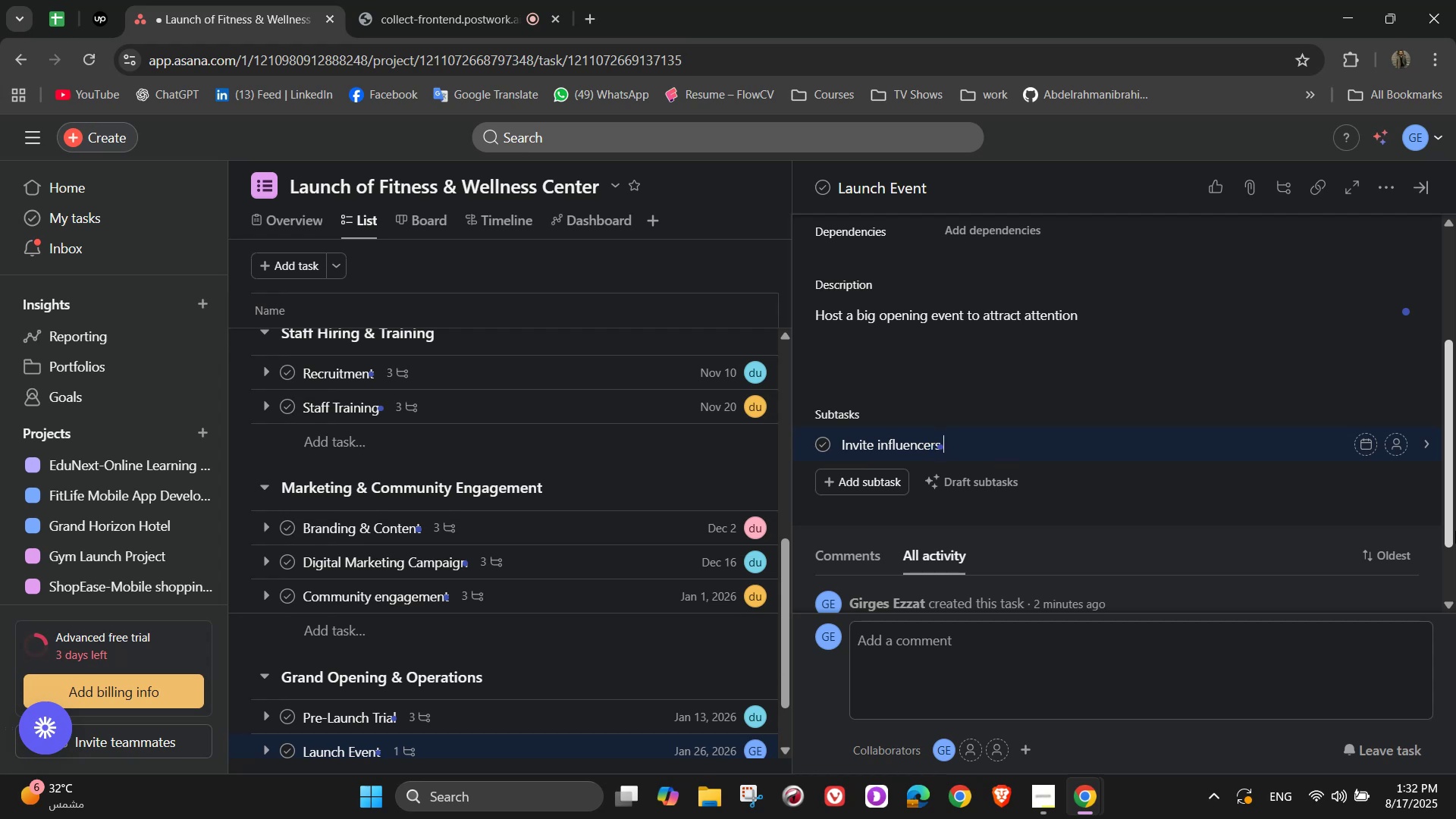 
key(Shift+ShiftLeft)
 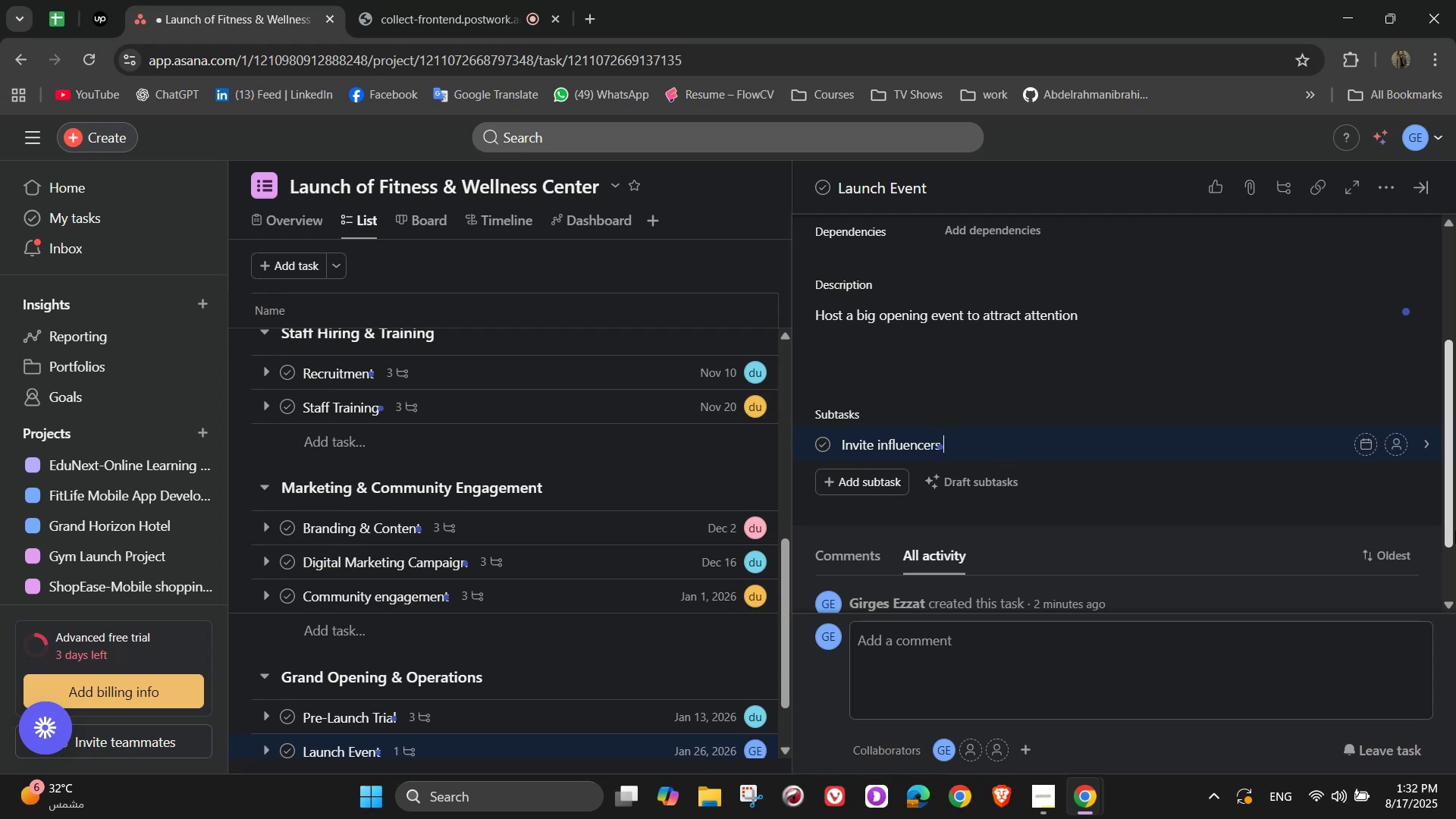 
key(Shift+ShiftLeft)
 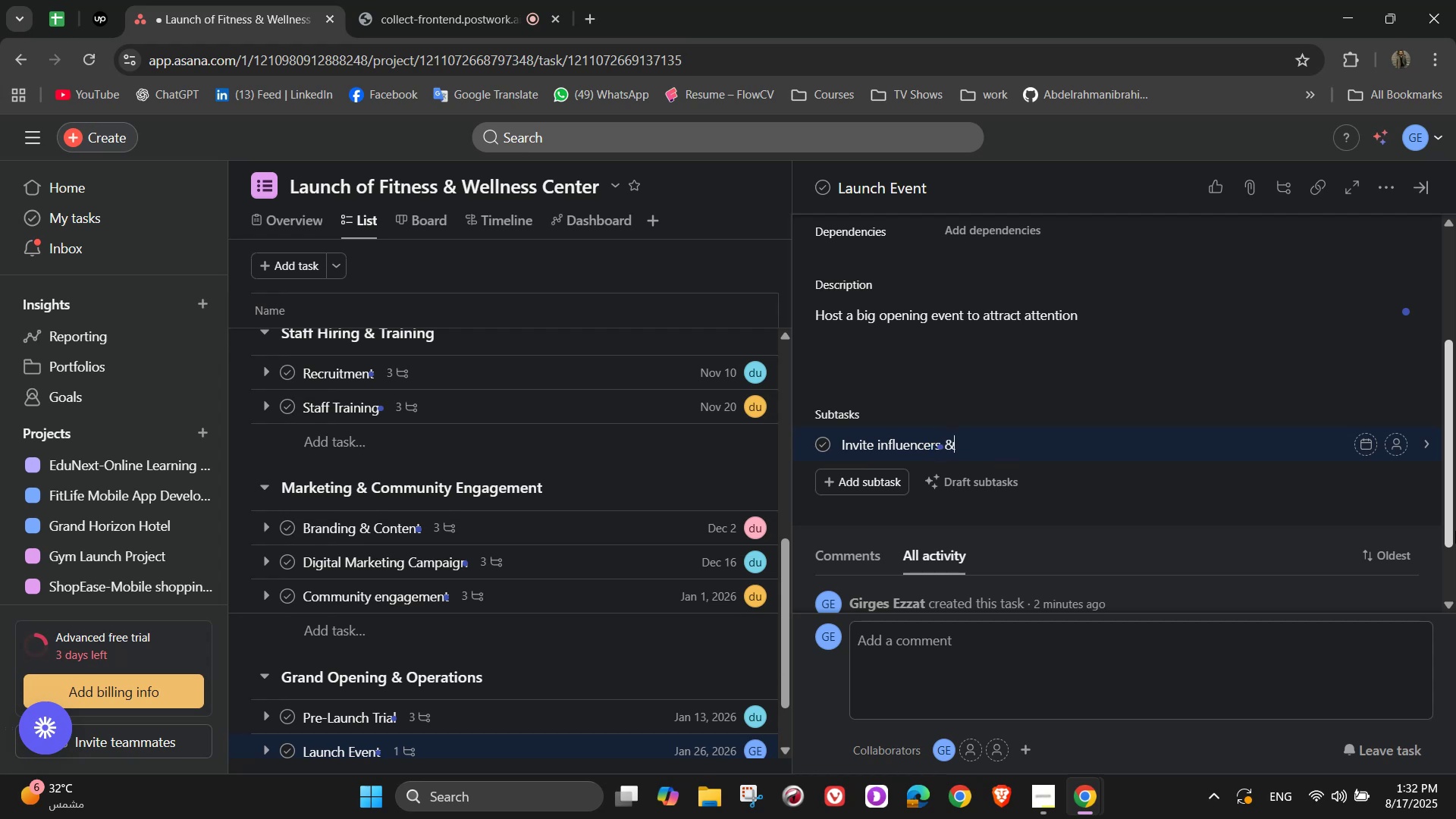 
key(Shift+7)
 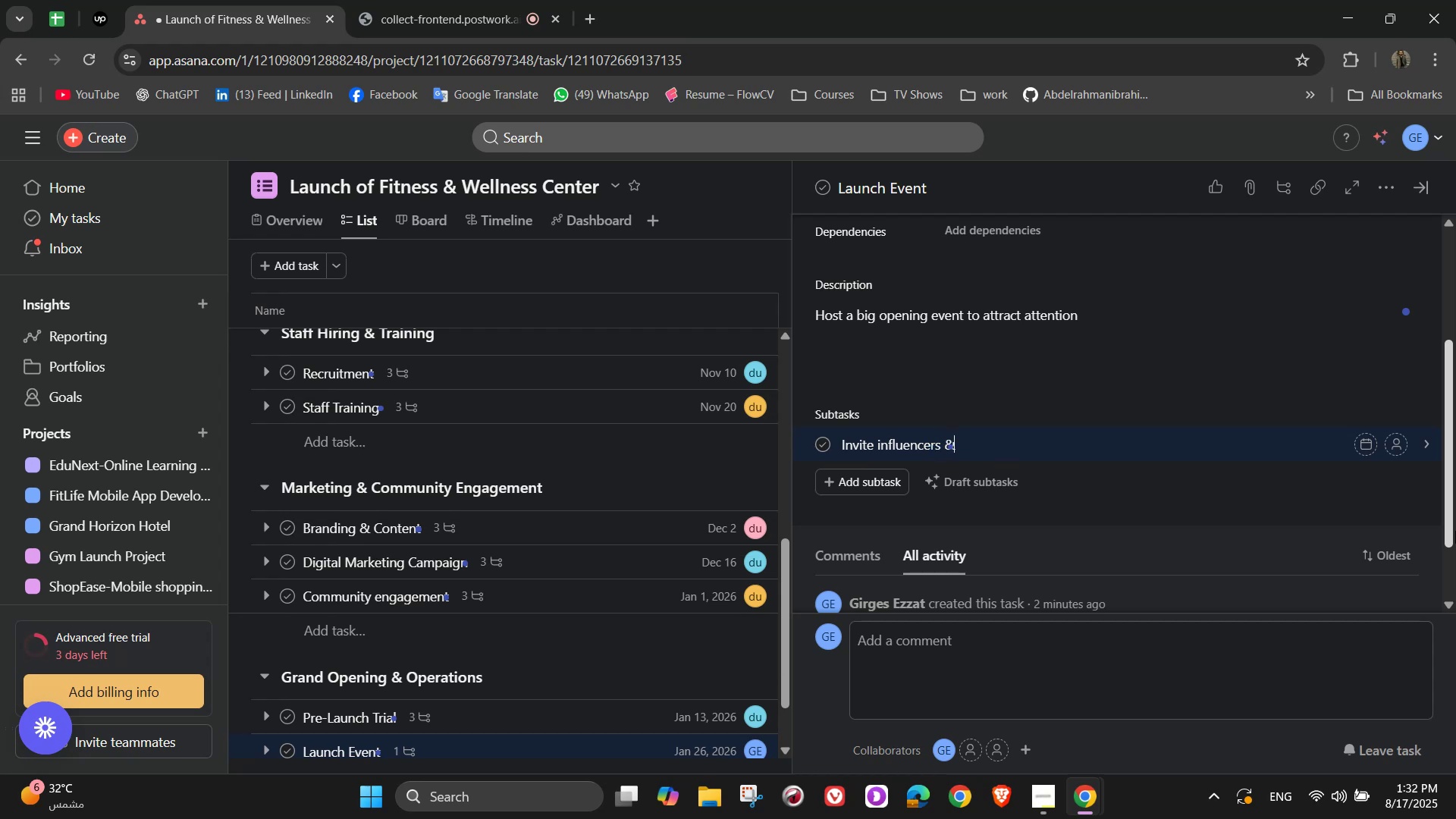 
key(Space)
 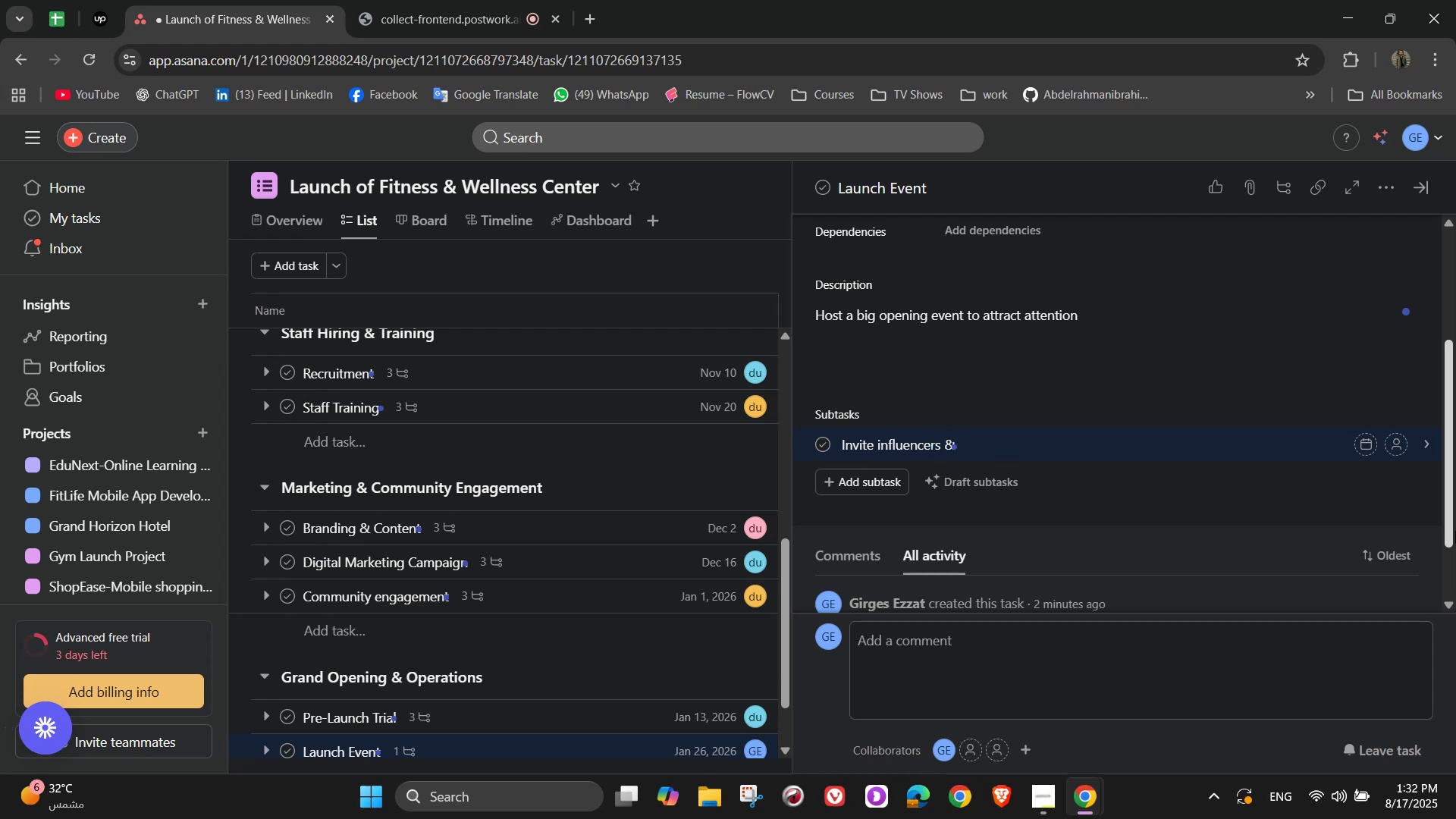 
type(press)
 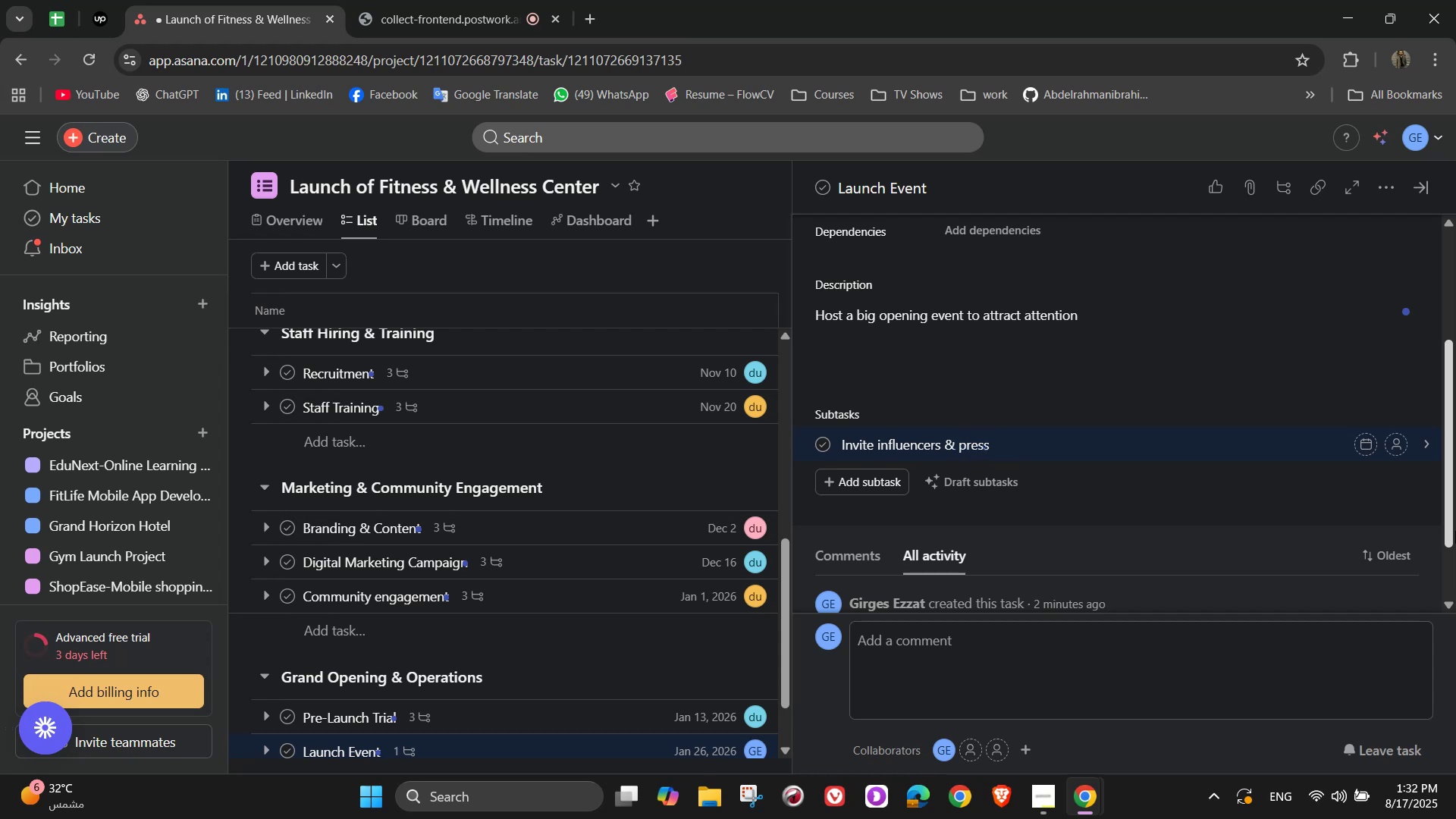 
key(Enter)
 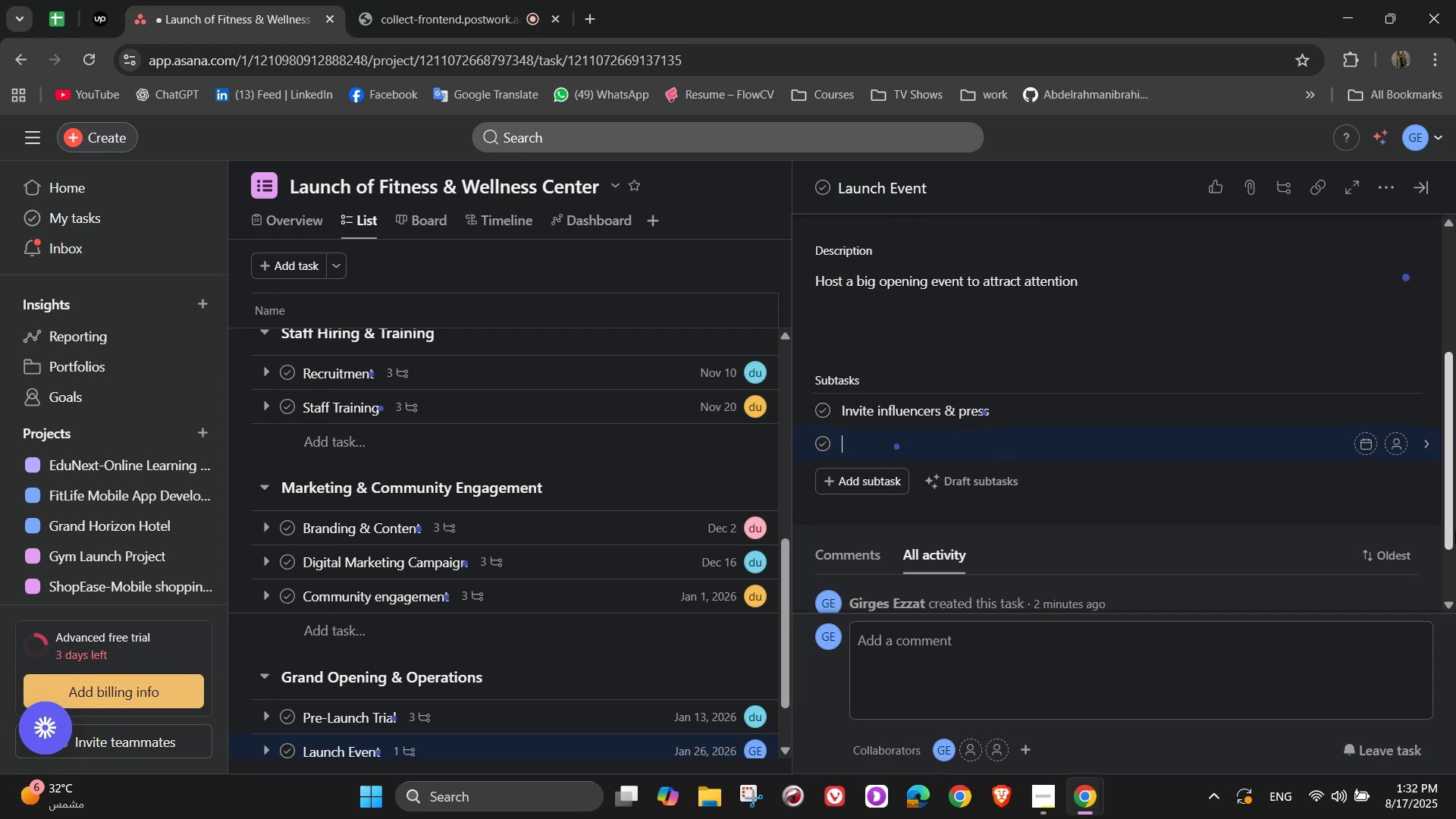 
type(Offer )
 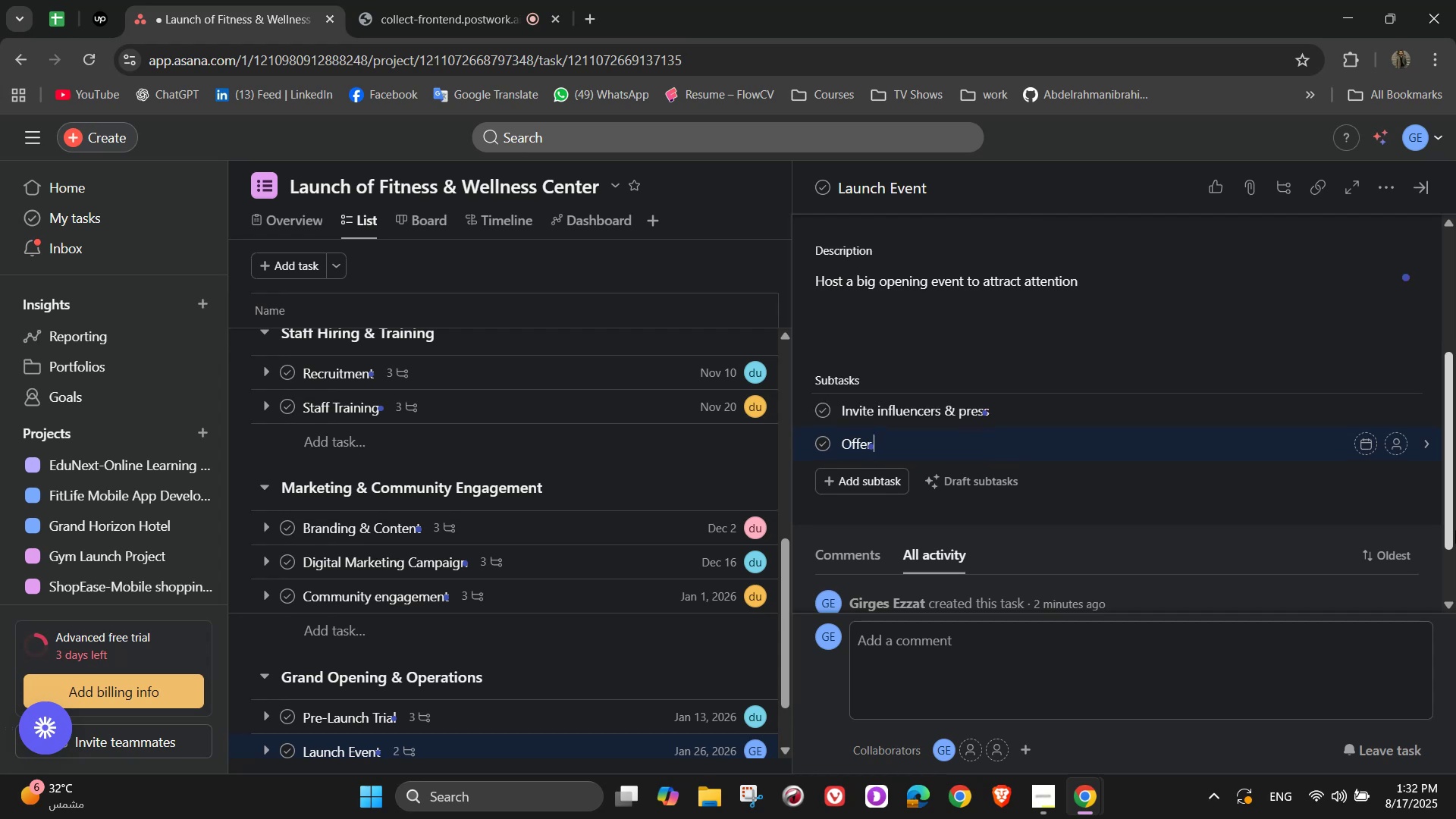 
wait(8.34)
 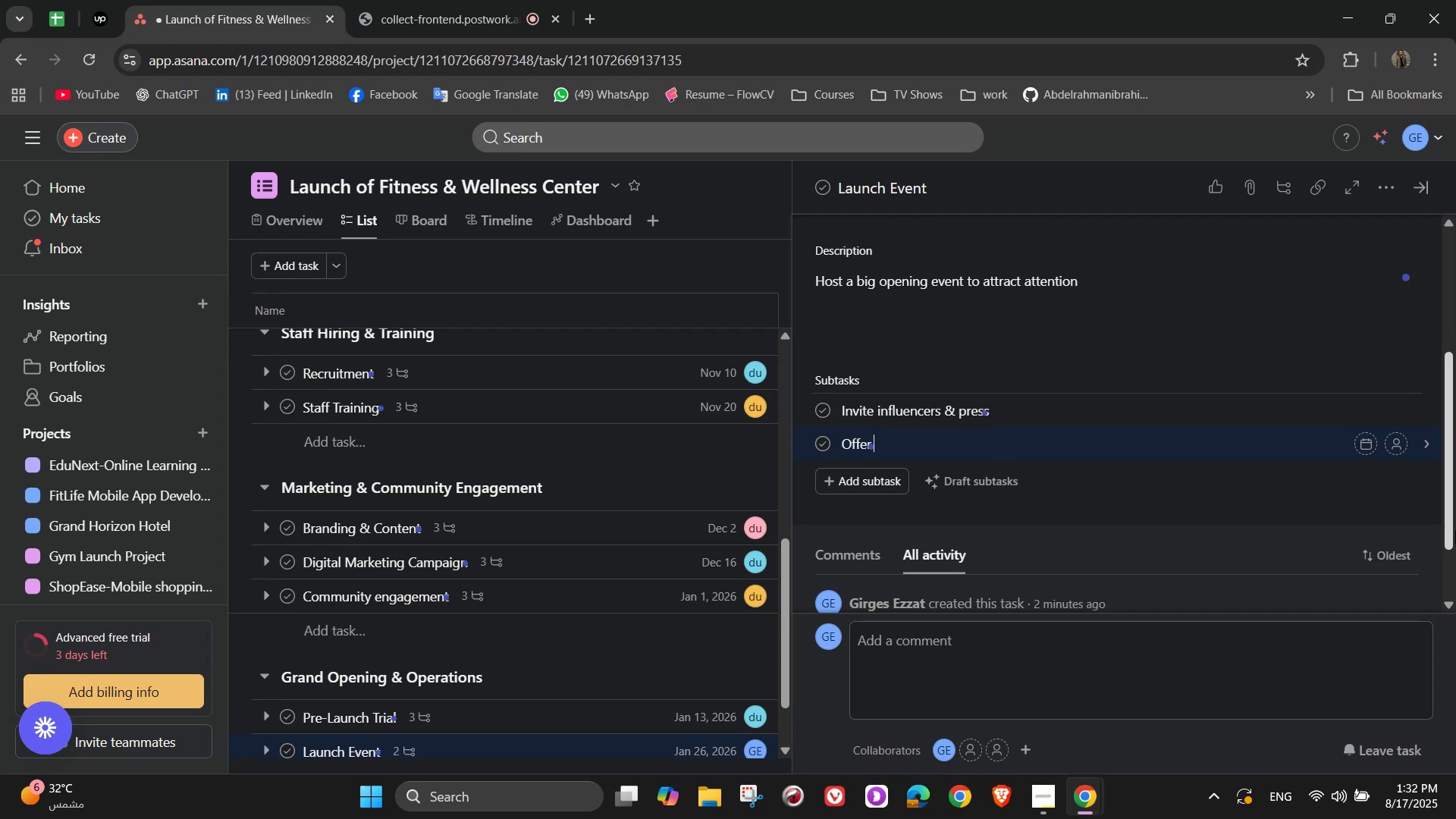 
type(free trial sessions )
key(Backspace)
 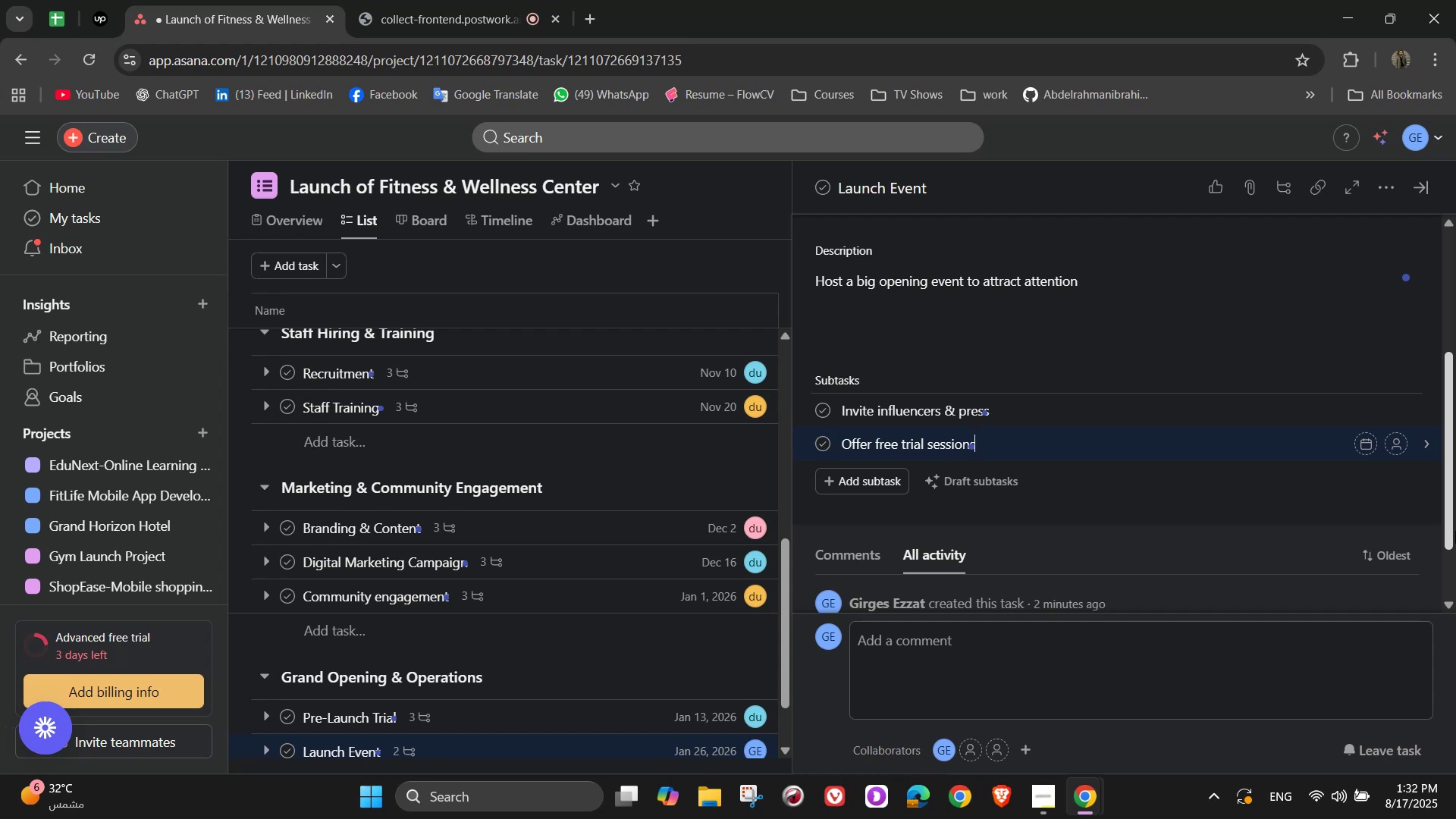 
key(Enter)
 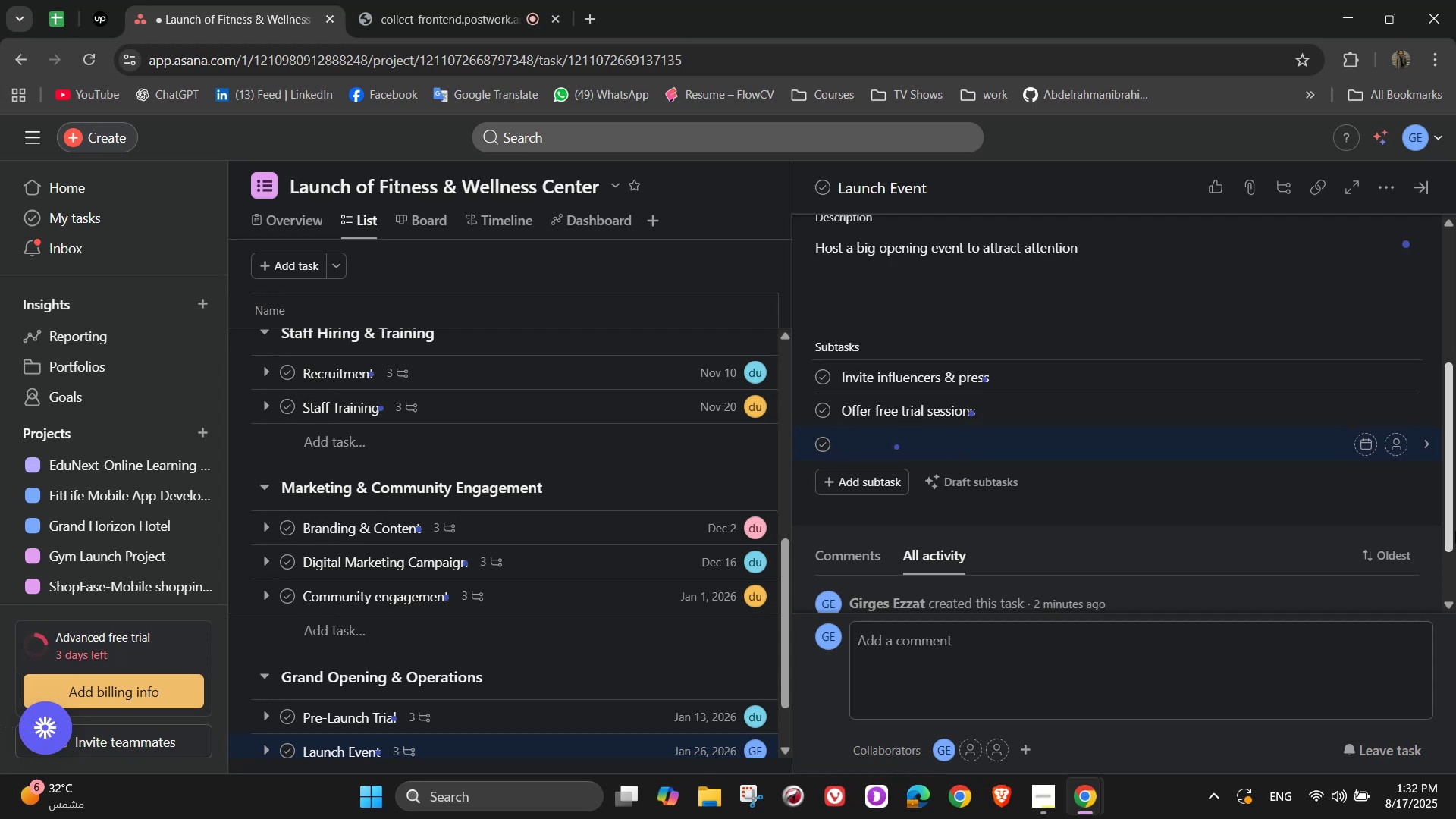 
type(Give)
 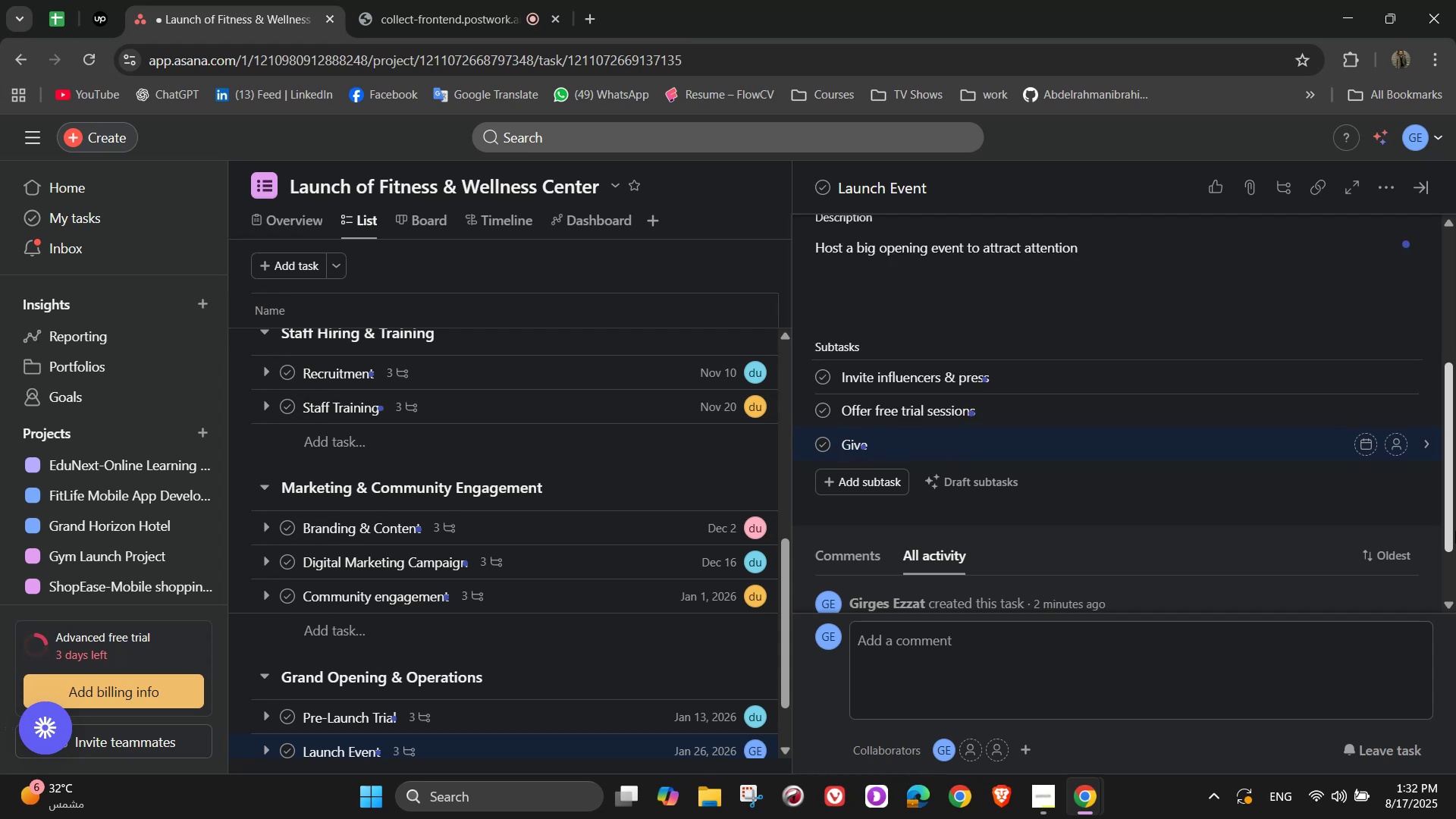 
wait(5.36)
 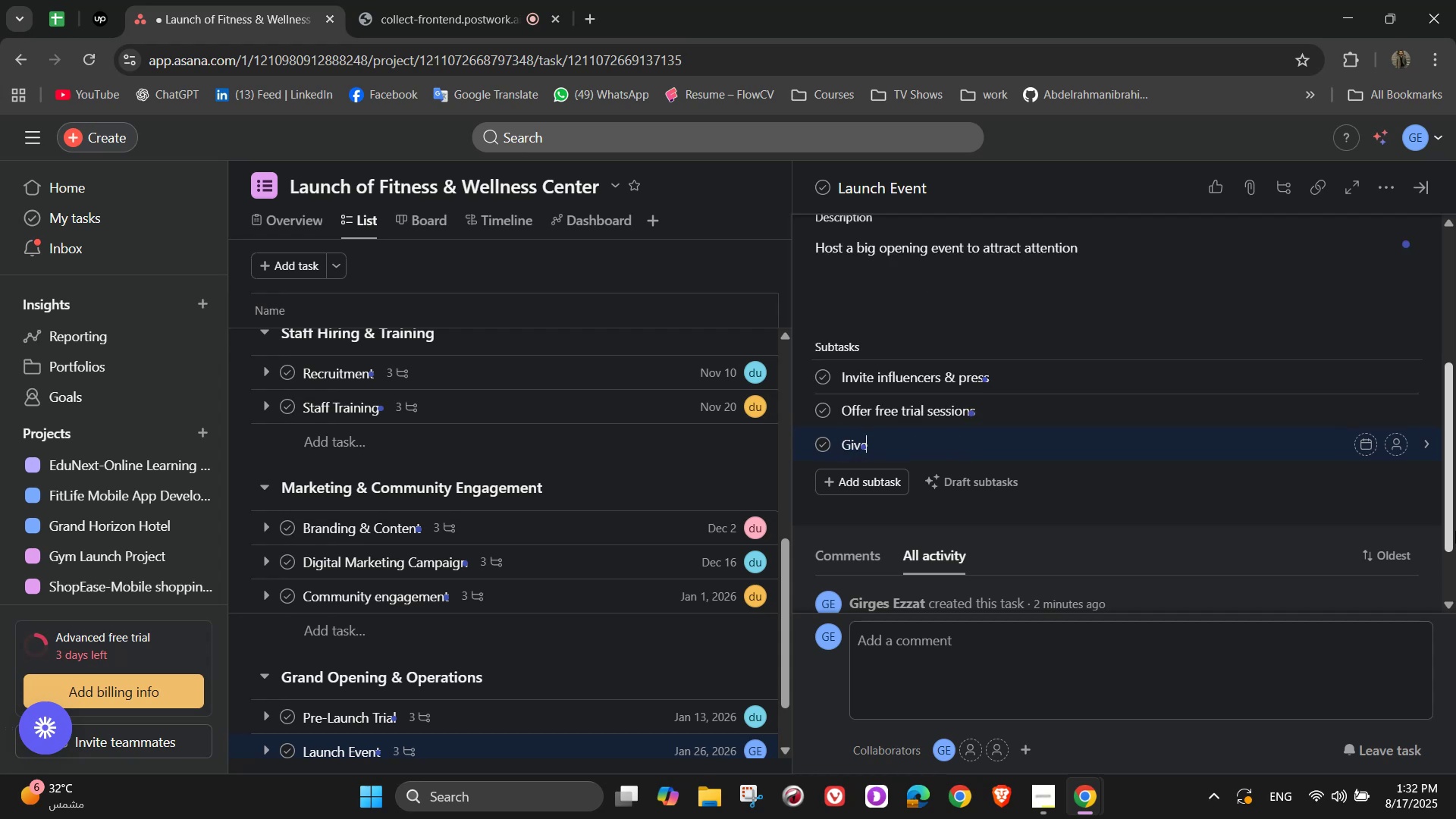 
type(away )
 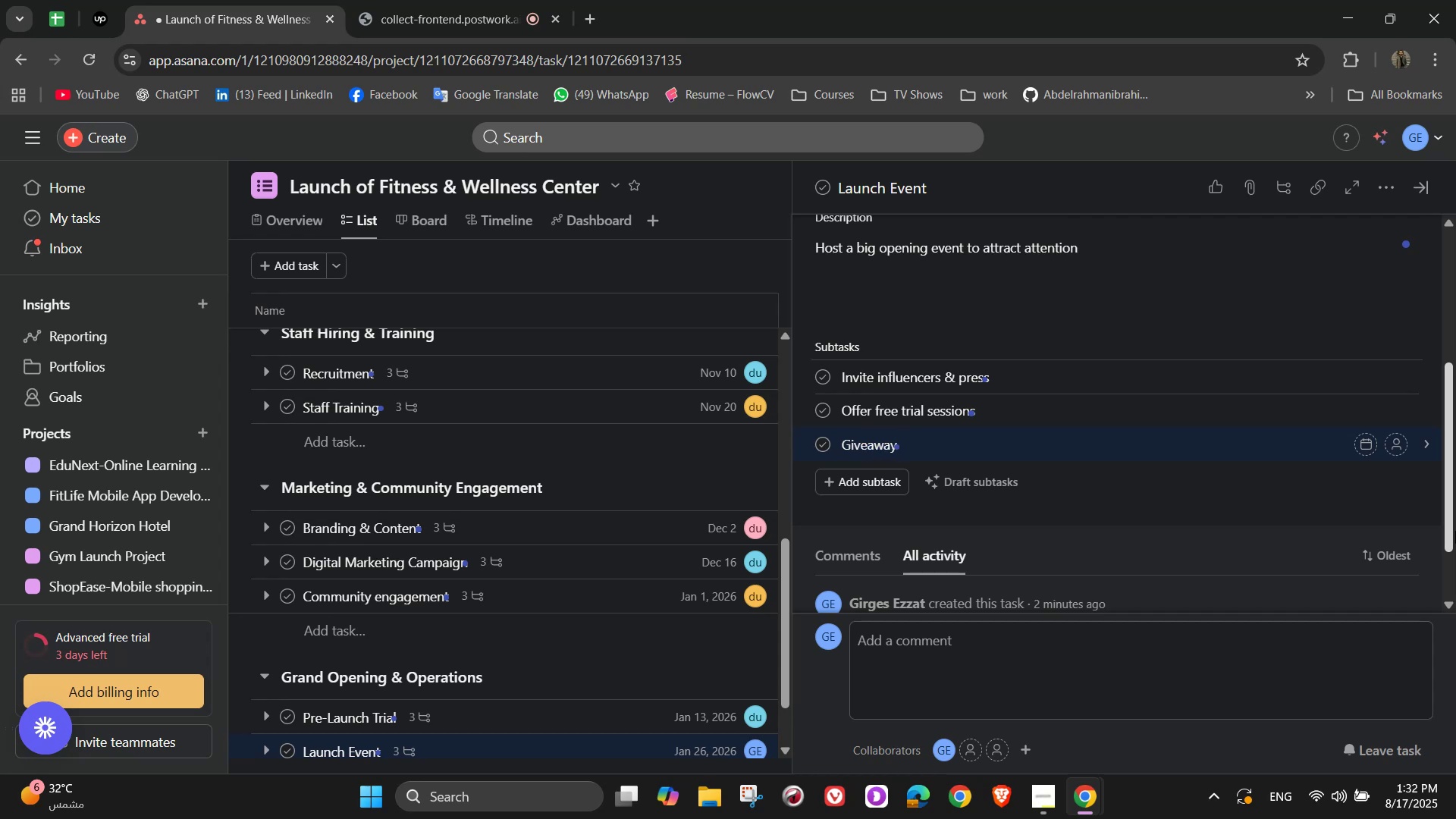 
wait(12.09)
 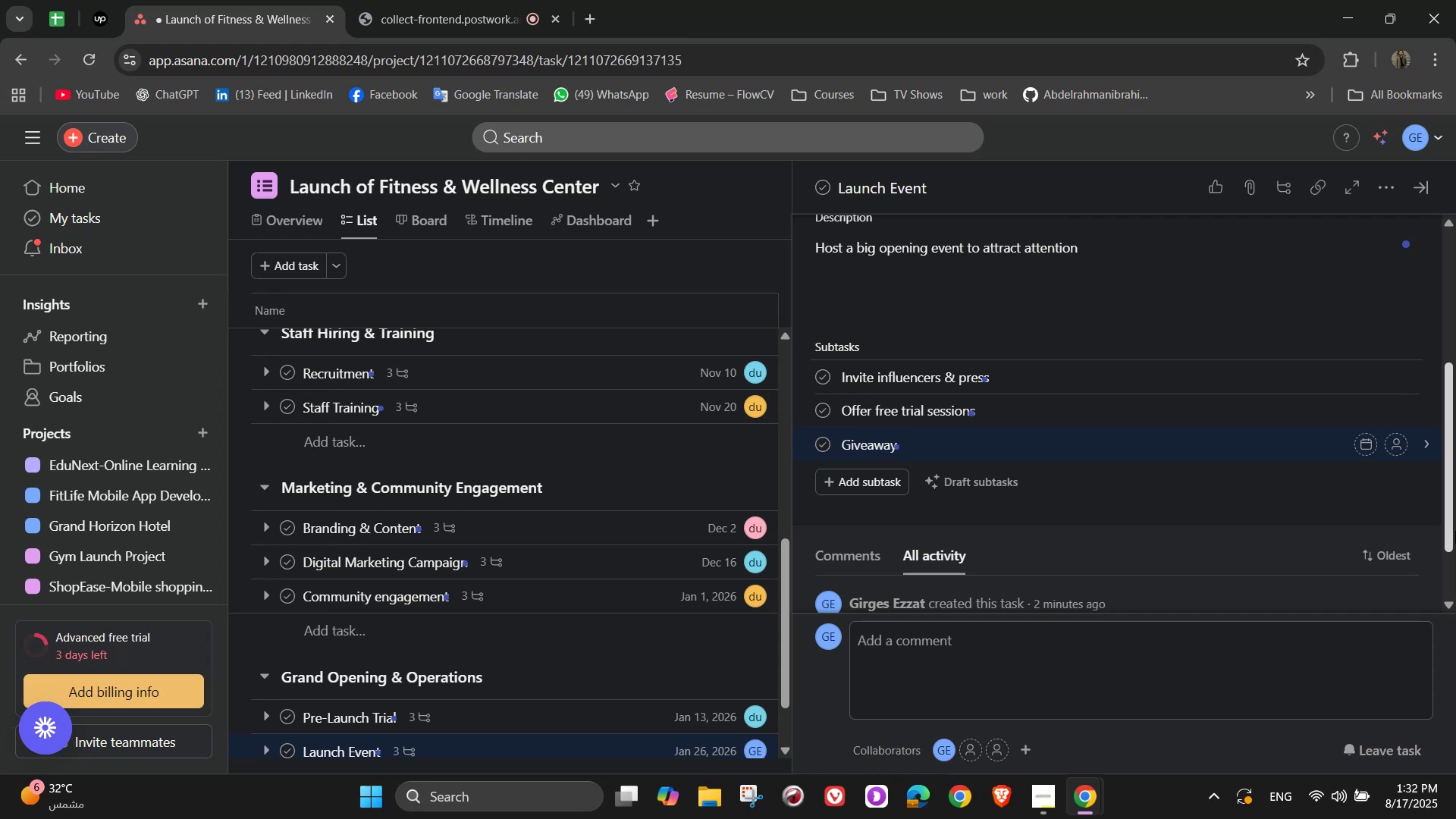 
key(ArrowLeft)
 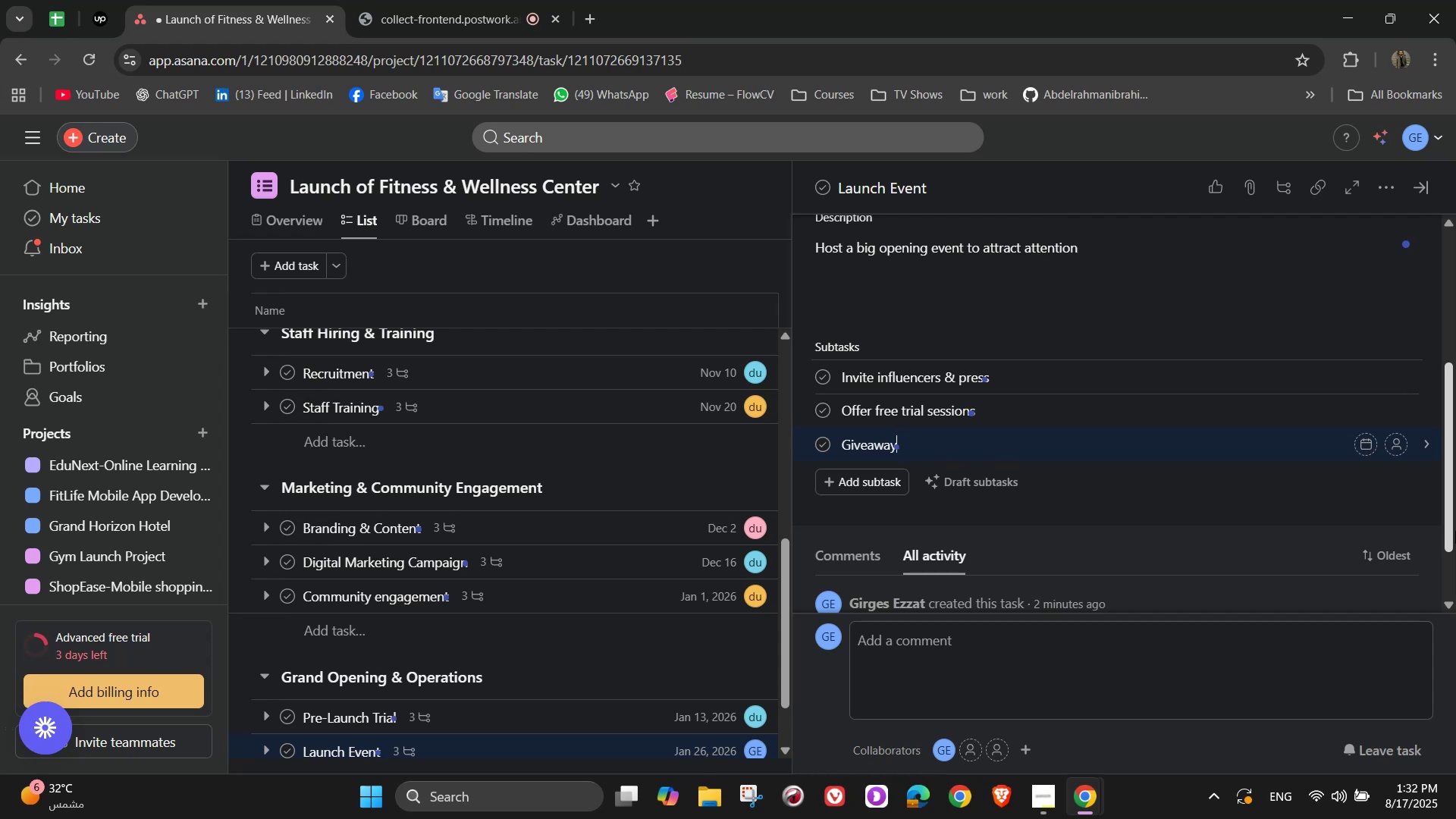 
key(ArrowLeft)
 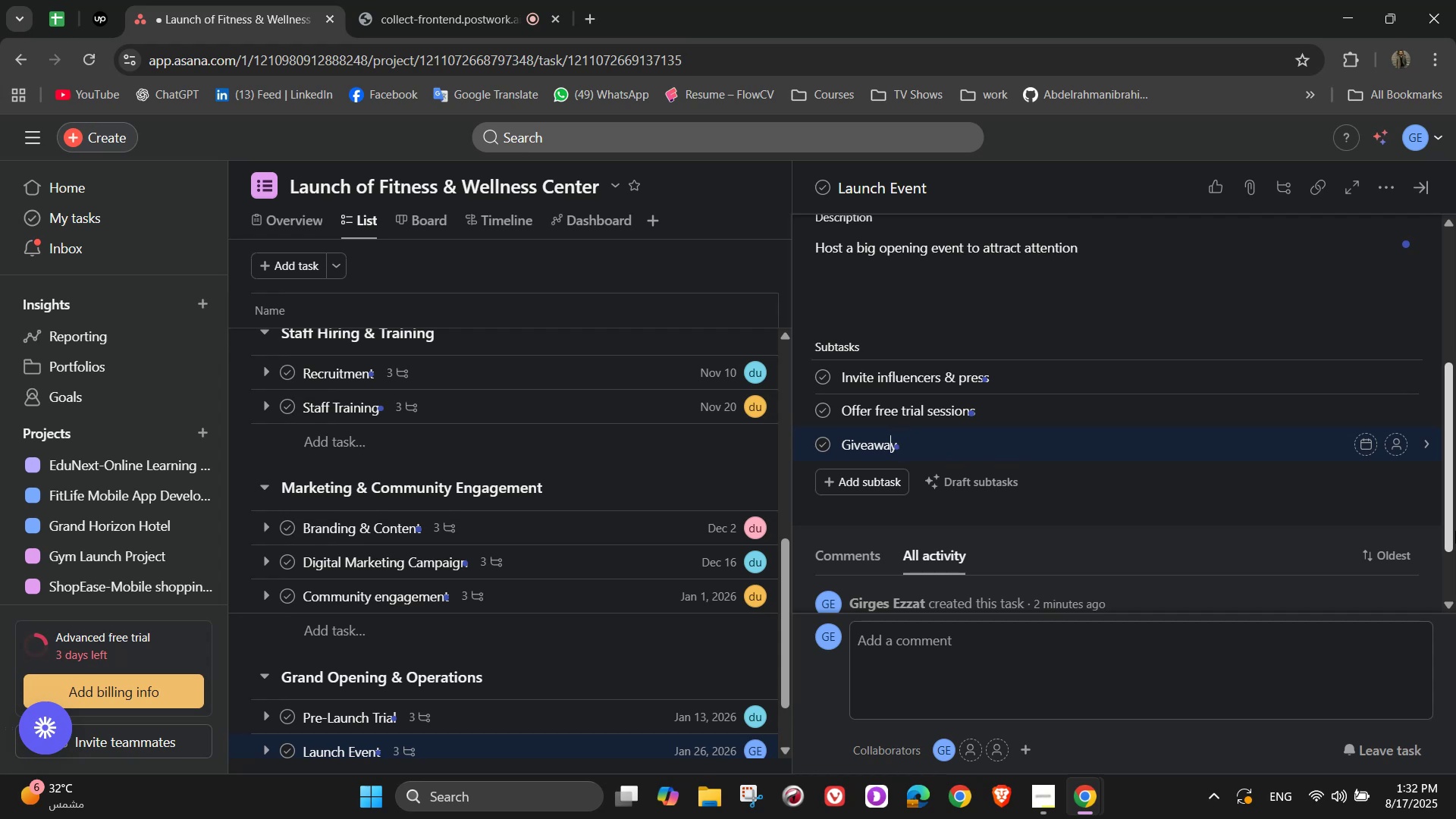 
key(ArrowLeft)
 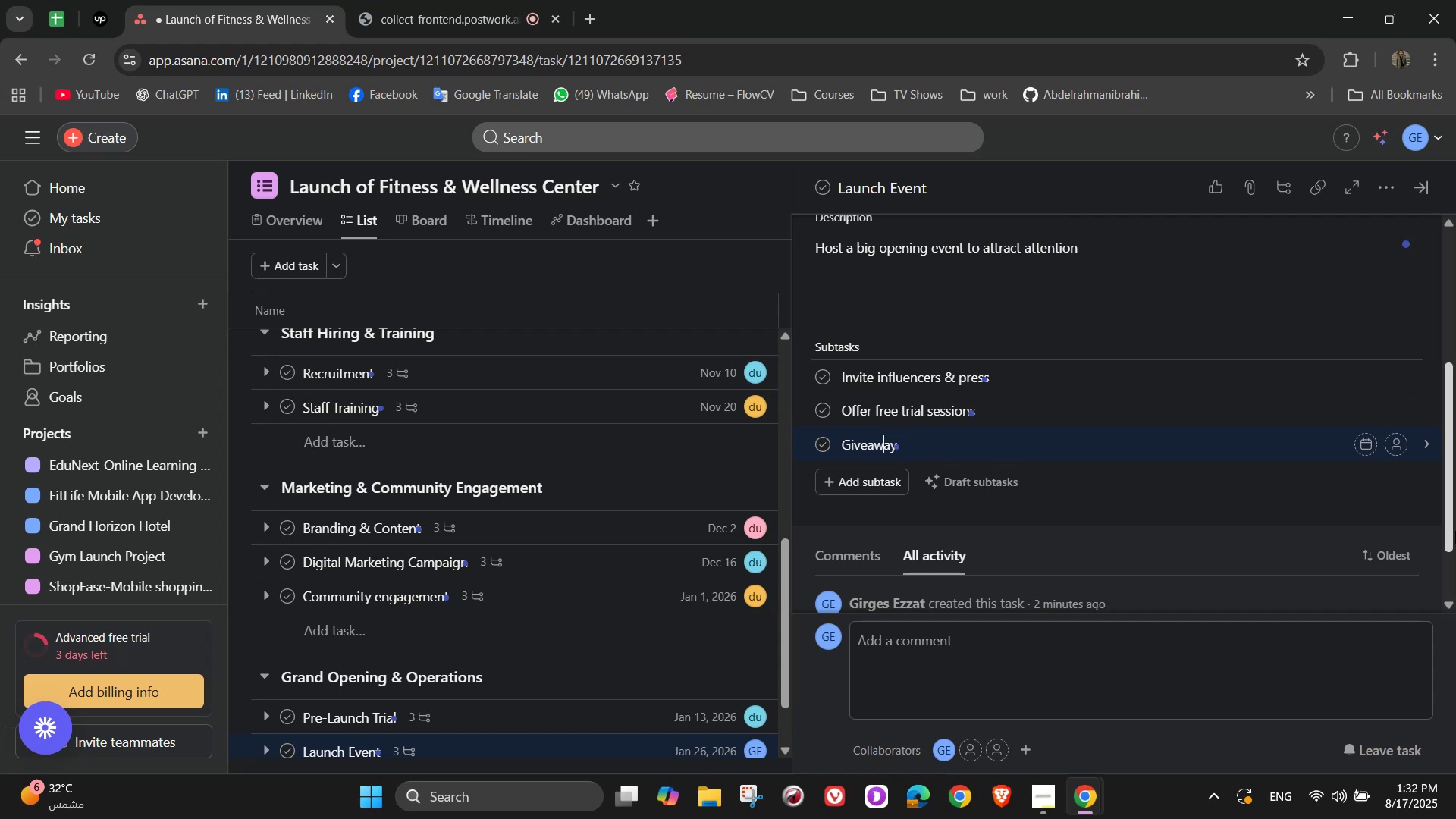 
key(ArrowLeft)
 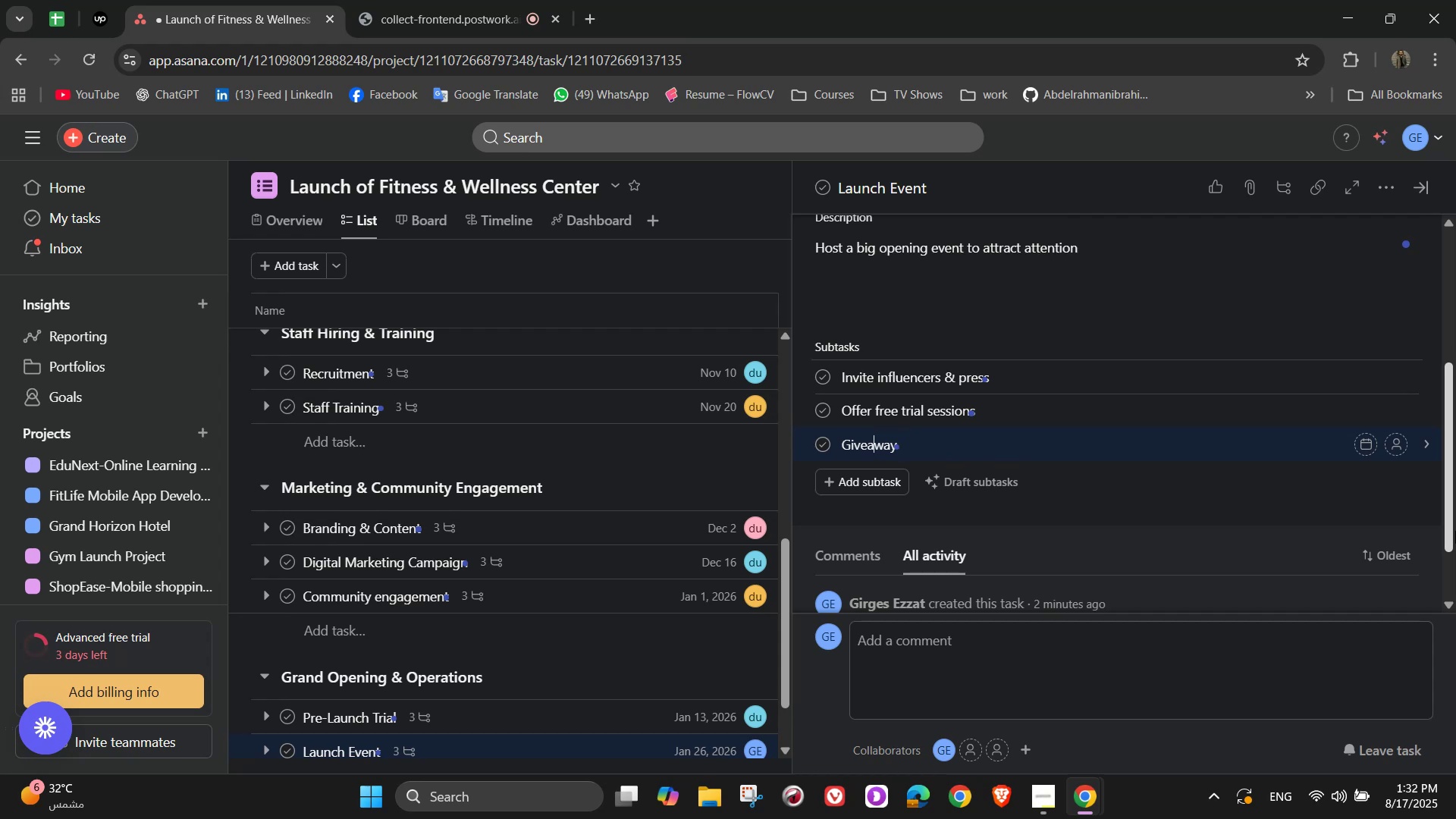 
key(ArrowLeft)
 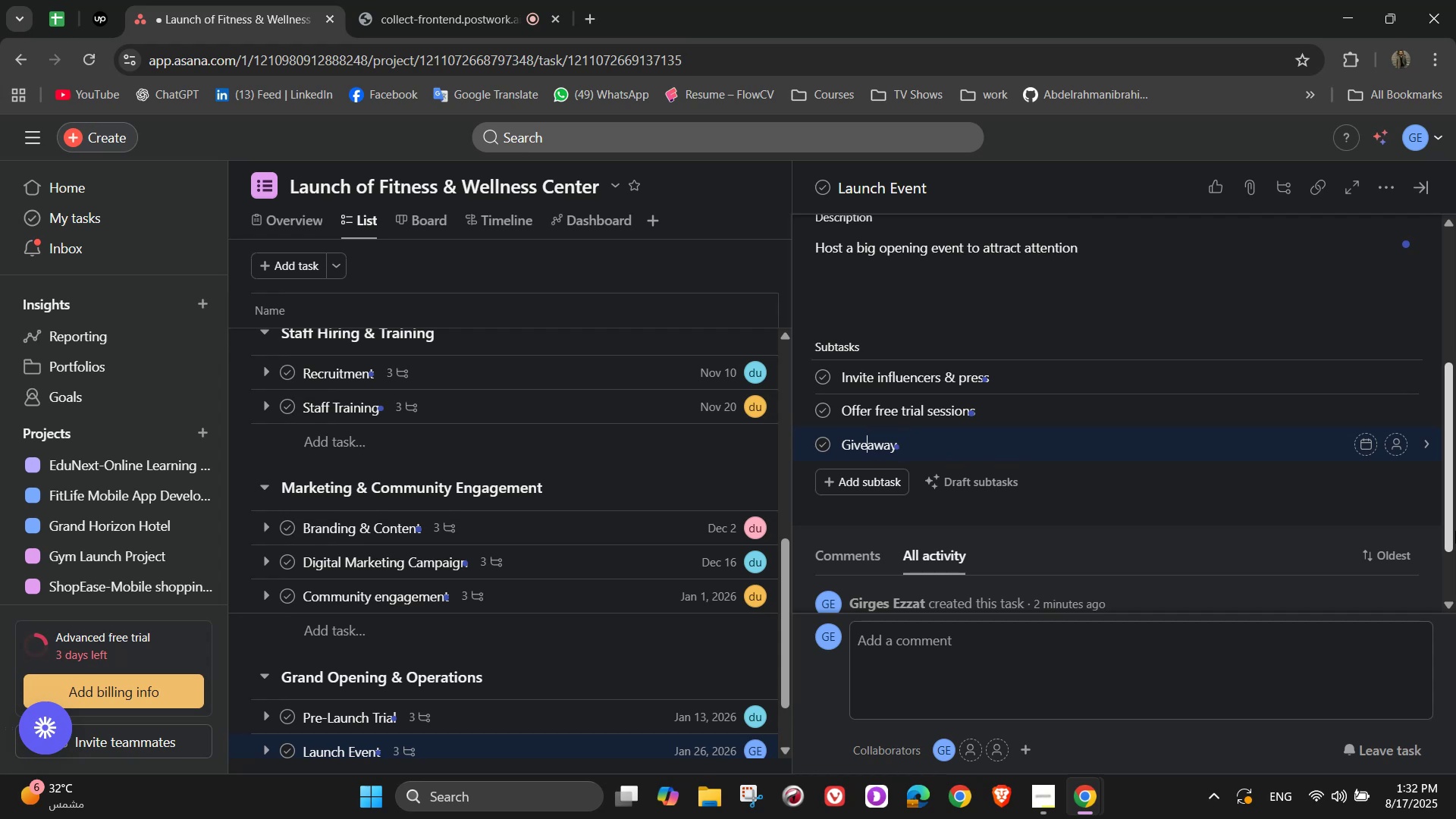 
key(Space)
 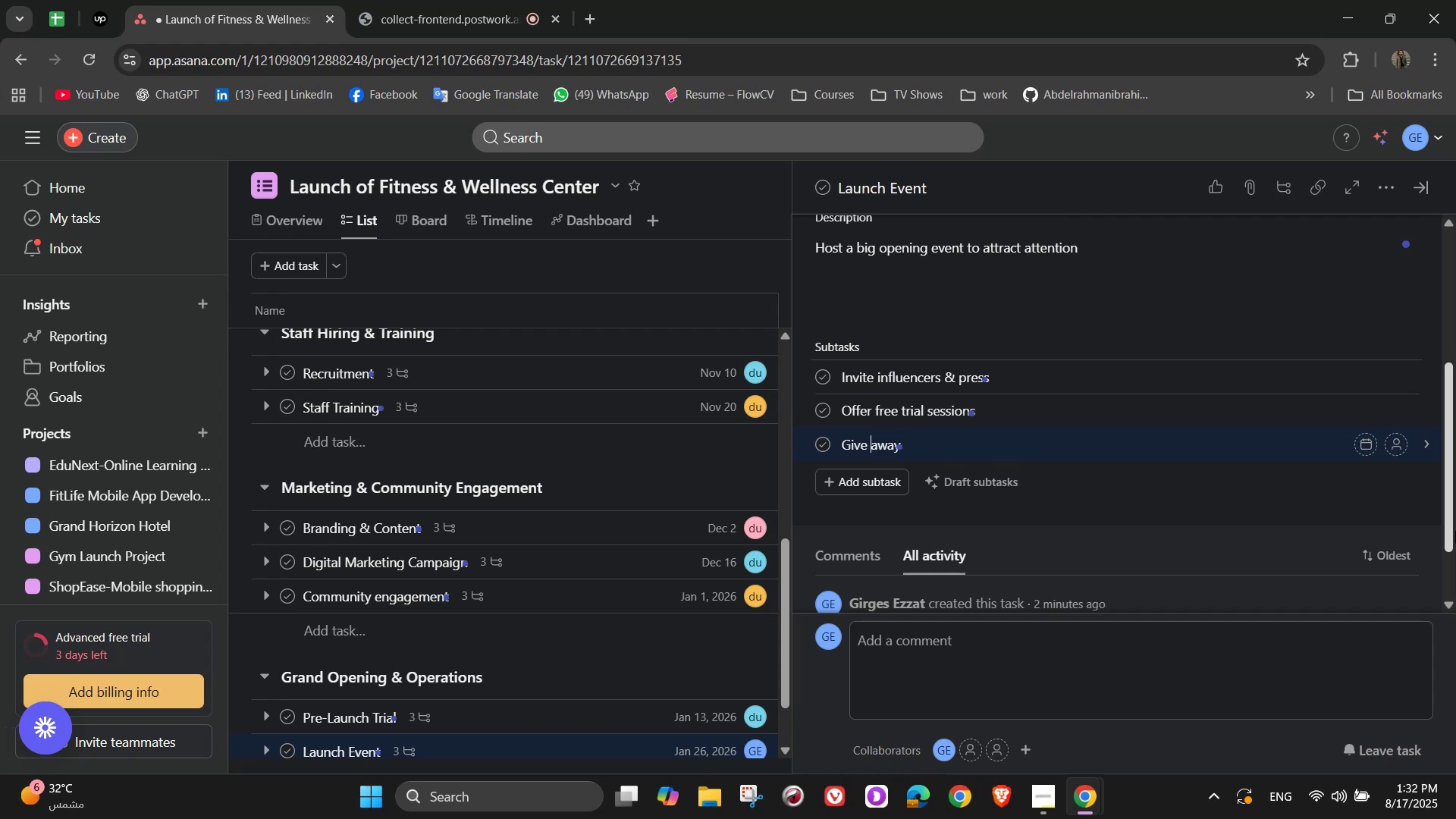 
key(ArrowRight)
 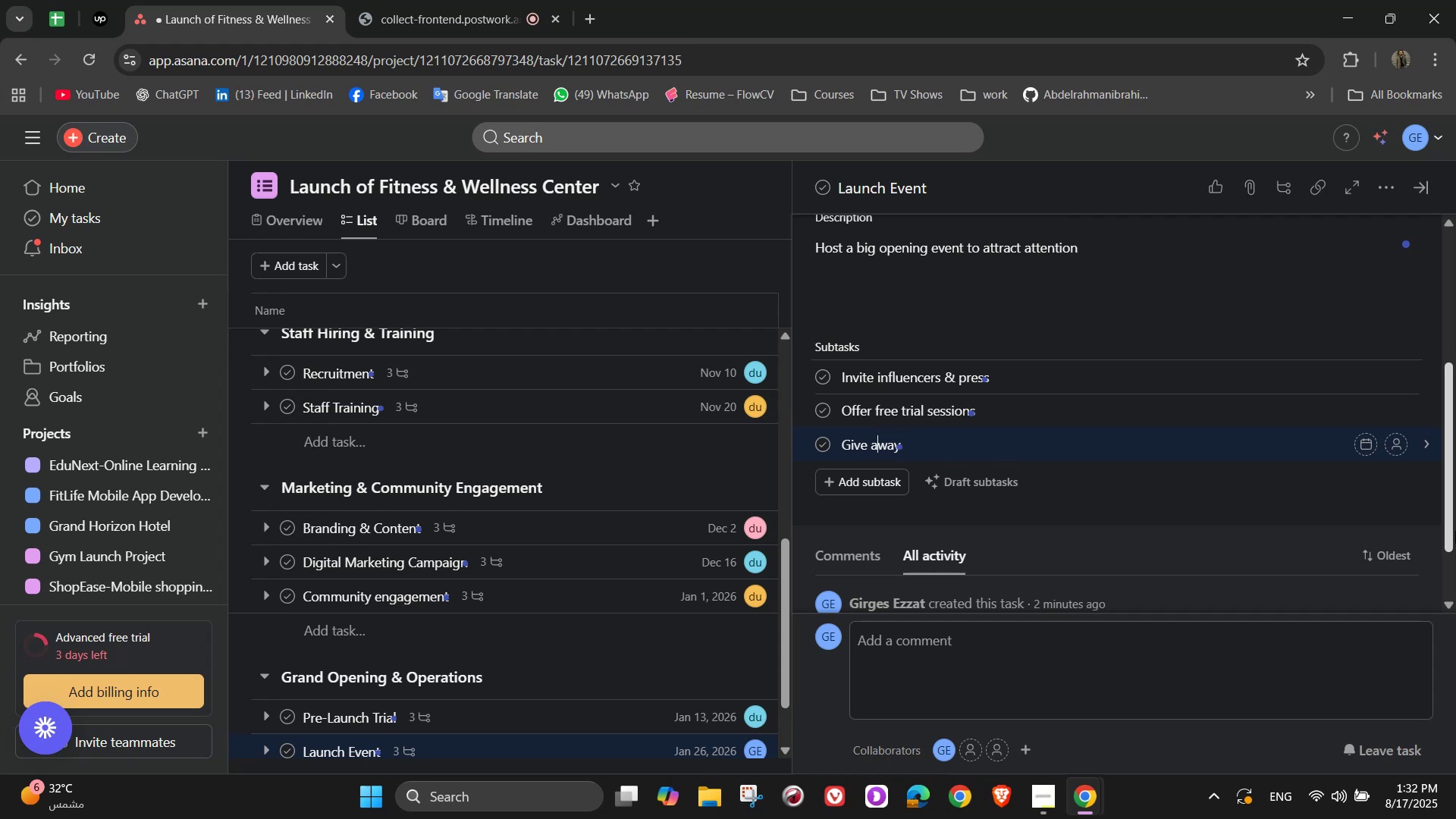 
key(ArrowRight)
 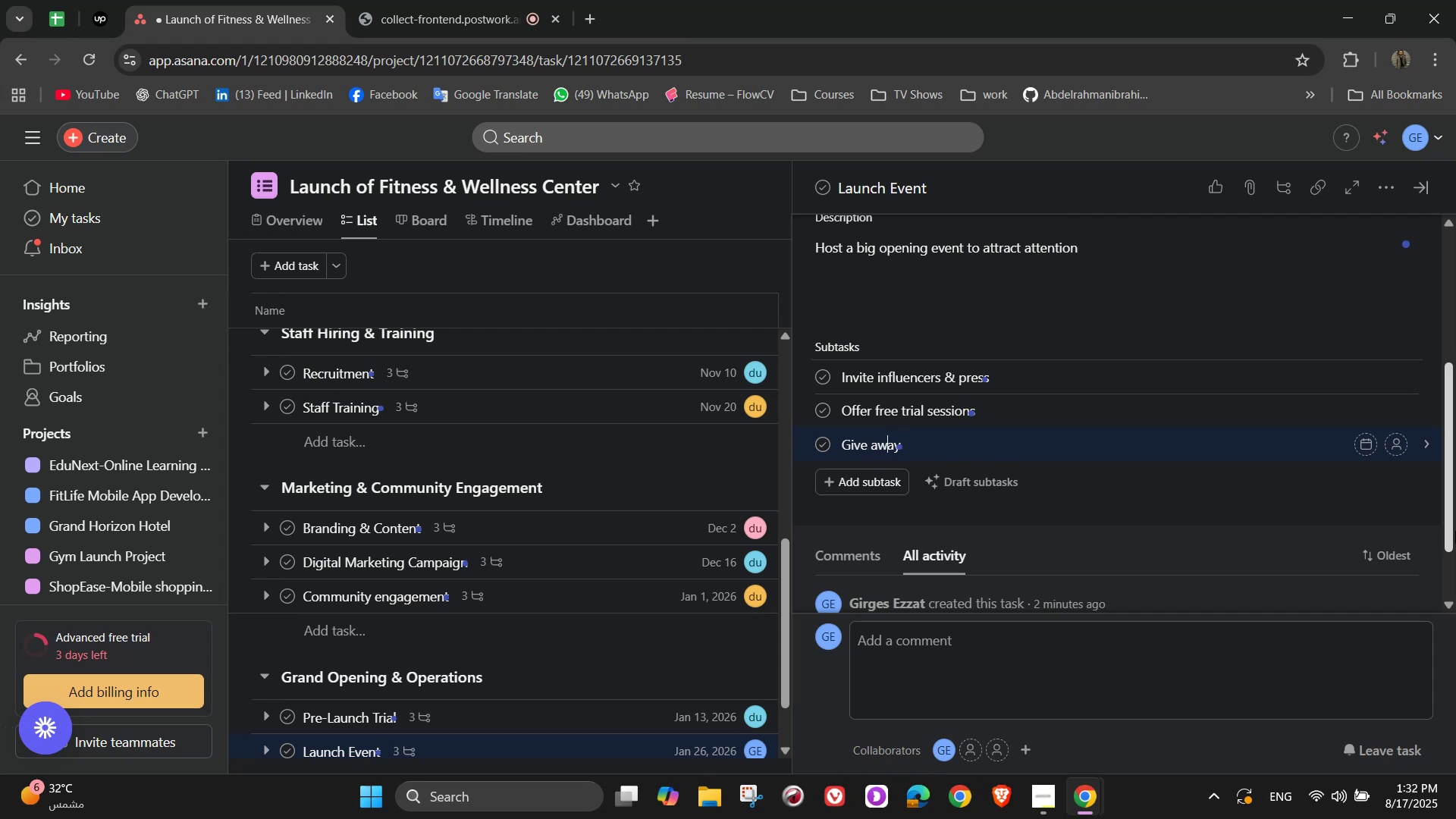 
key(ArrowRight)
 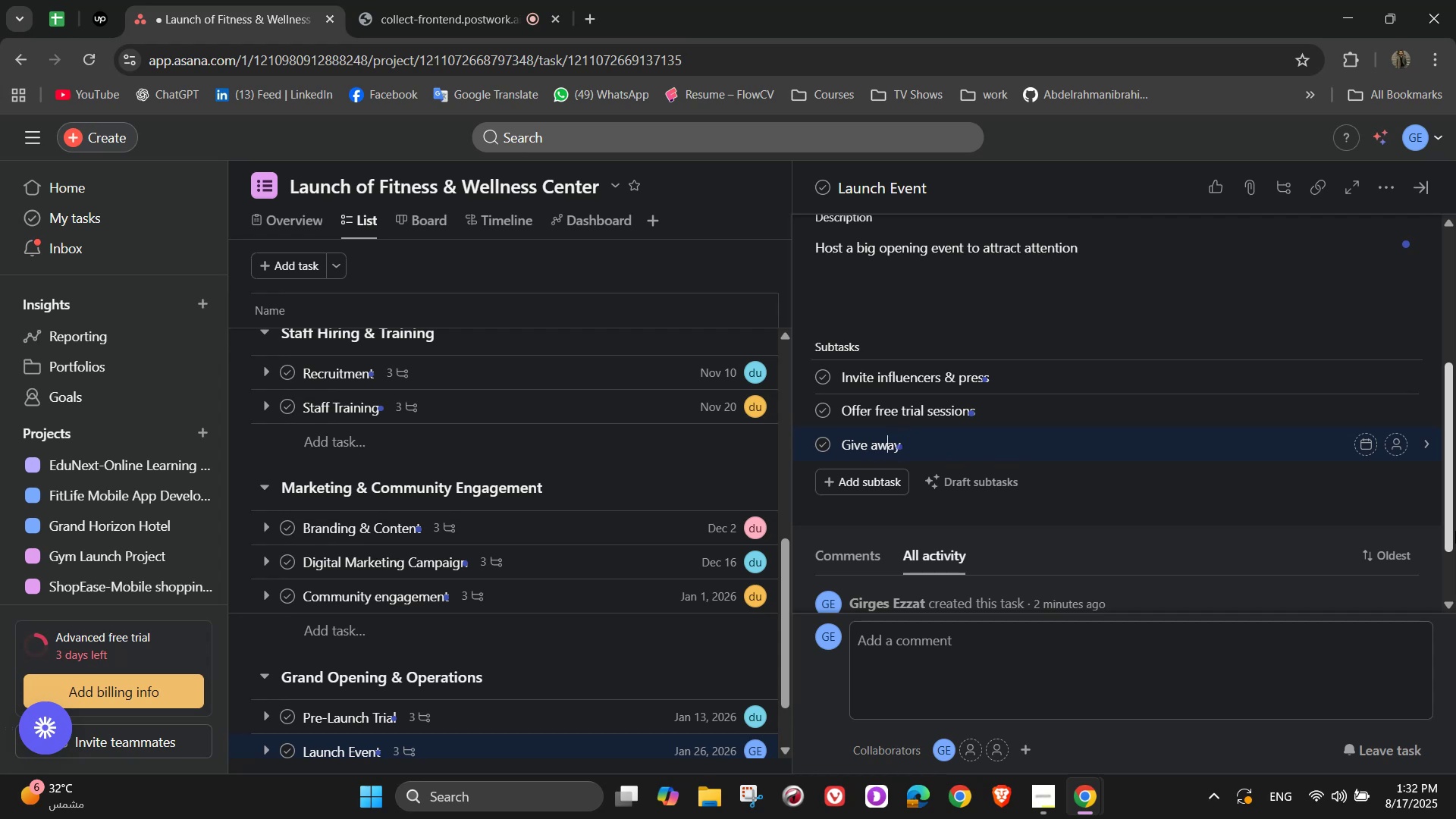 
key(ArrowRight)
 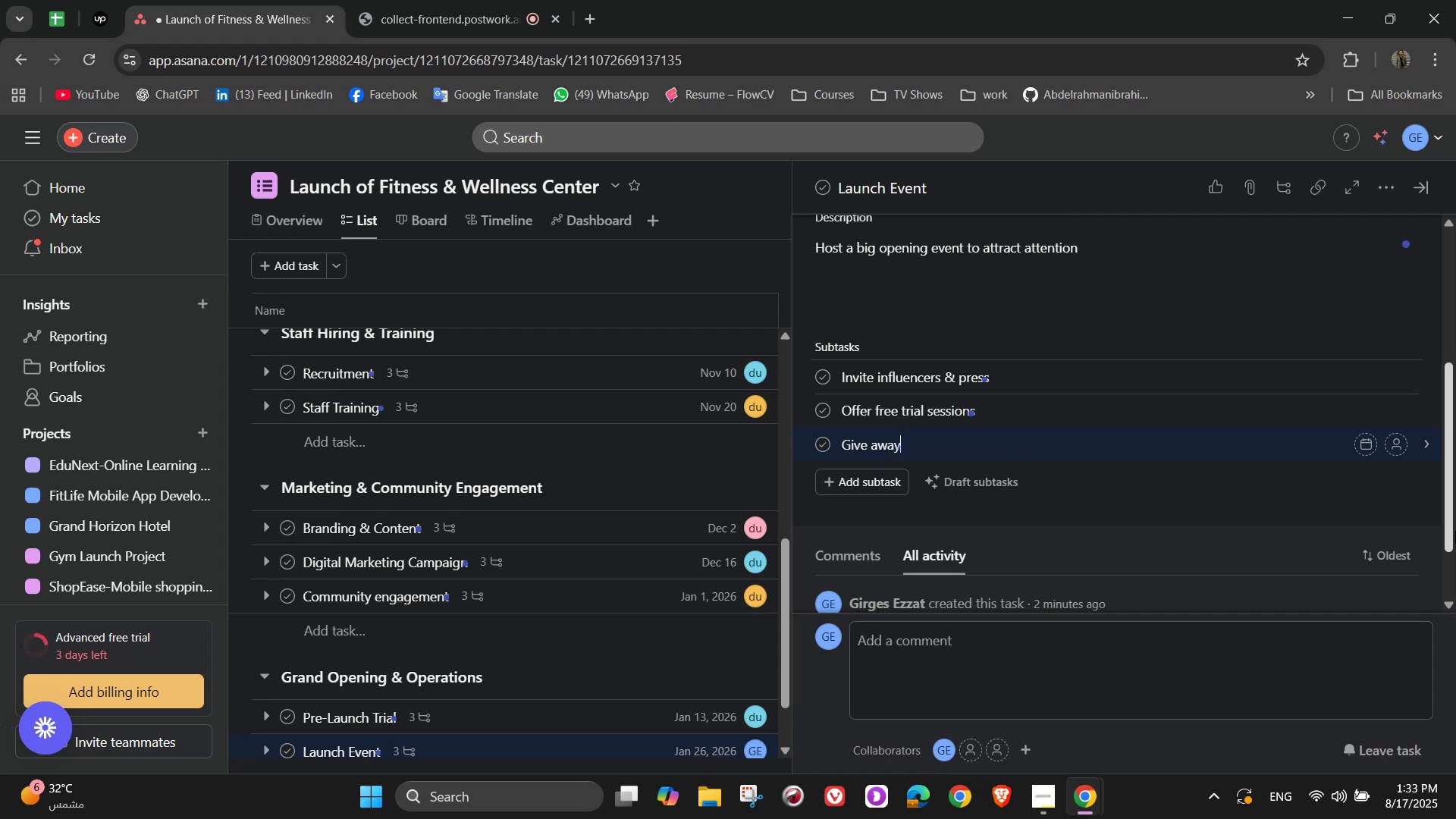 
type( branded merchandise)
 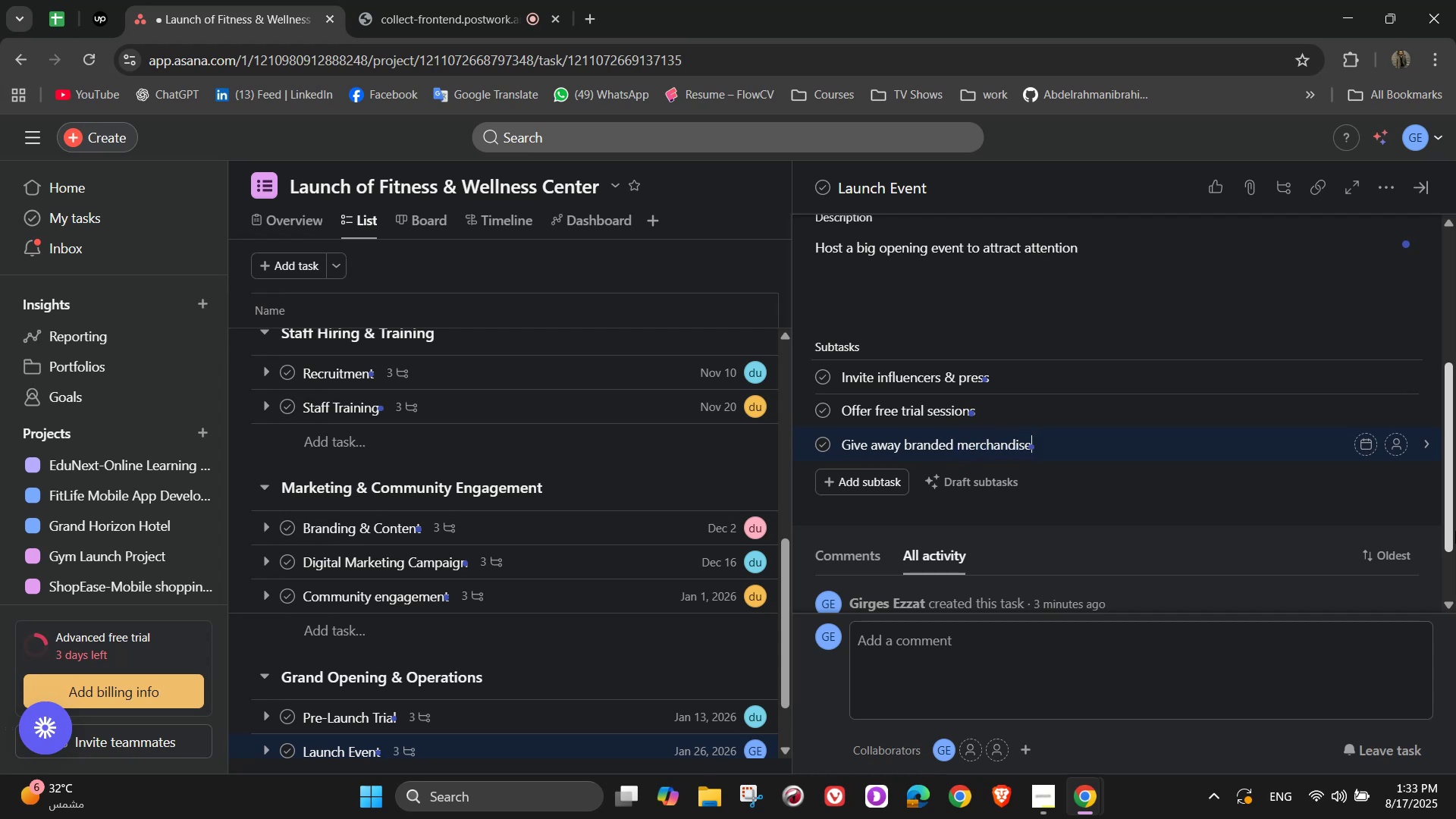 
wait(10.39)
 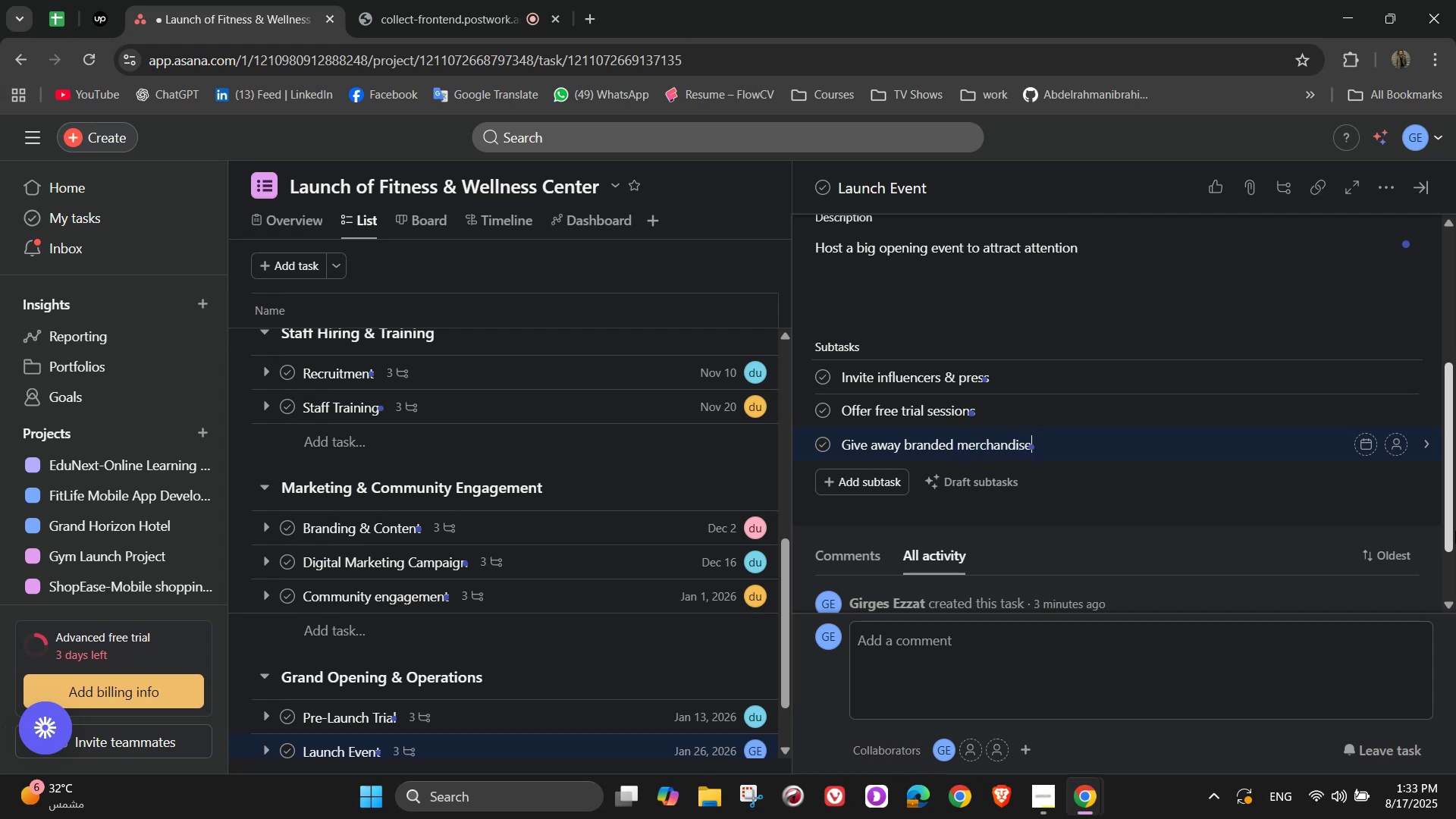 
left_click([1072, 525])
 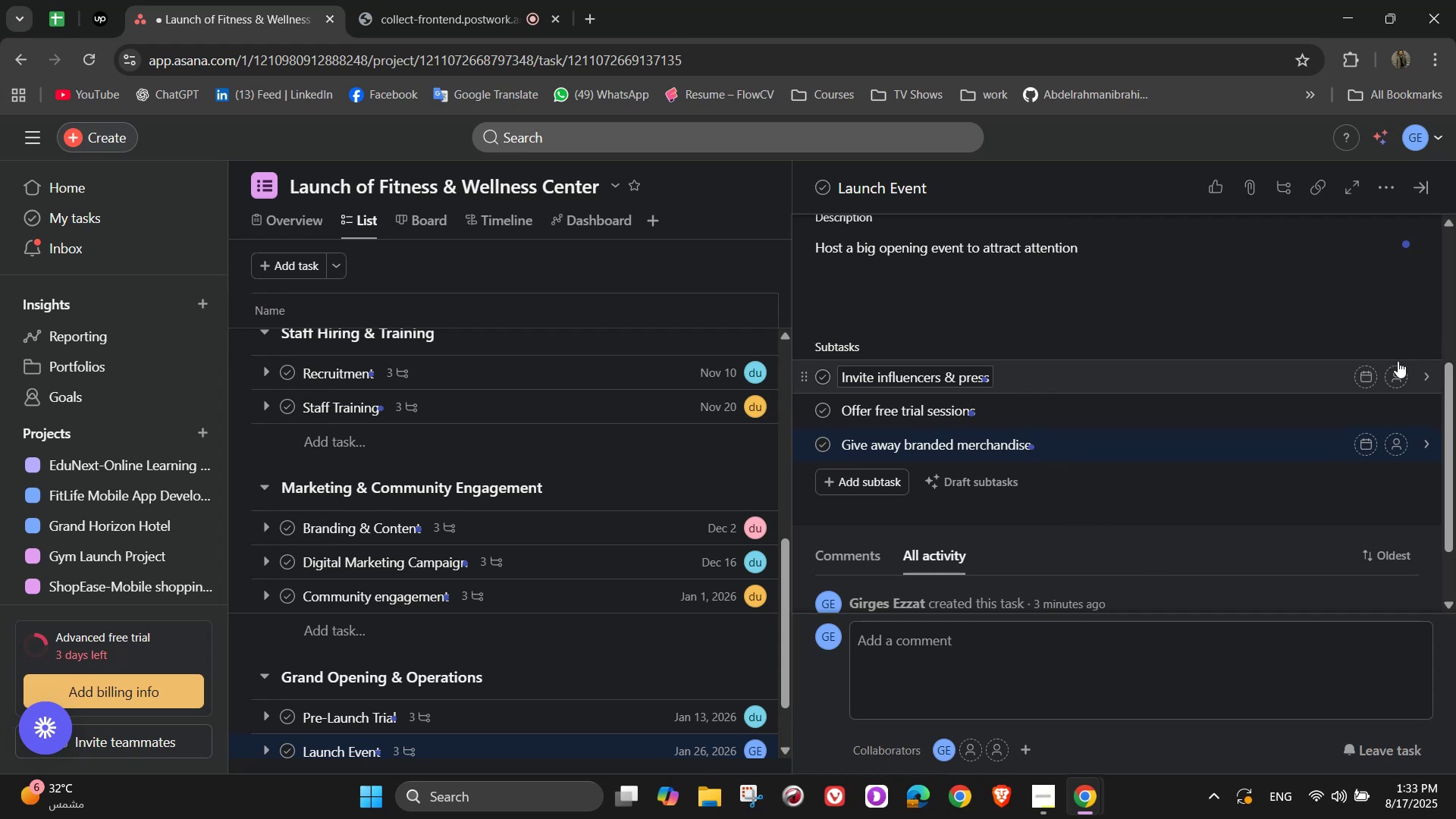 
left_click([1401, 376])
 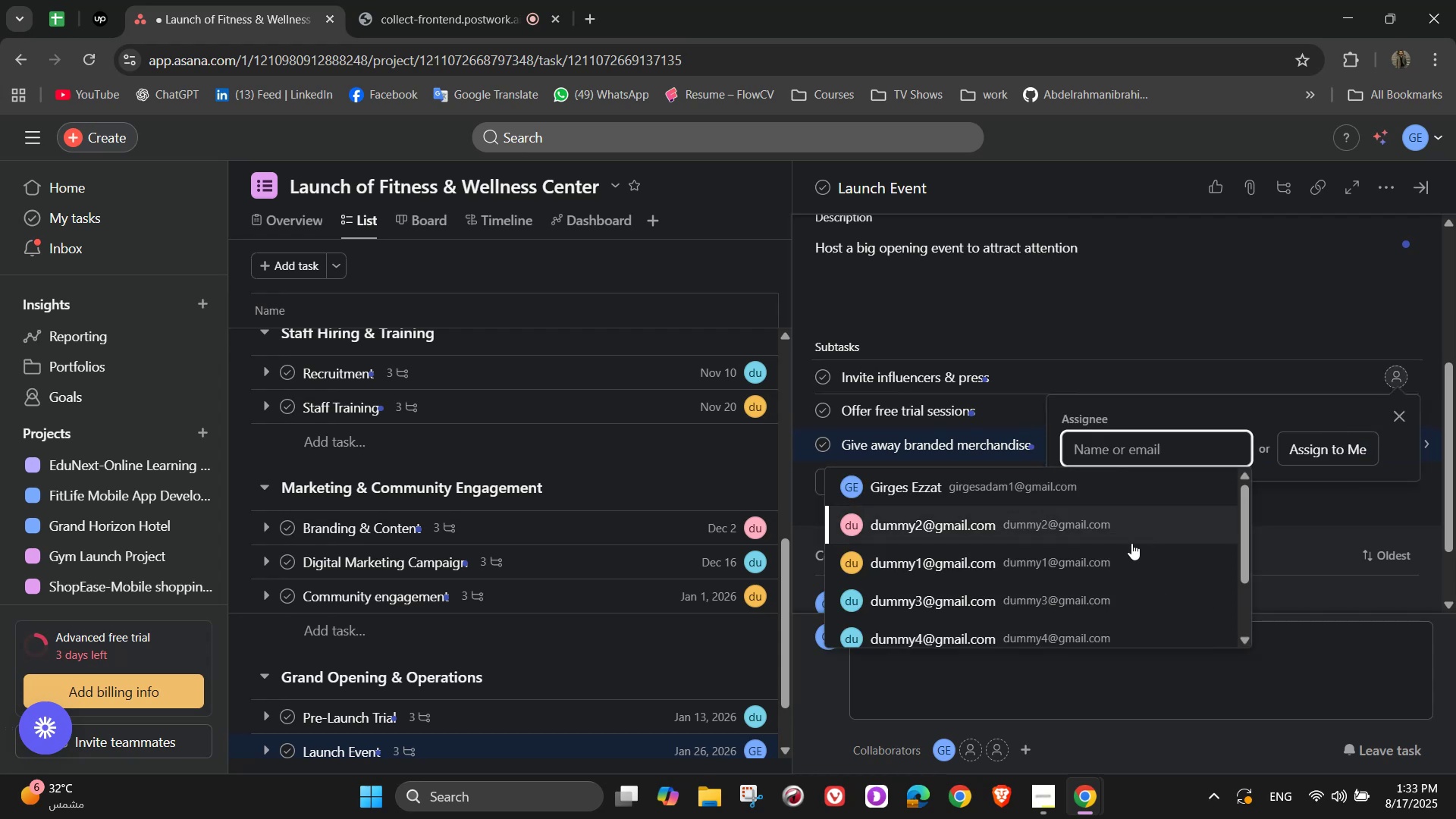 
left_click([1125, 545])
 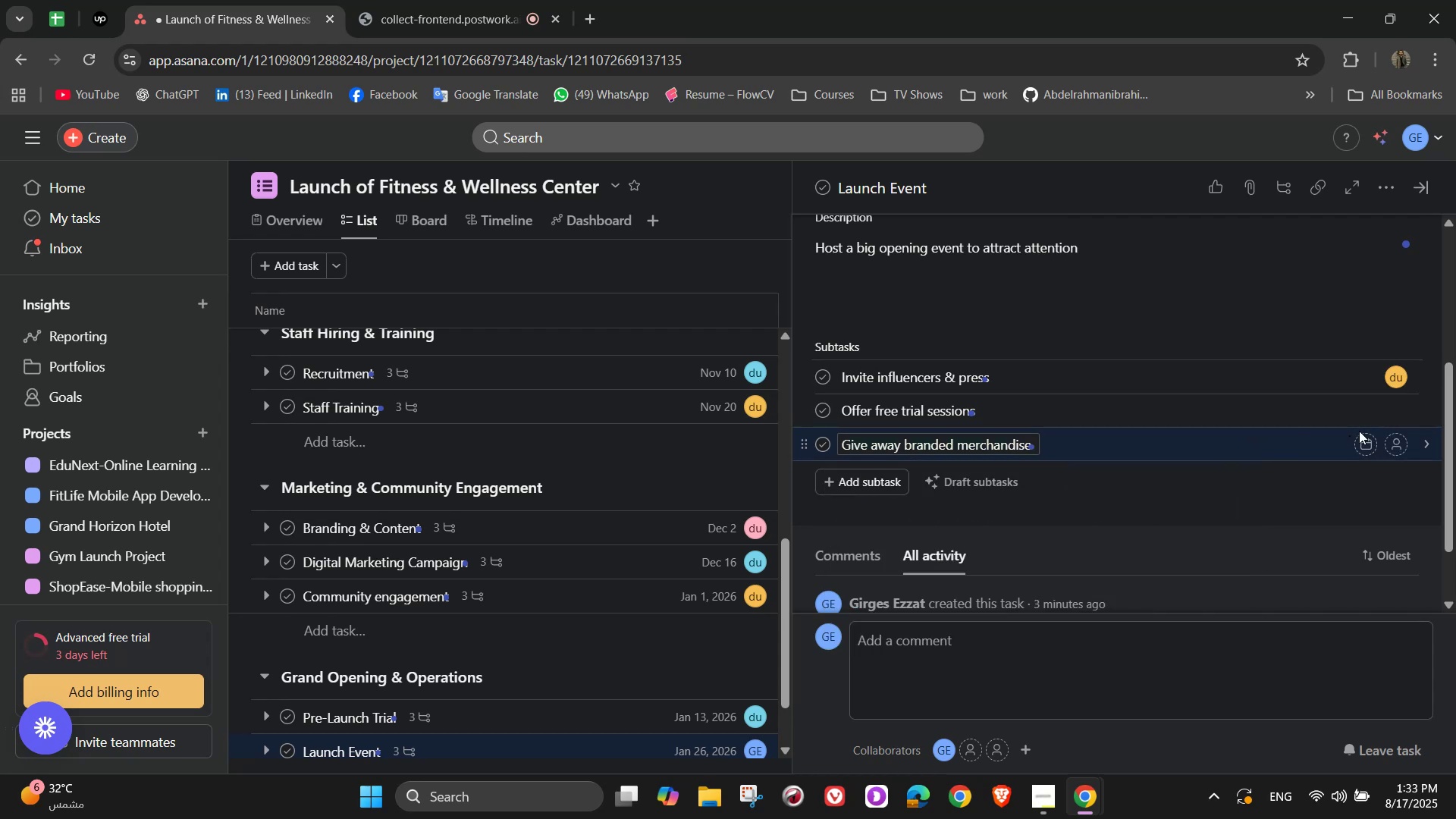 
left_click([1401, 419])
 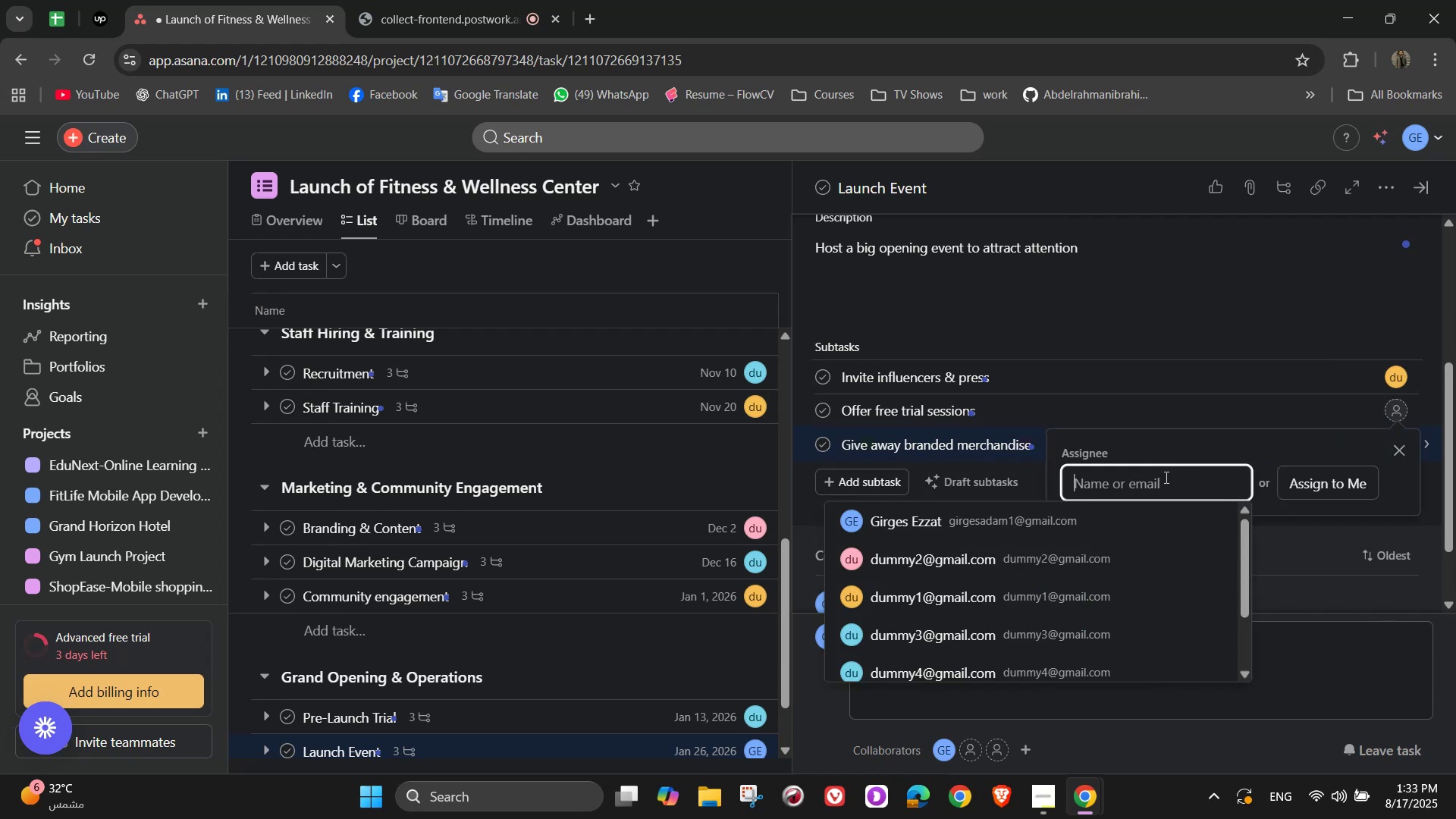 
left_click([1052, 537])
 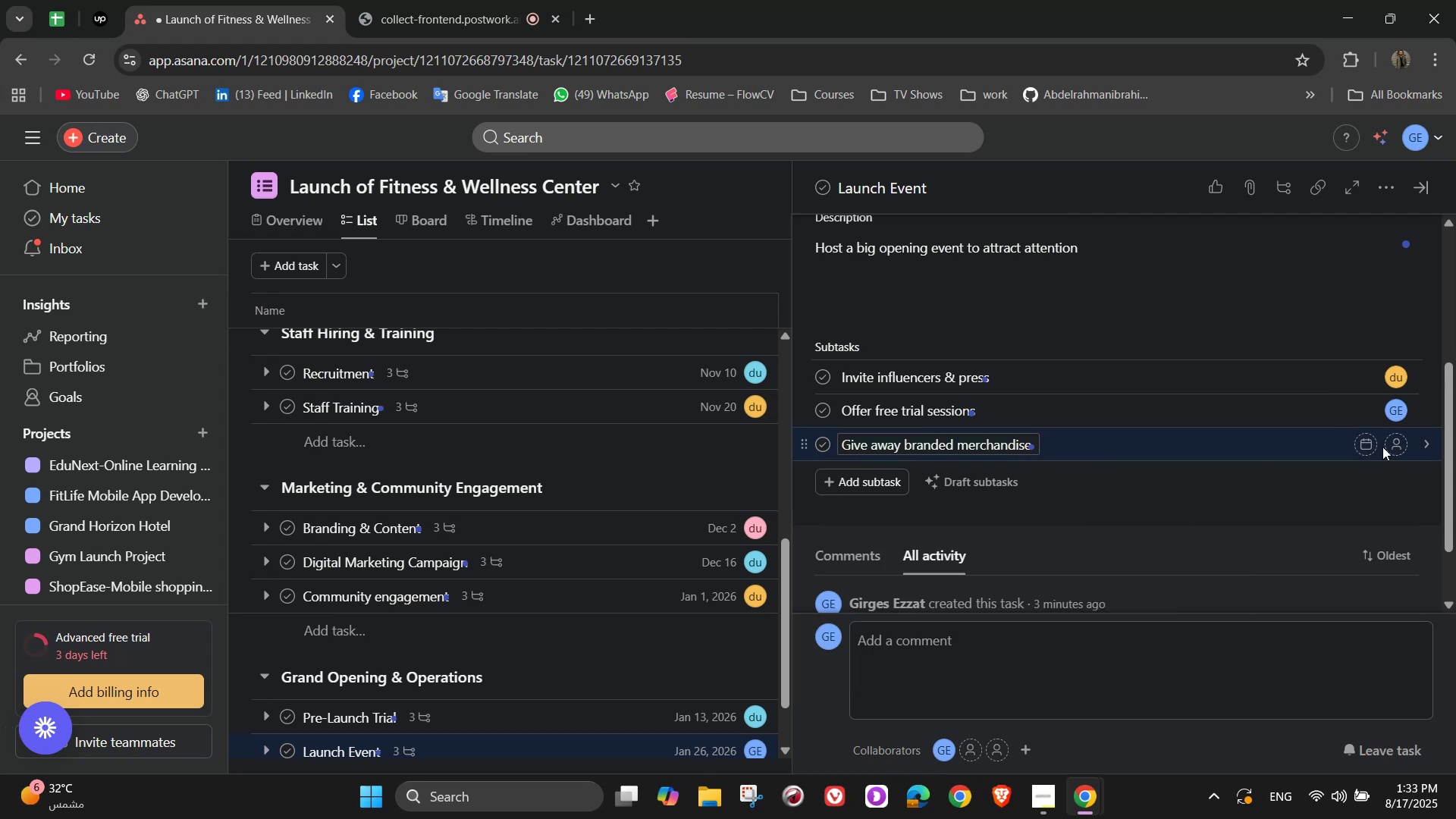 
left_click([1389, 450])
 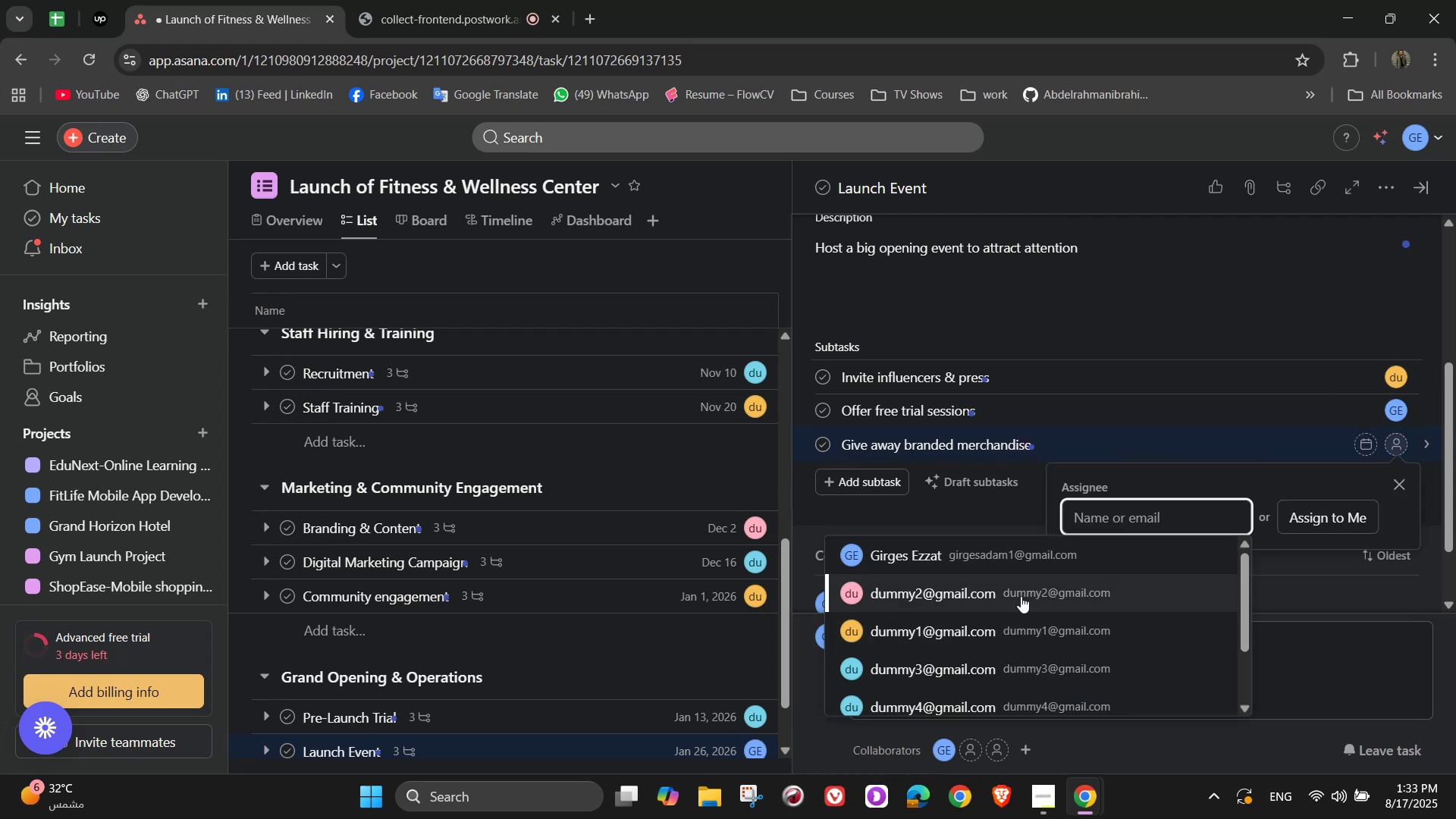 
scroll: coordinate [1353, 491], scroll_direction: up, amount: 5.0
 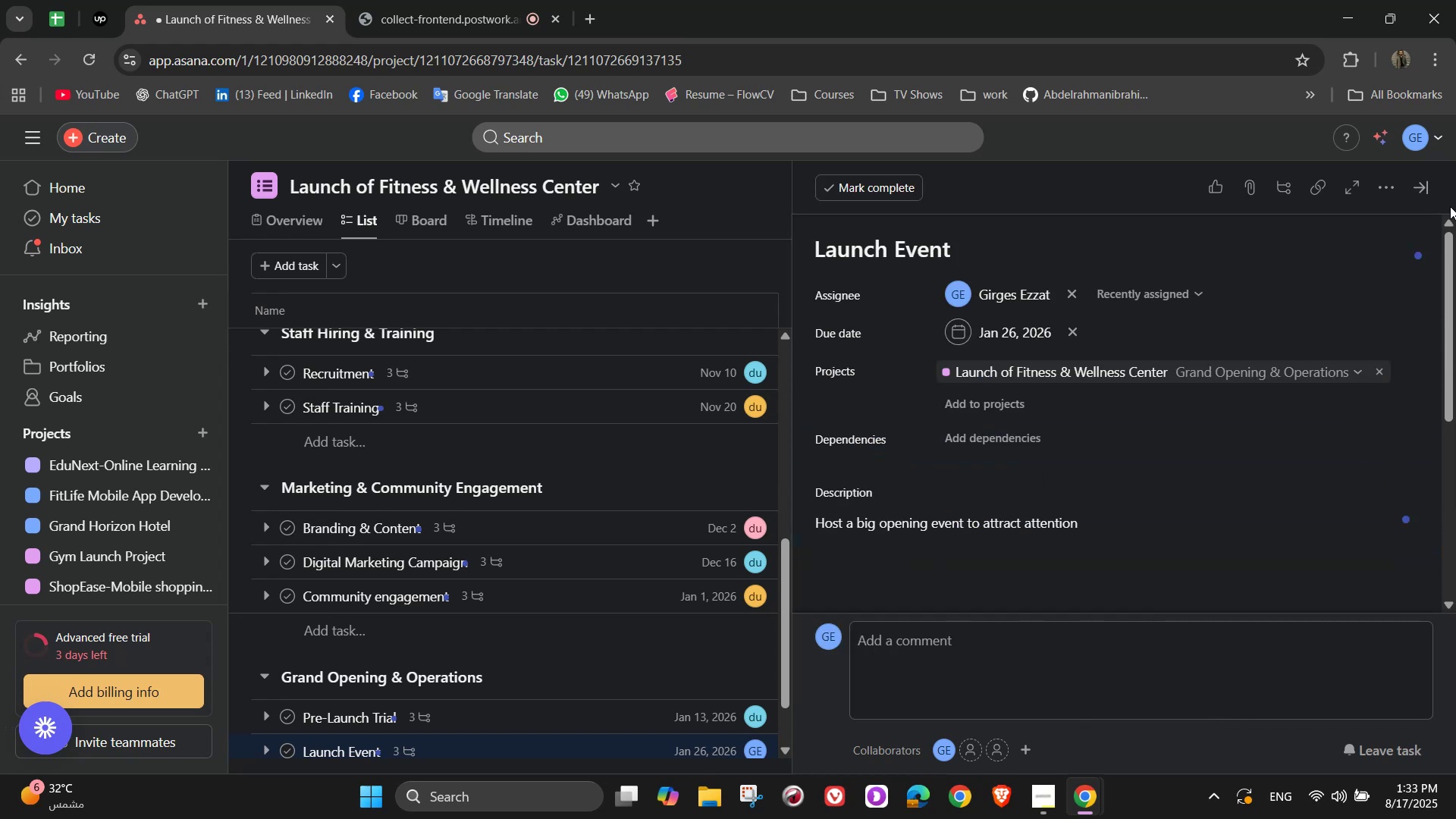 
left_click([1431, 193])
 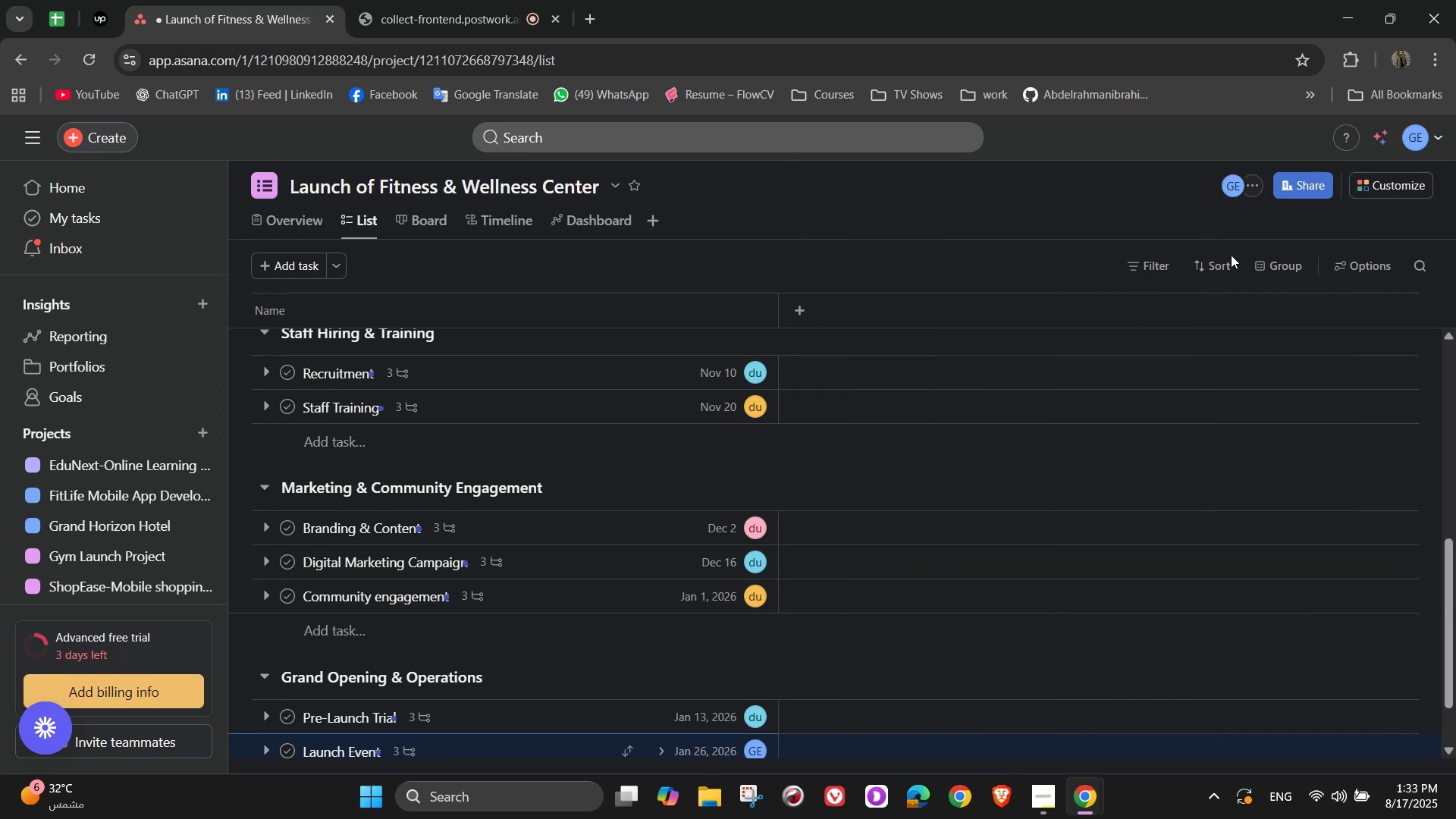 
scroll: coordinate [667, 589], scroll_direction: down, amount: 2.0
 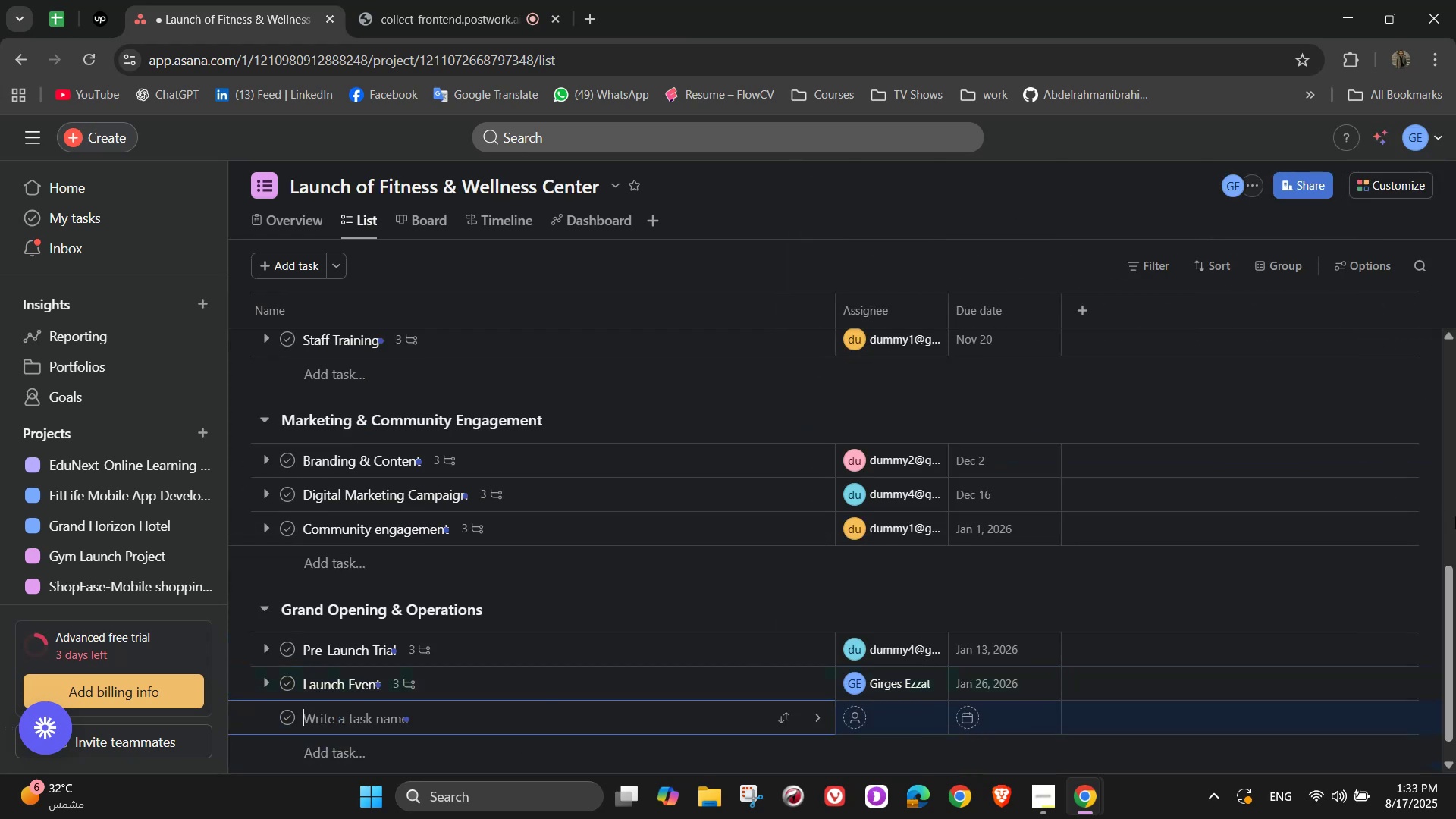 
type(Post-Launch Monitoring)
 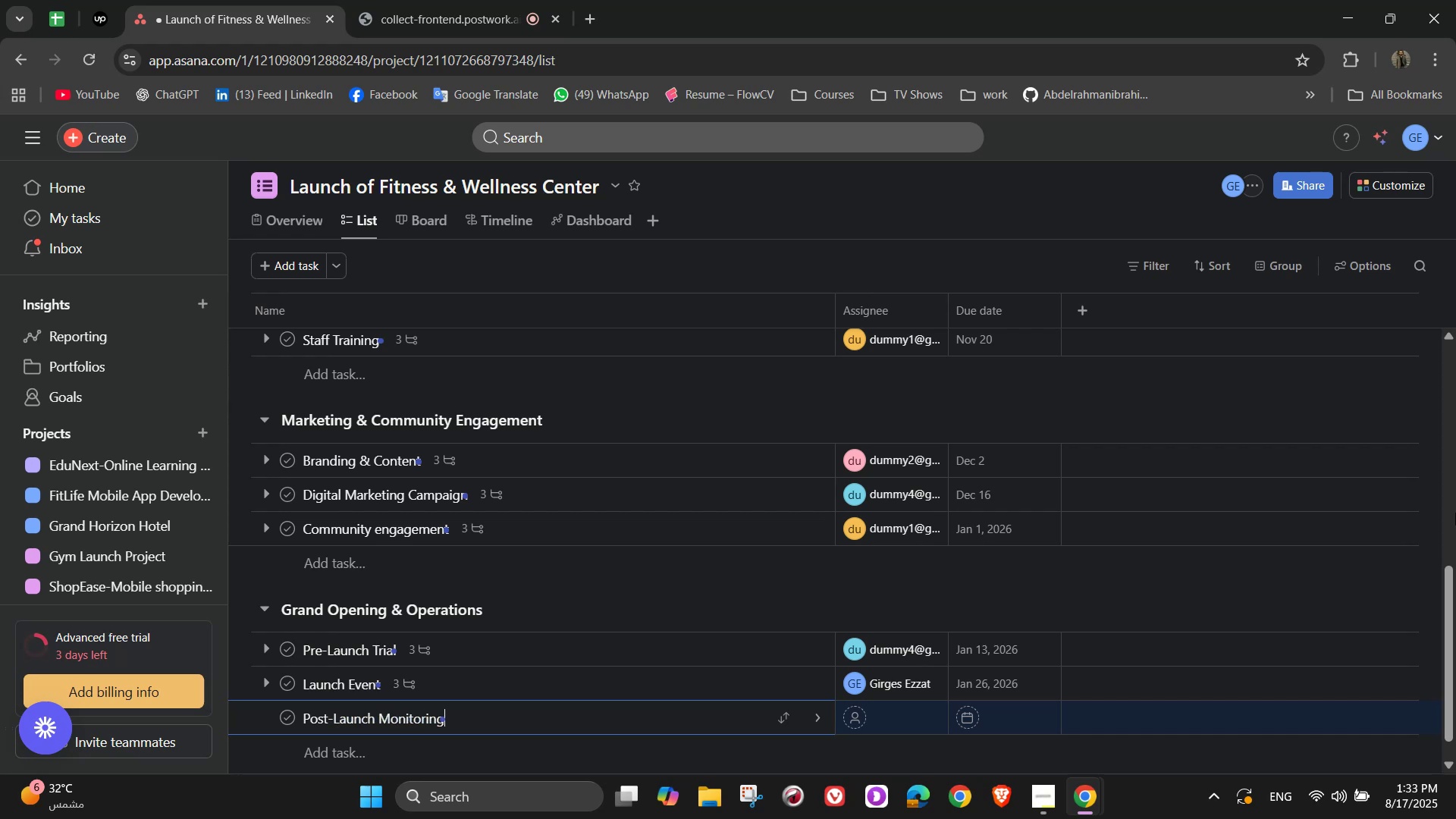 
wait(7.71)
 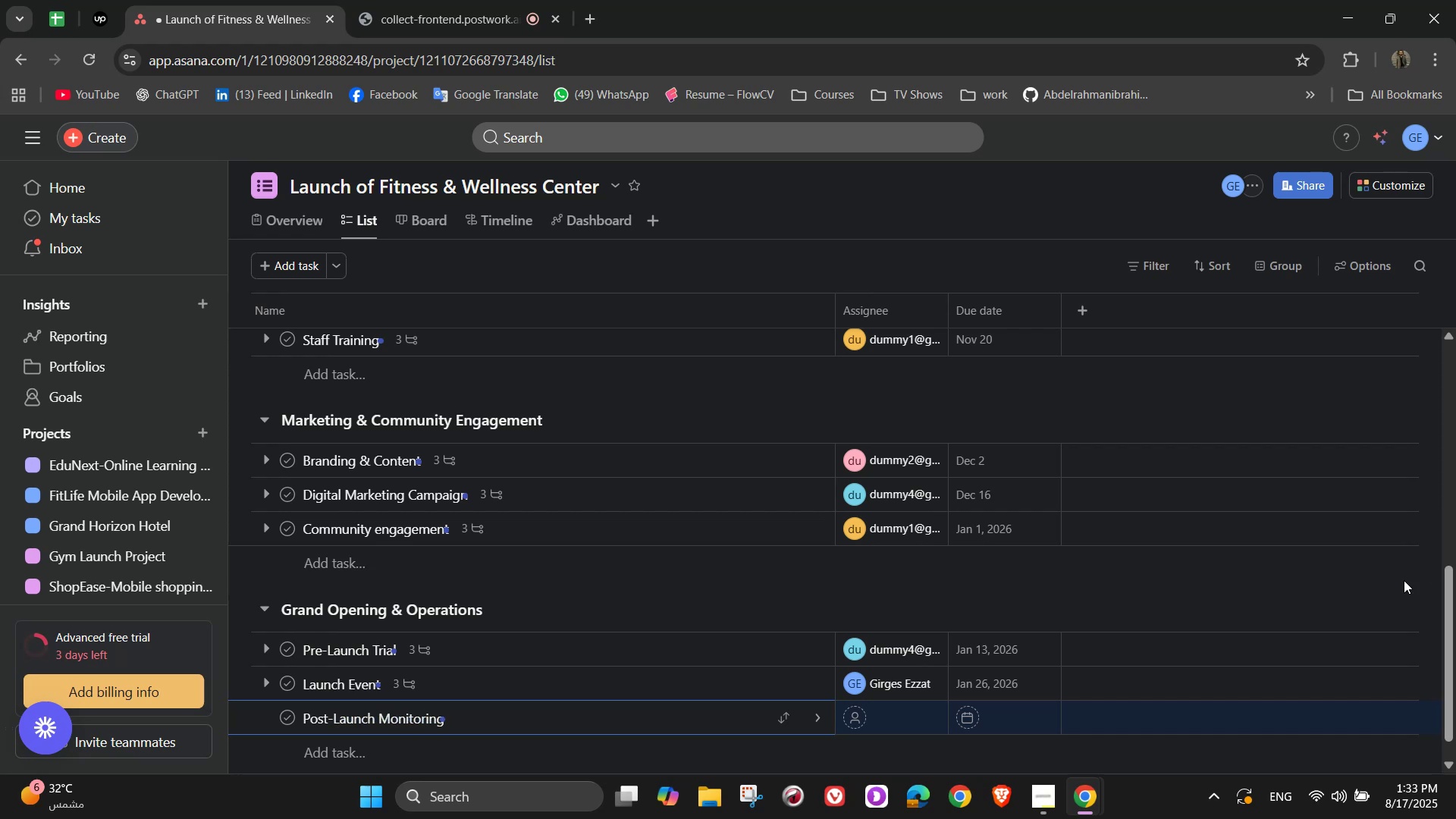 
scroll: coordinate [712, 682], scroll_direction: down, amount: 1.0
 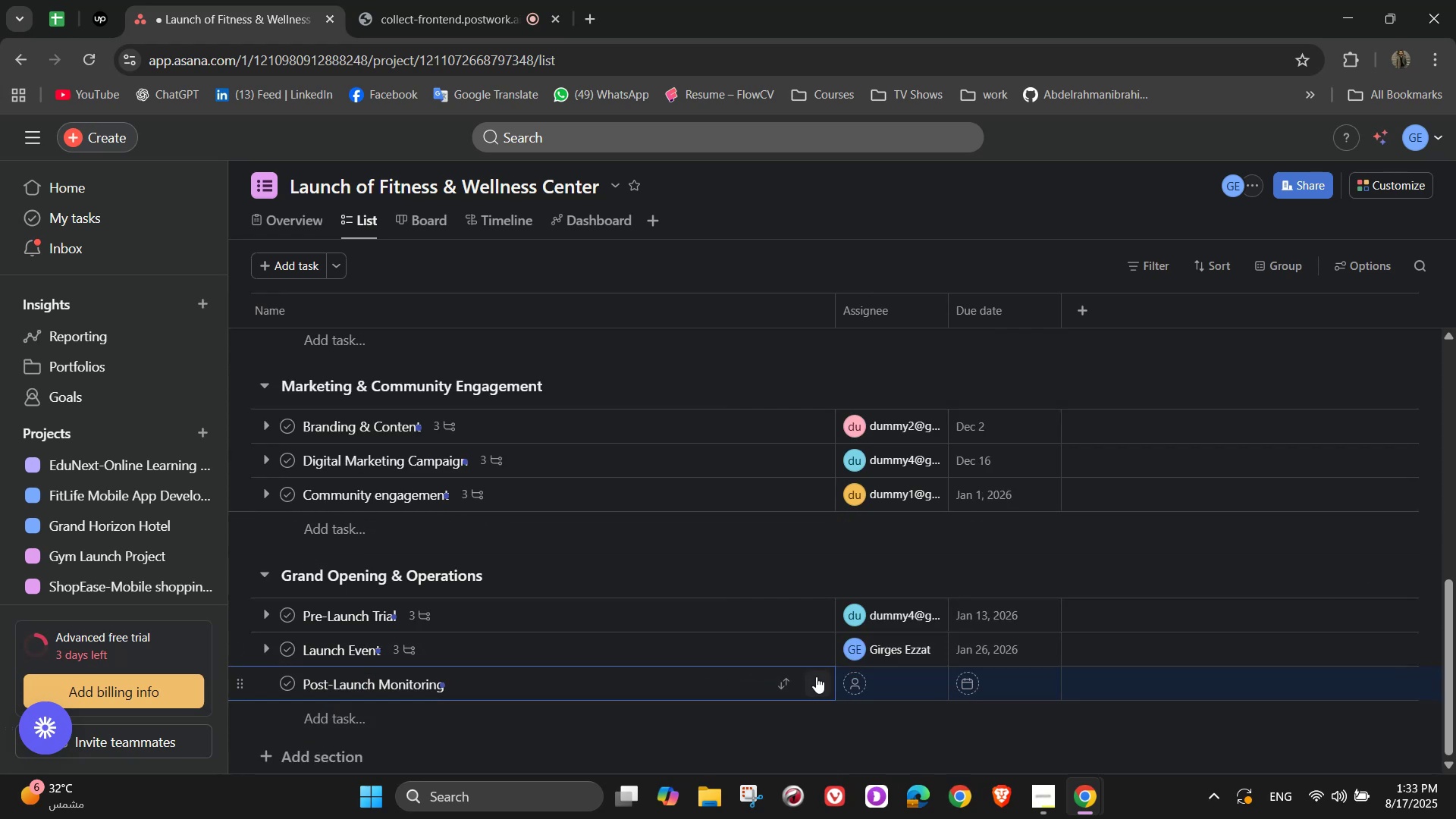 
left_click([822, 679])
 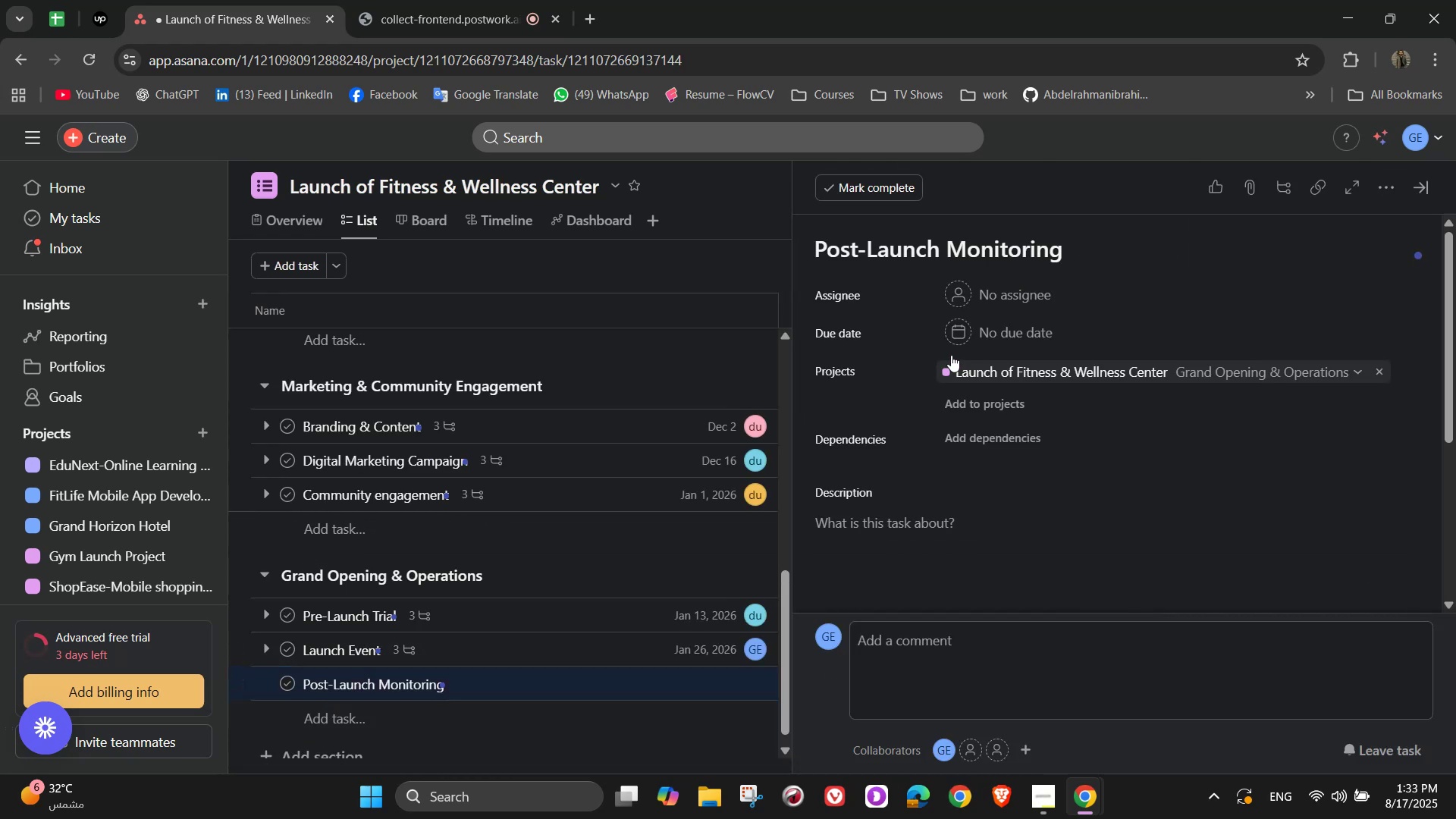 
wait(8.01)
 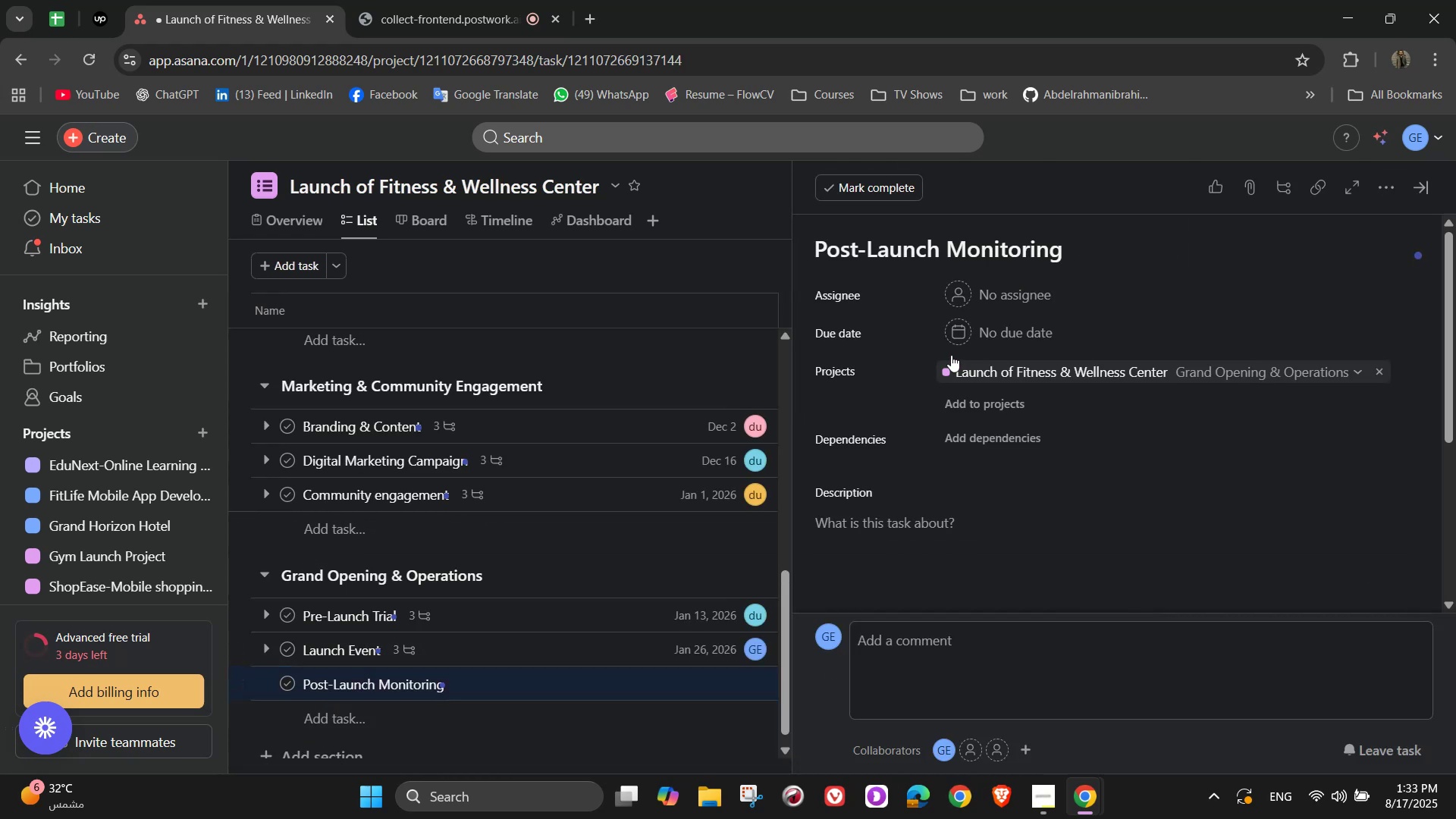 
left_click([987, 285])
 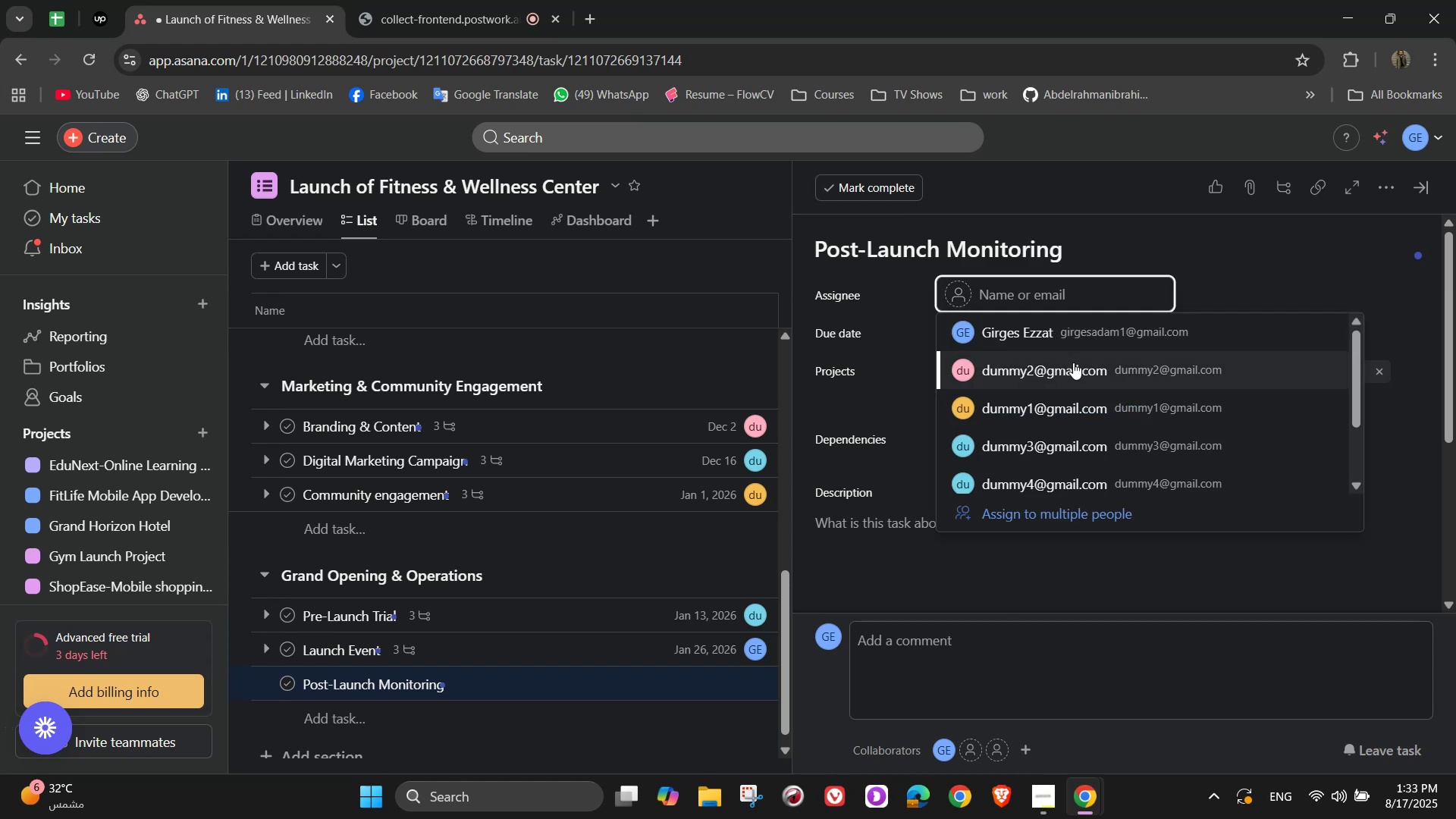 
left_click([1072, 367])
 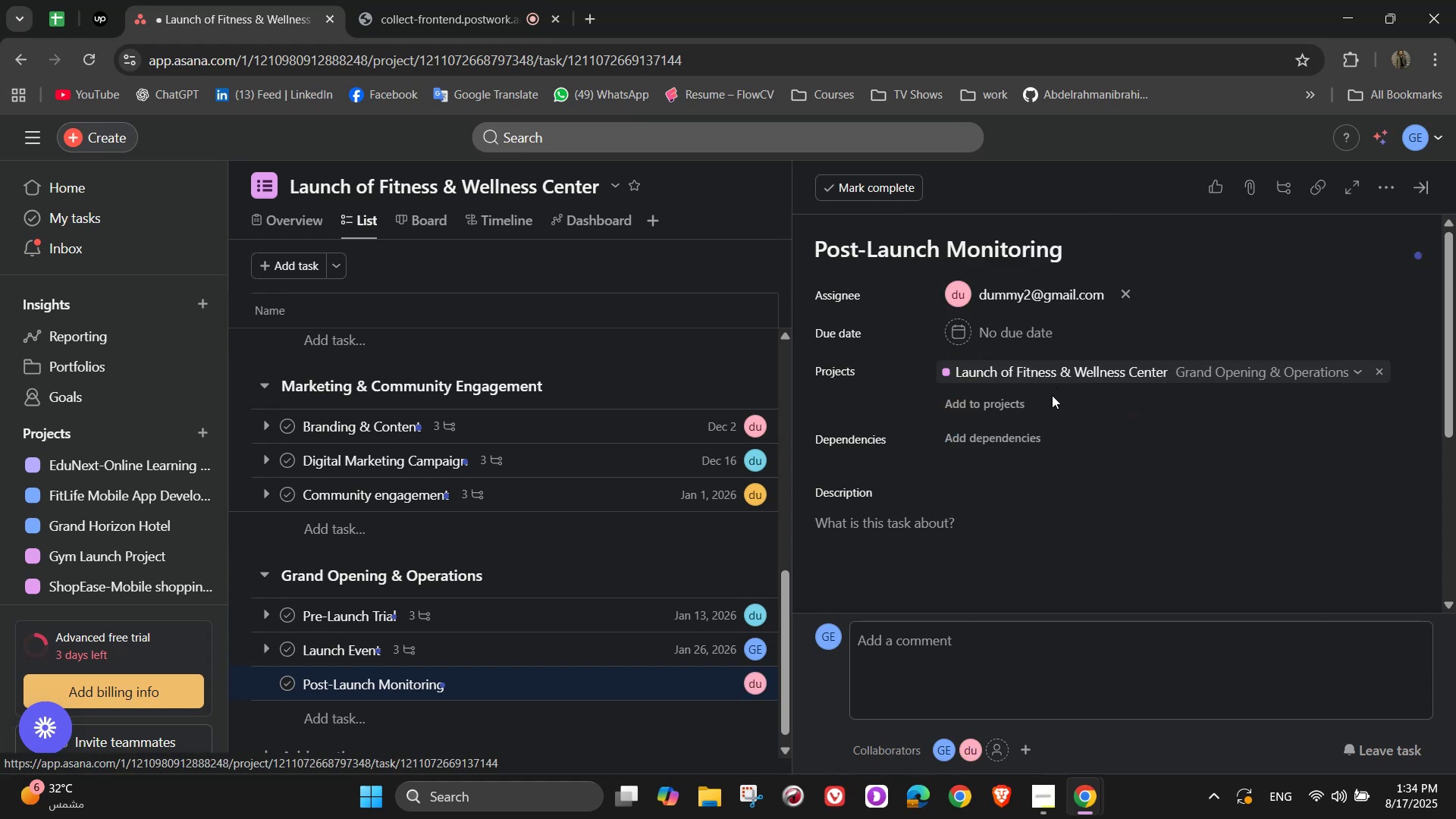 
left_click([999, 325])
 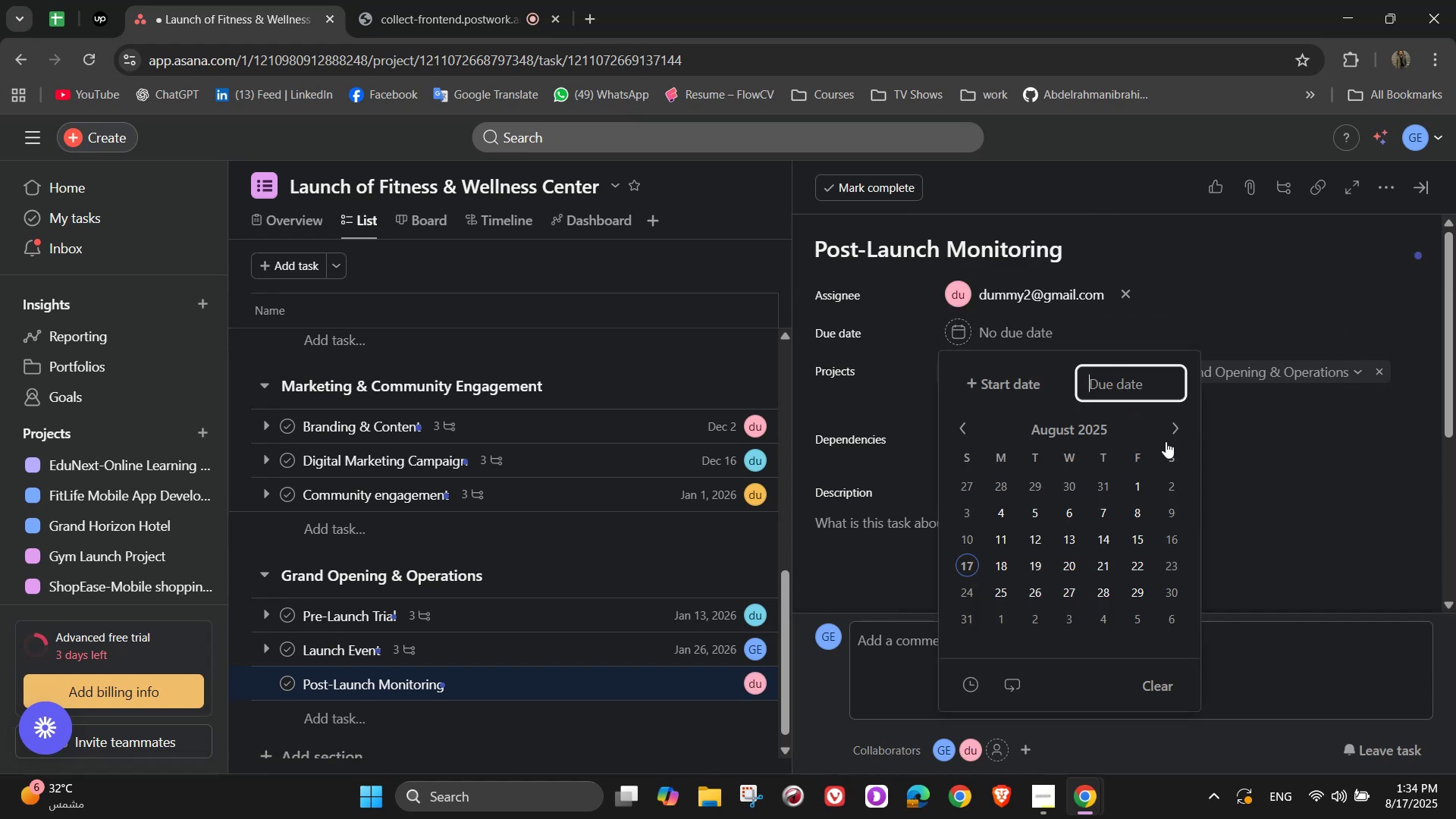 
double_click([1166, 441])
 